 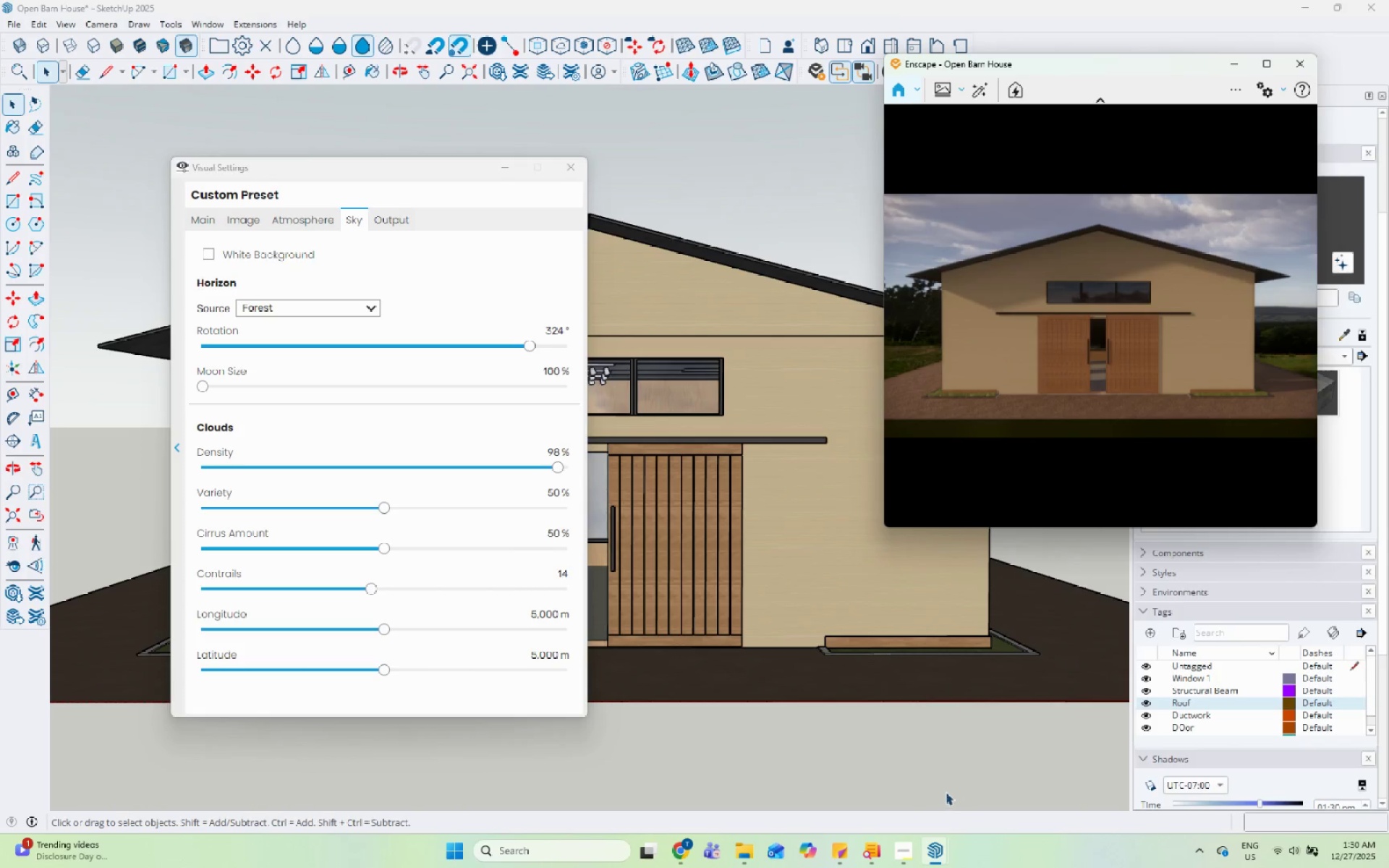 
left_click([491, 171])
 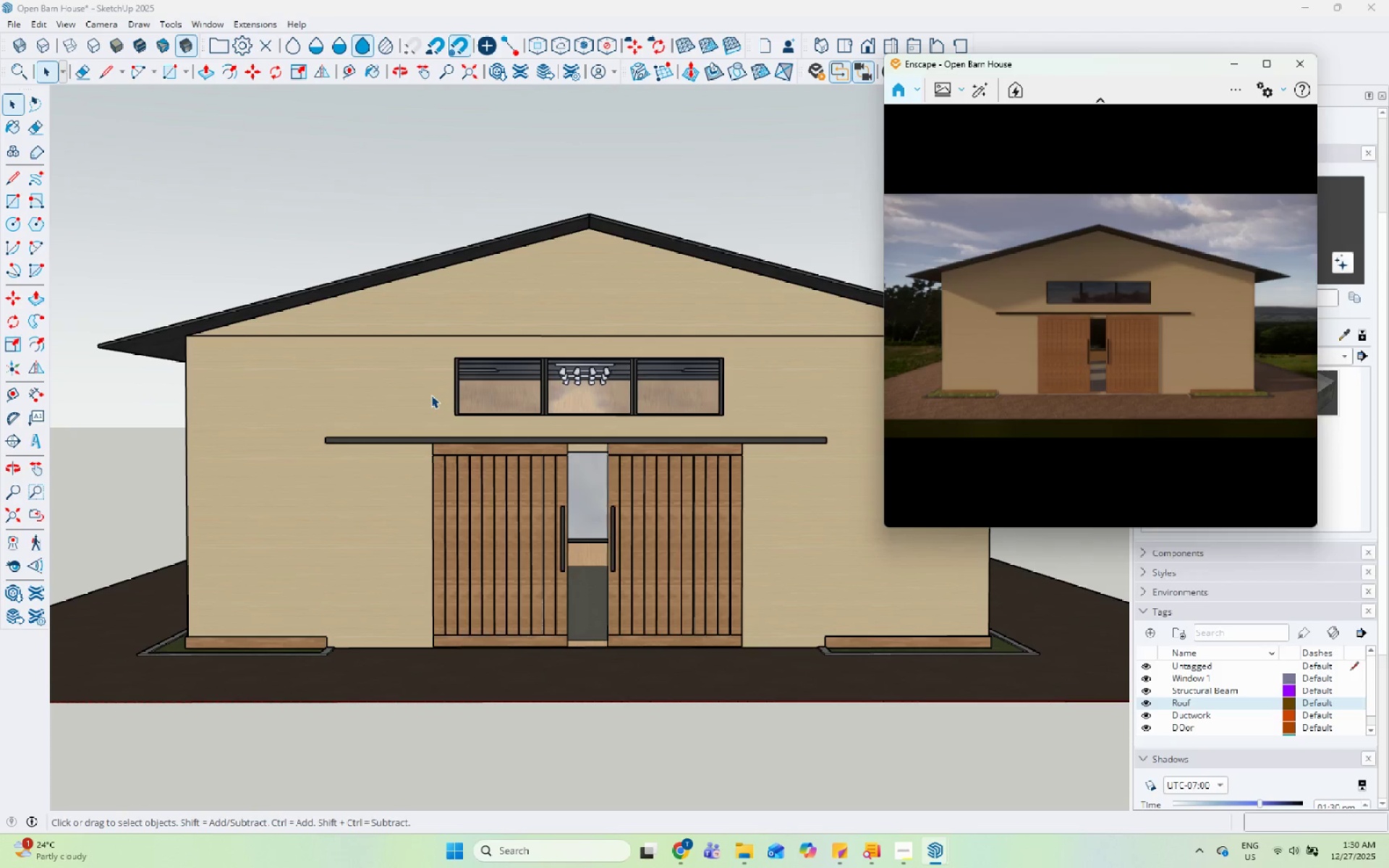 
wait(22.28)
 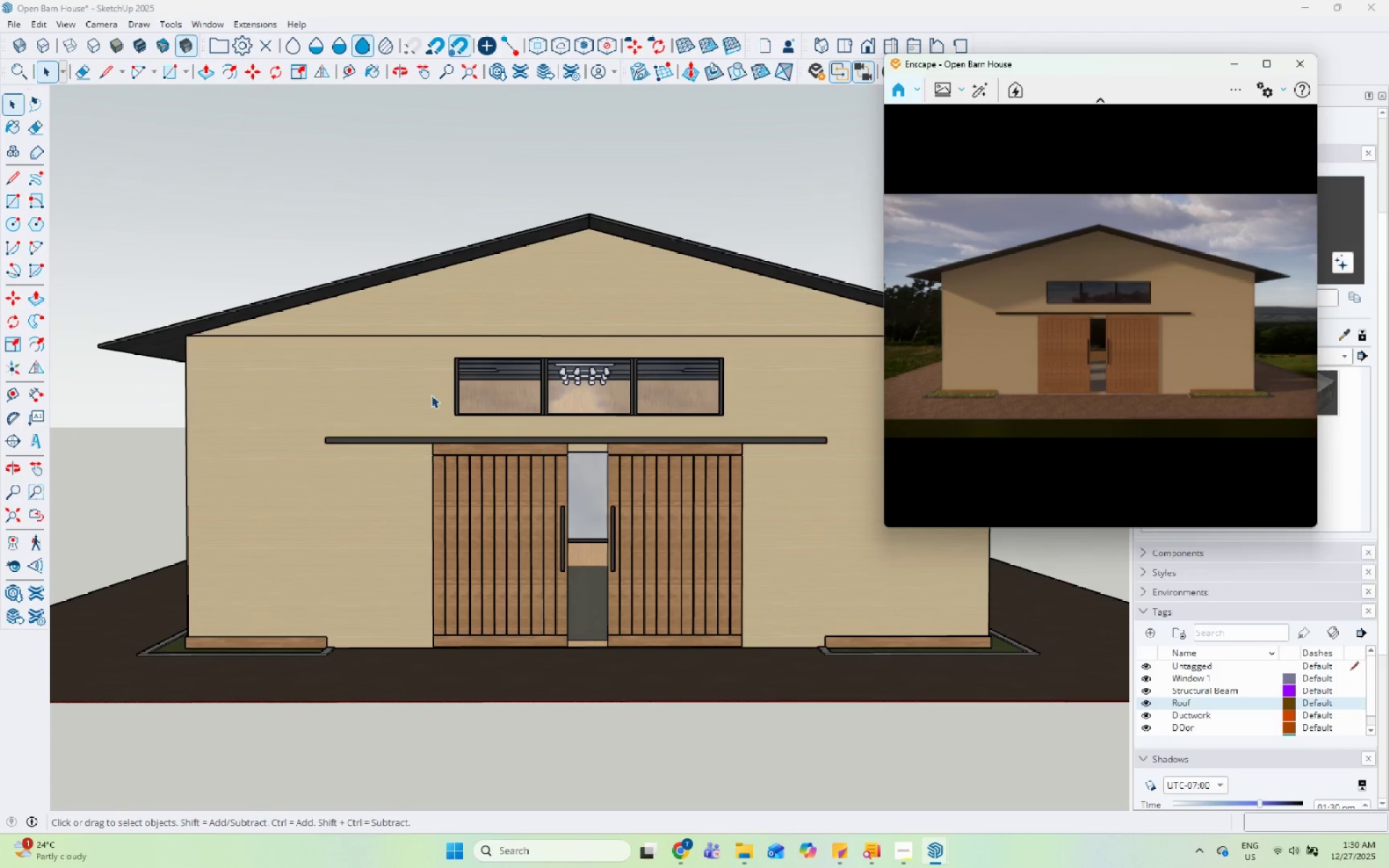 
scroll: coordinate [575, 582], scroll_direction: up, amount: 1.0
 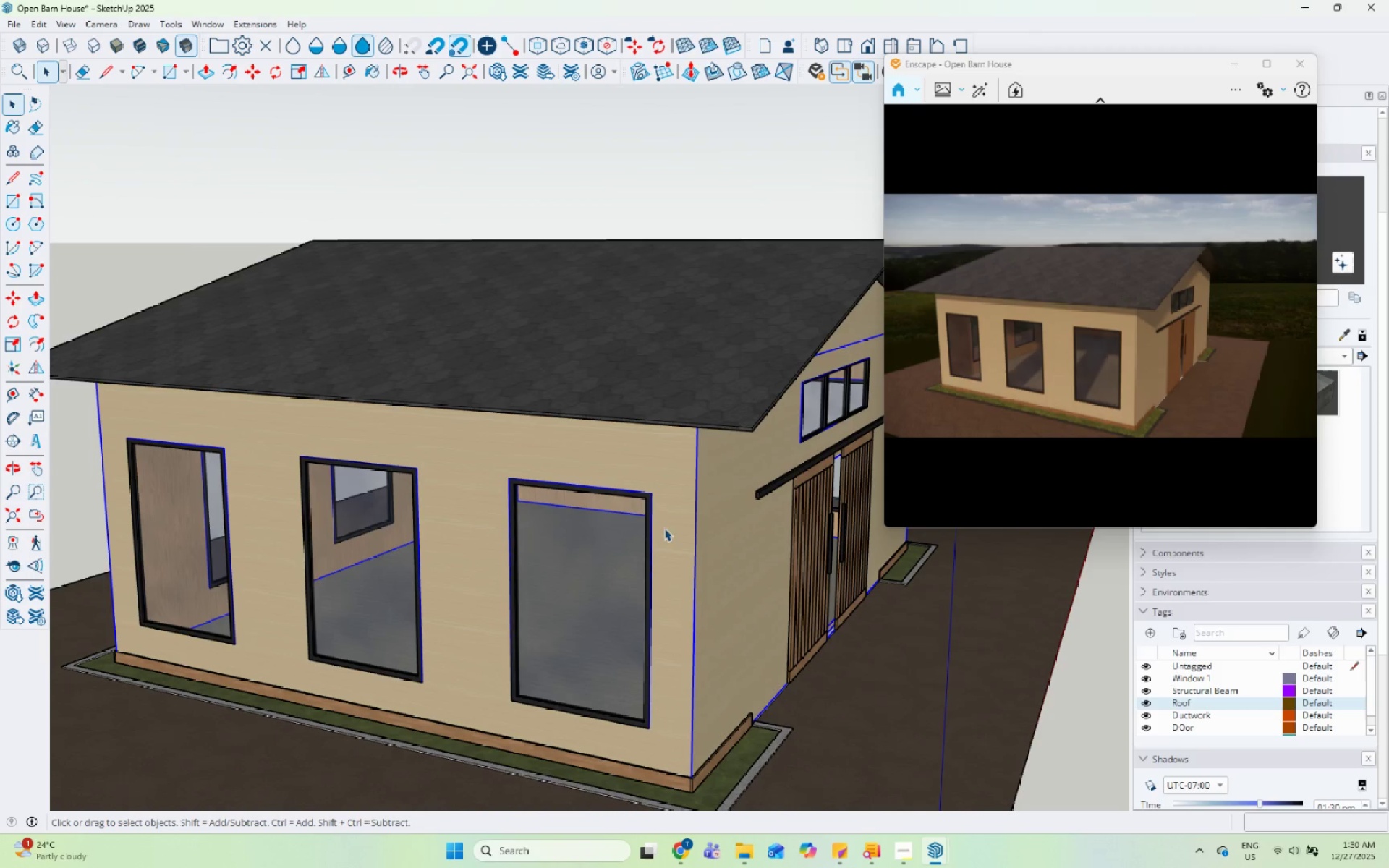 
left_click([650, 511])
 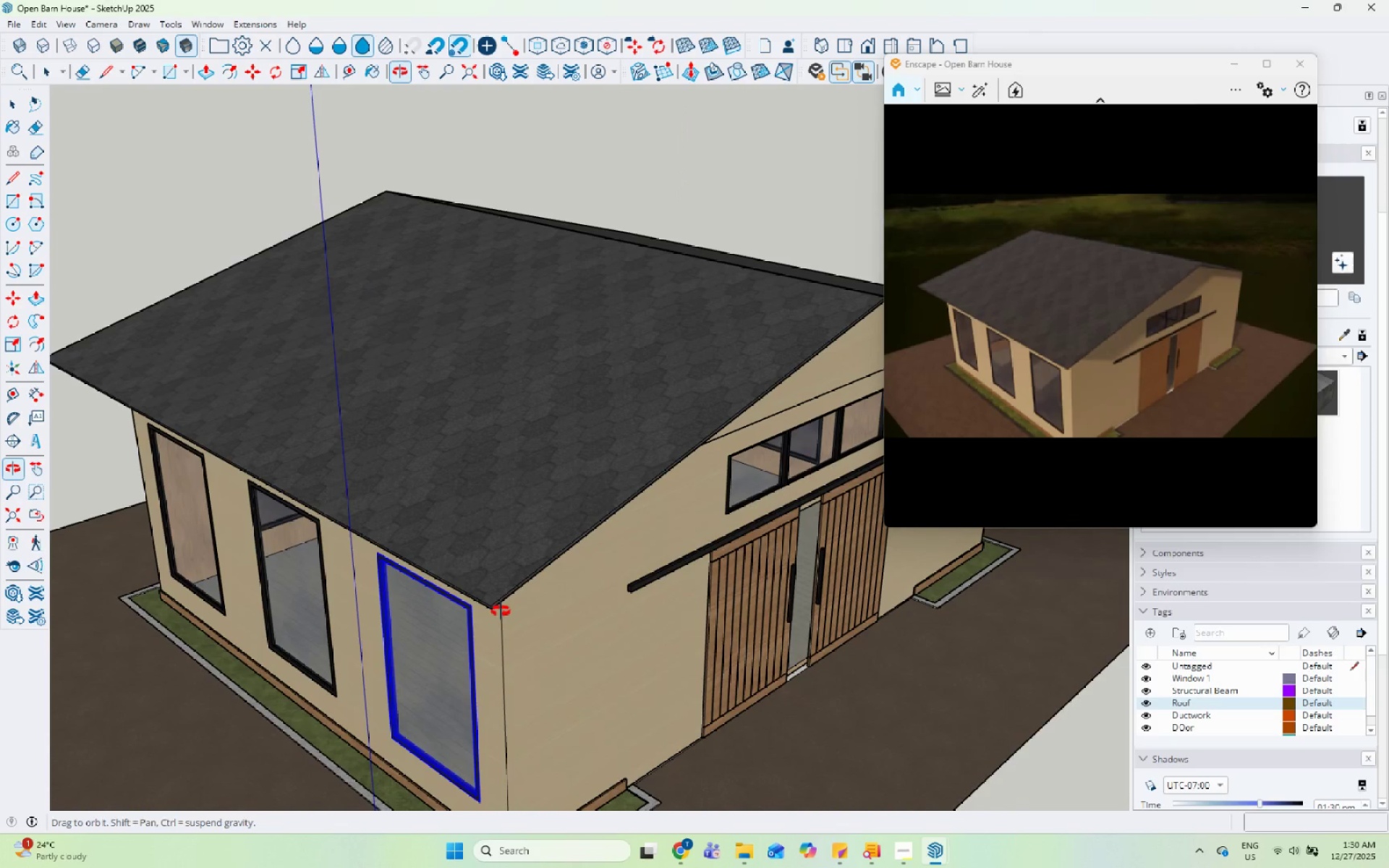 
scroll: coordinate [511, 488], scroll_direction: down, amount: 4.0
 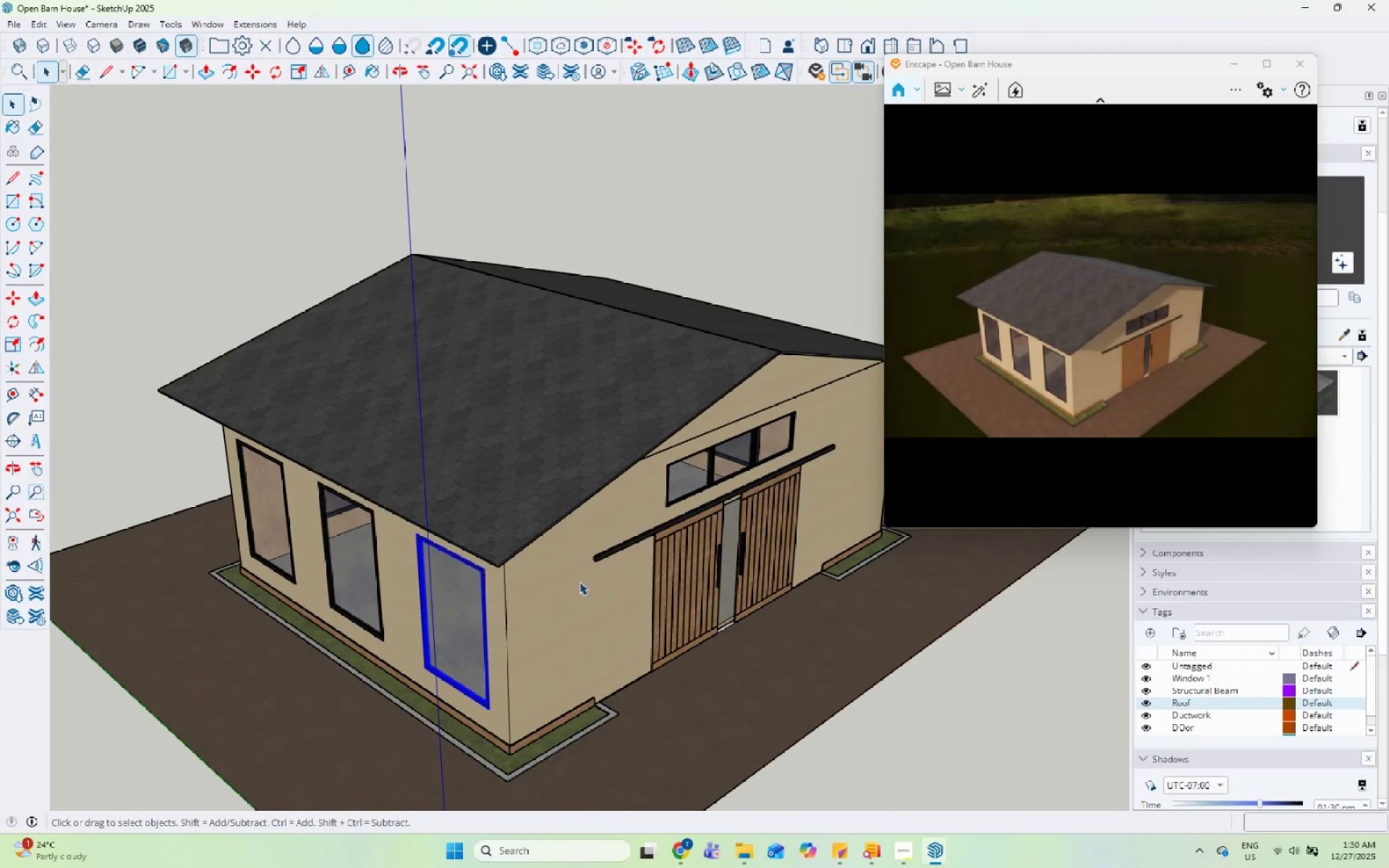 
key(M)
 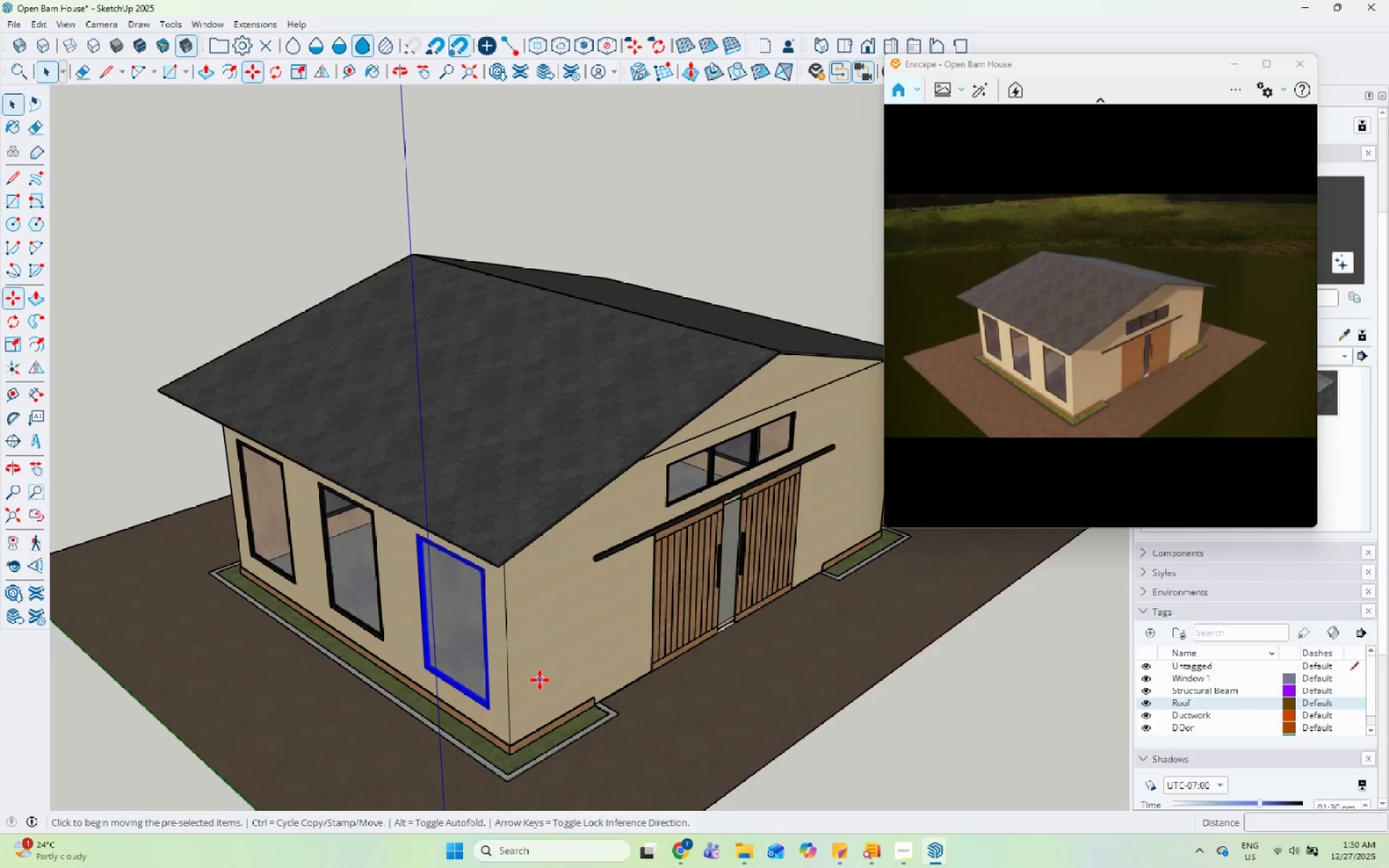 
scroll: coordinate [517, 687], scroll_direction: up, amount: 2.0
 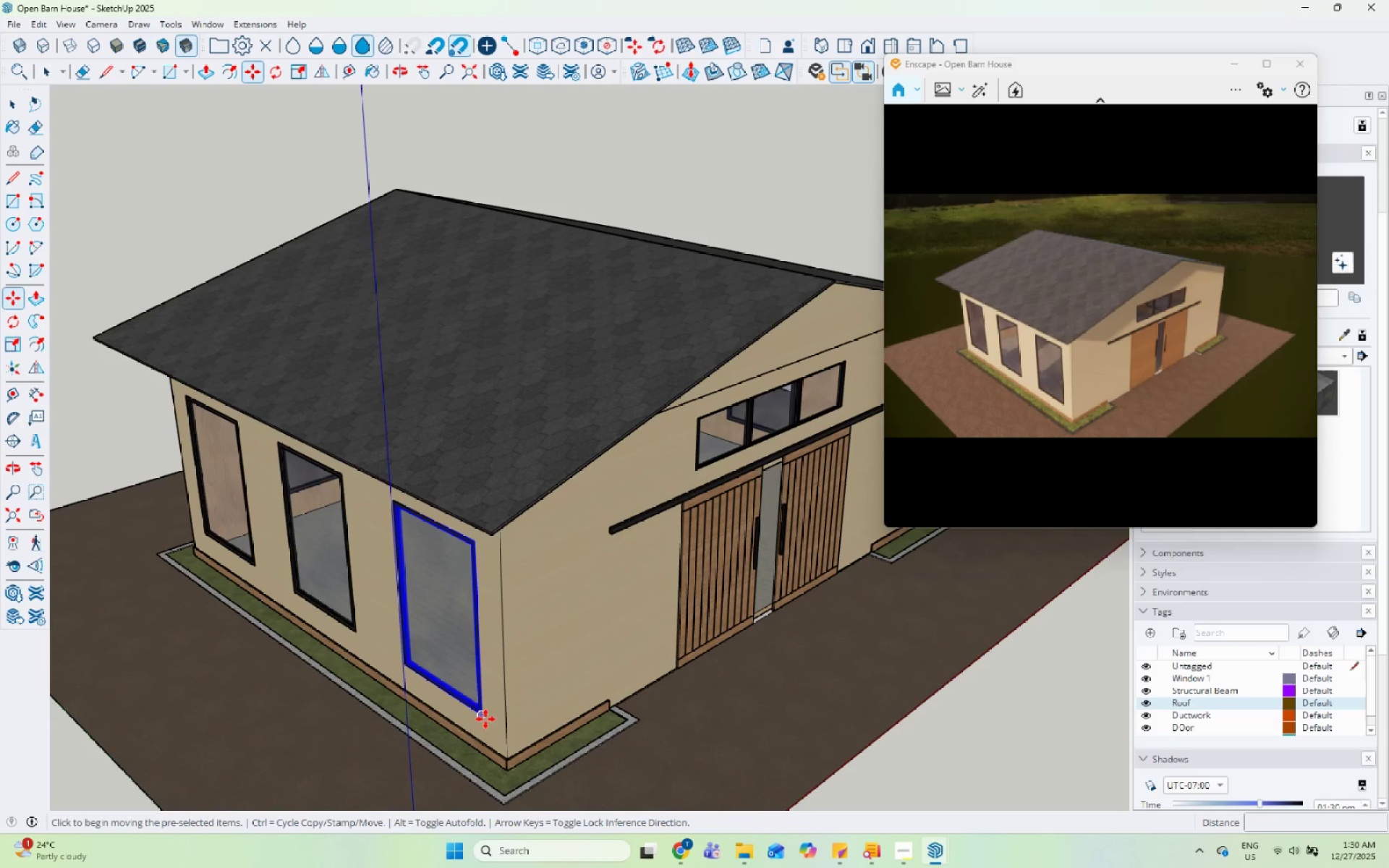 
key(Control+ControlLeft)
 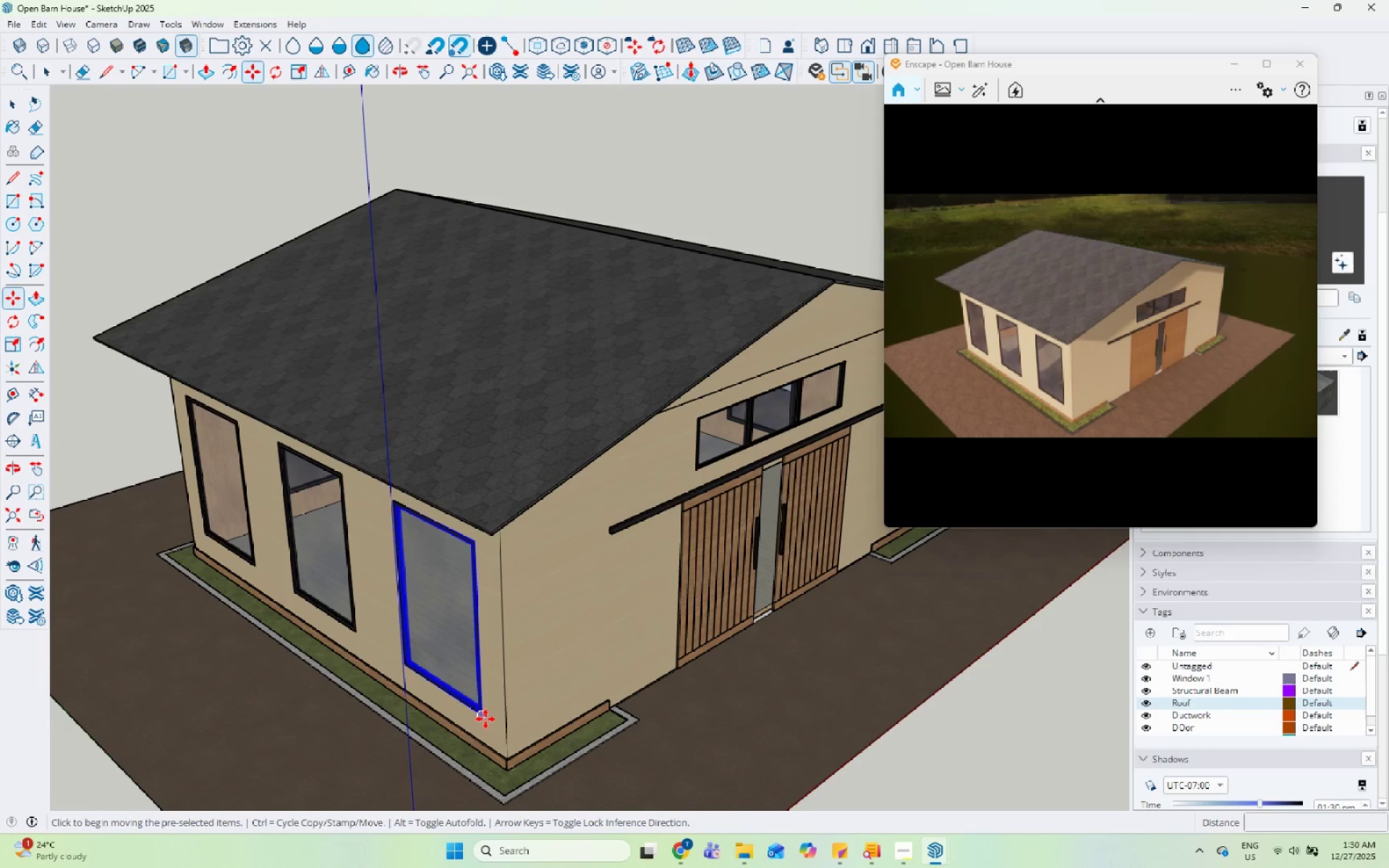 
left_click([485, 719])
 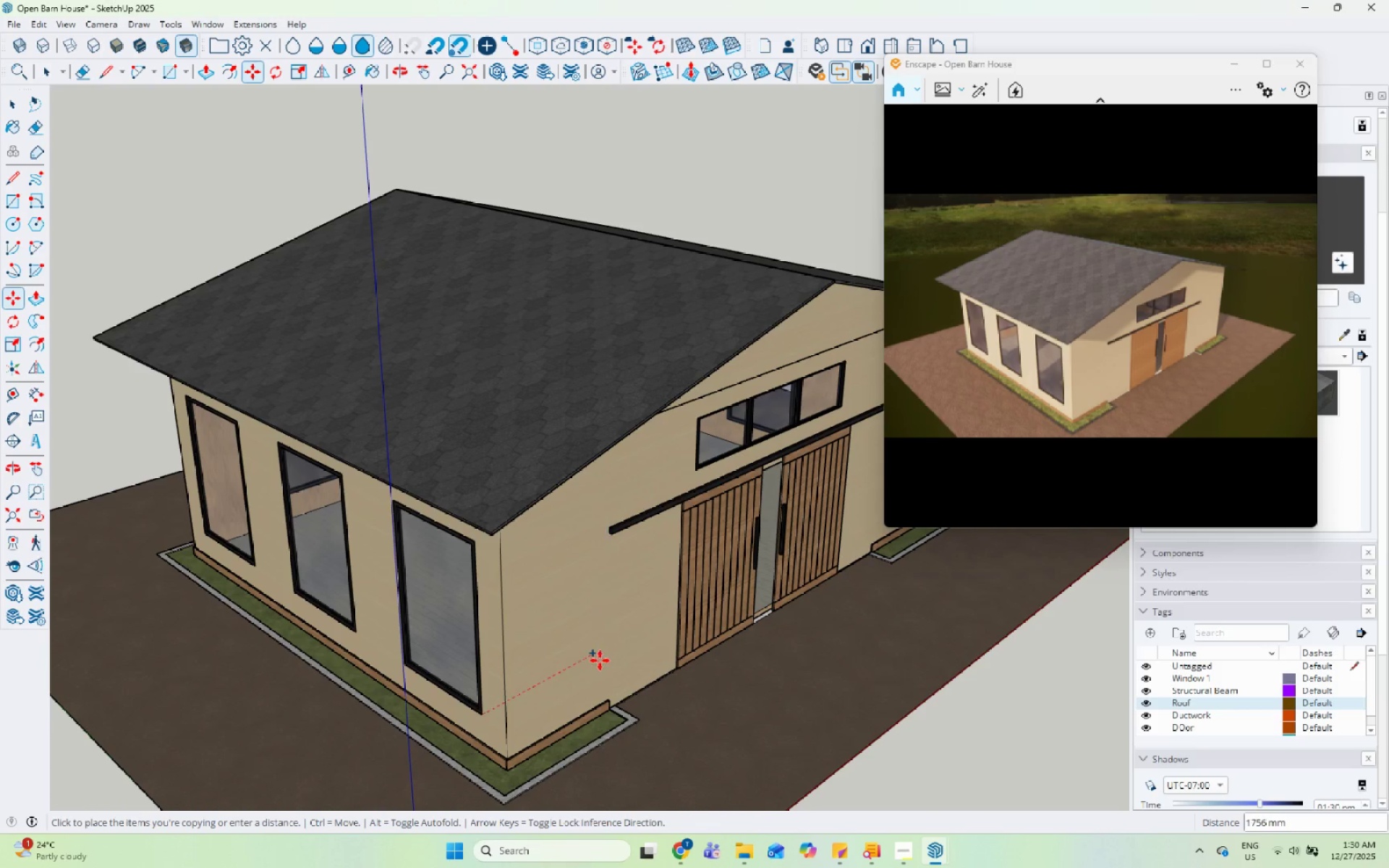 
scroll: coordinate [585, 636], scroll_direction: up, amount: 5.0
 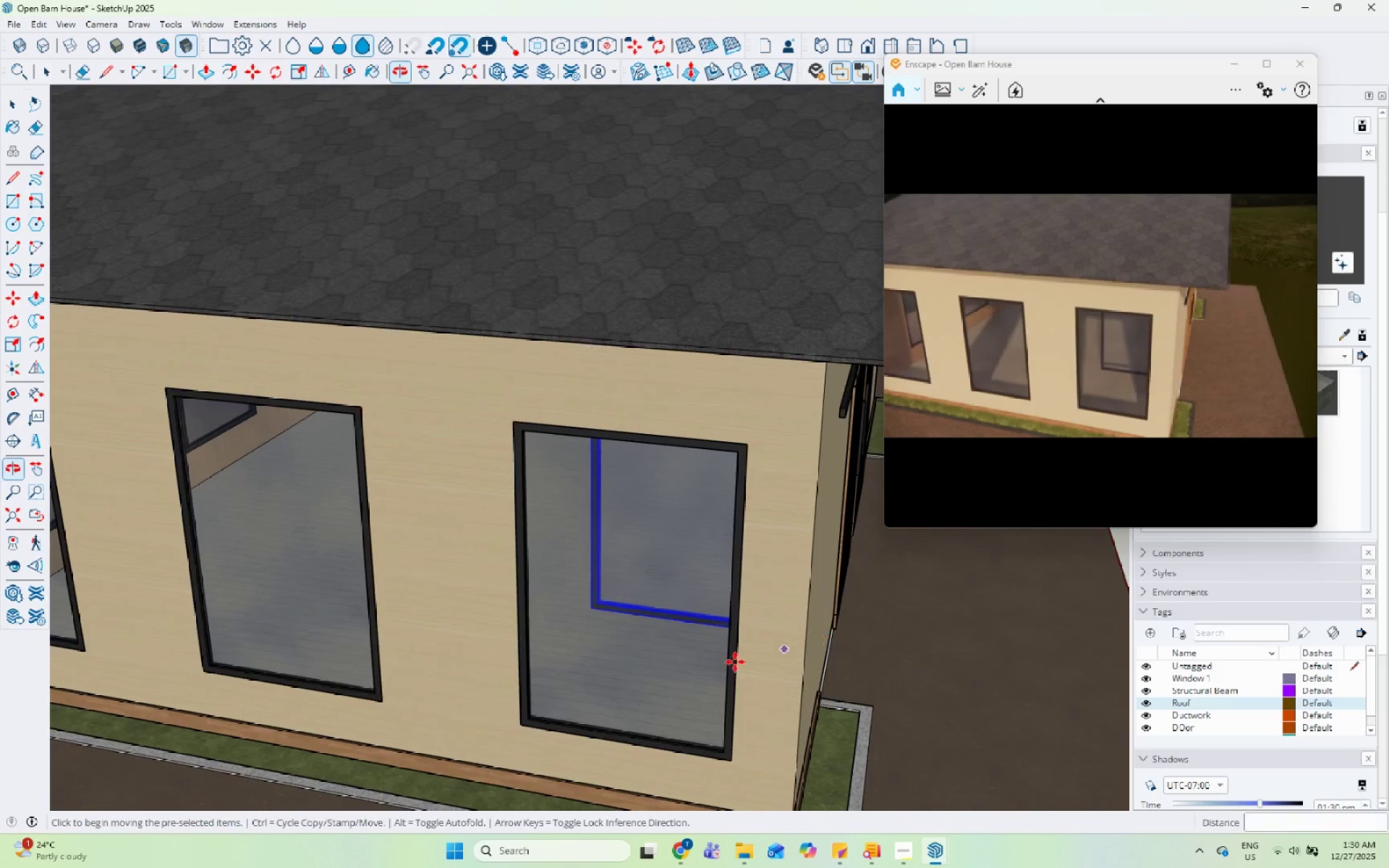 
key(Space)
 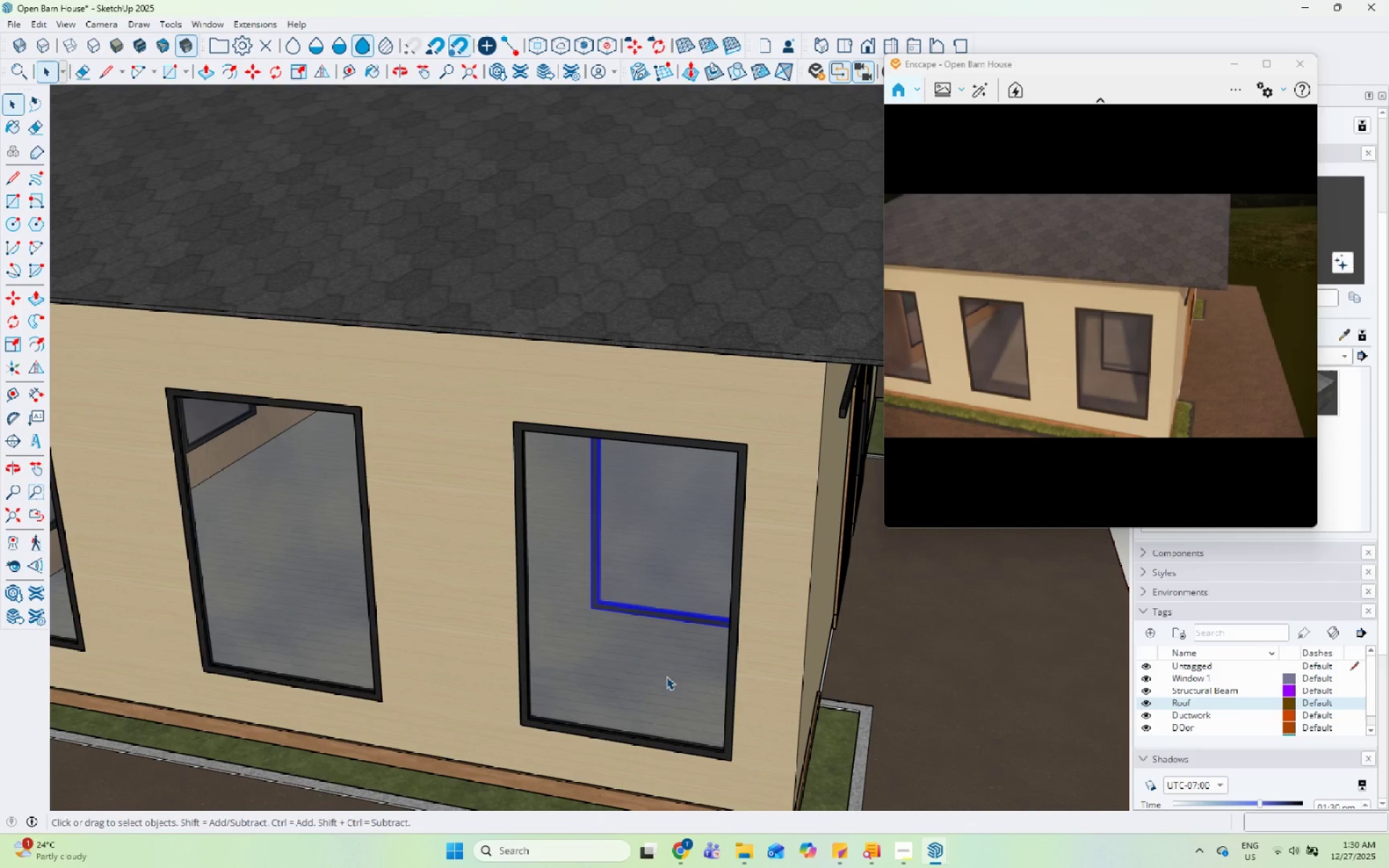 
key(R)
 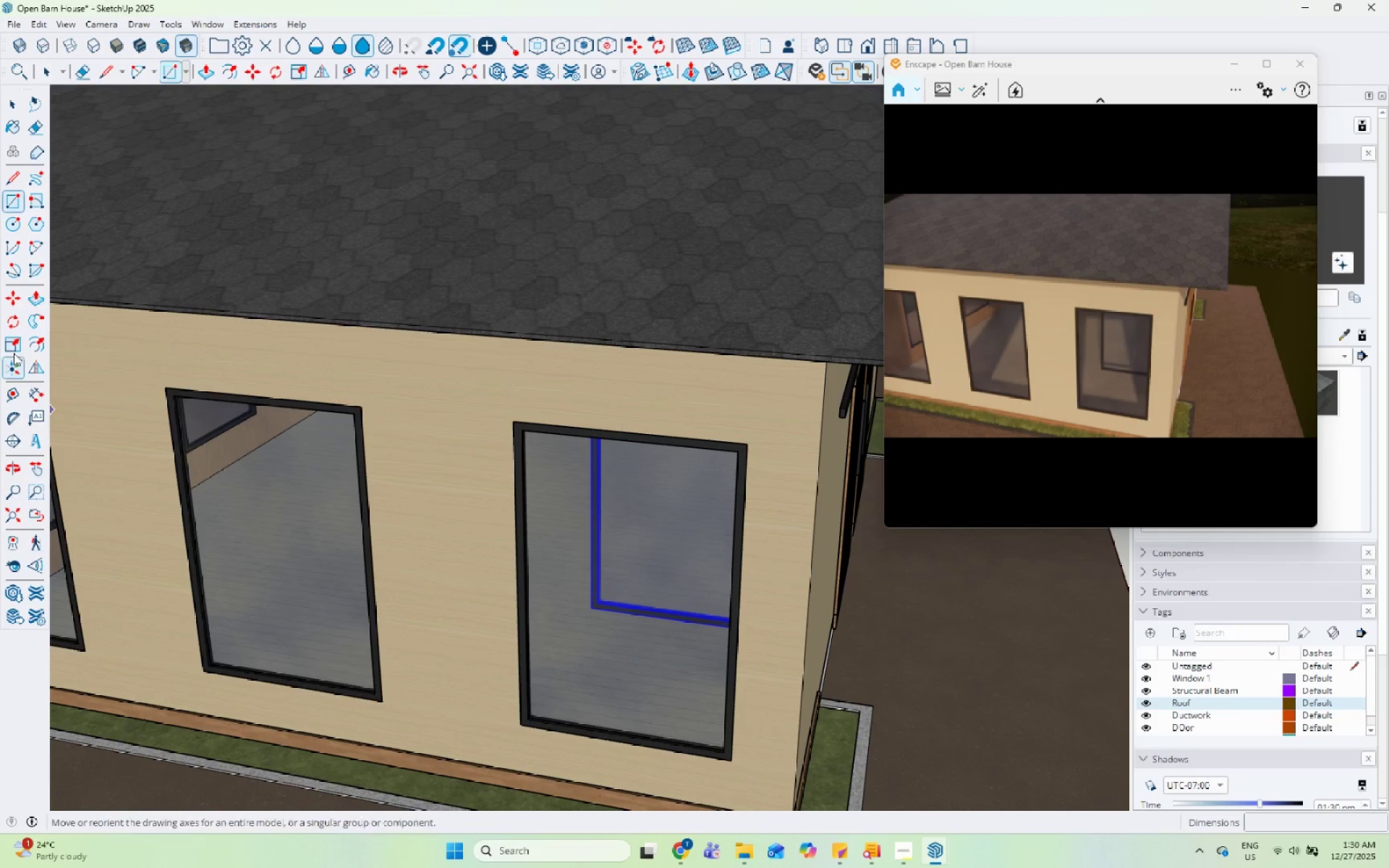 
left_click_drag(start_coordinate=[19, 323], to_coordinate=[31, 328])
 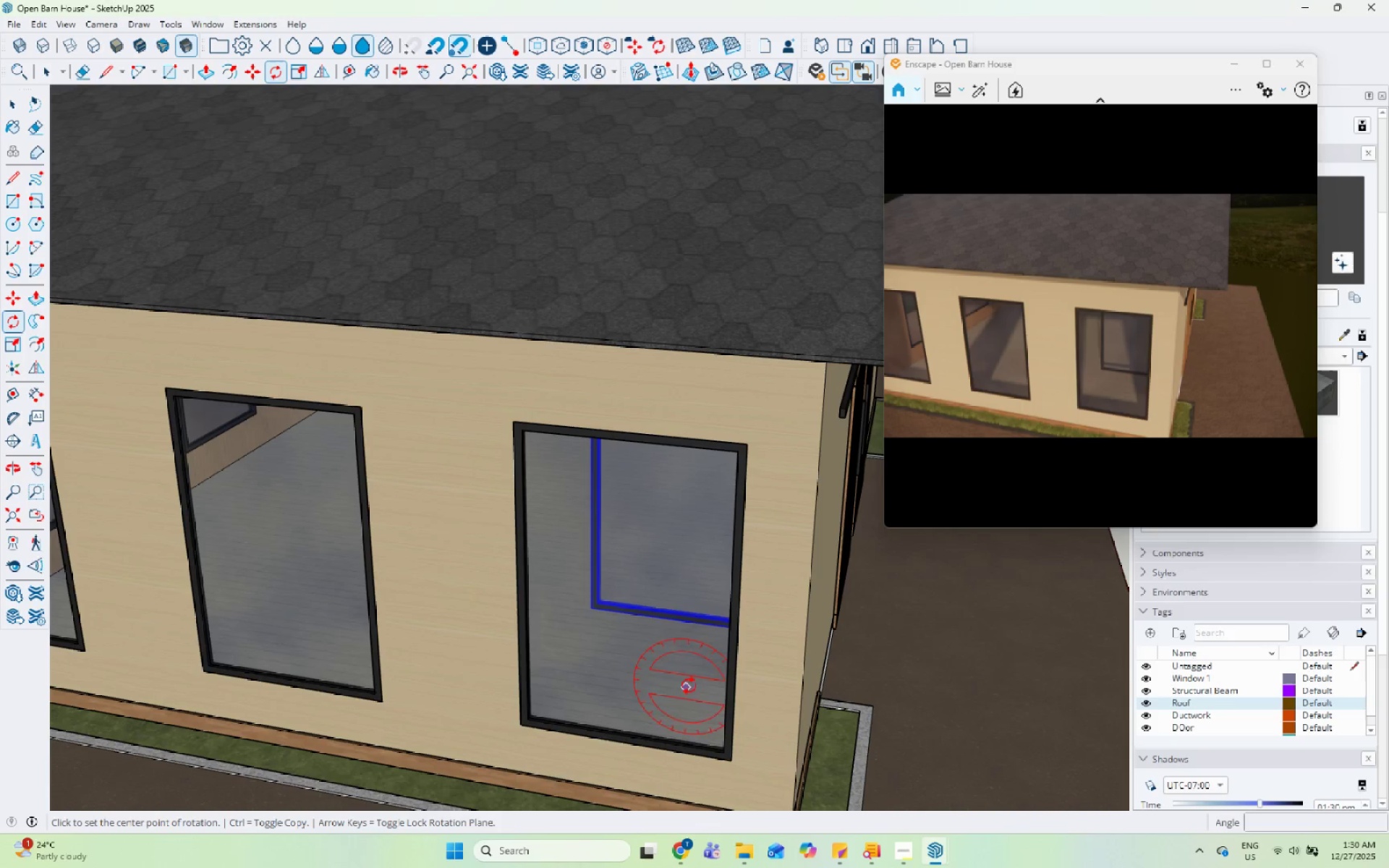 
key(ArrowUp)
 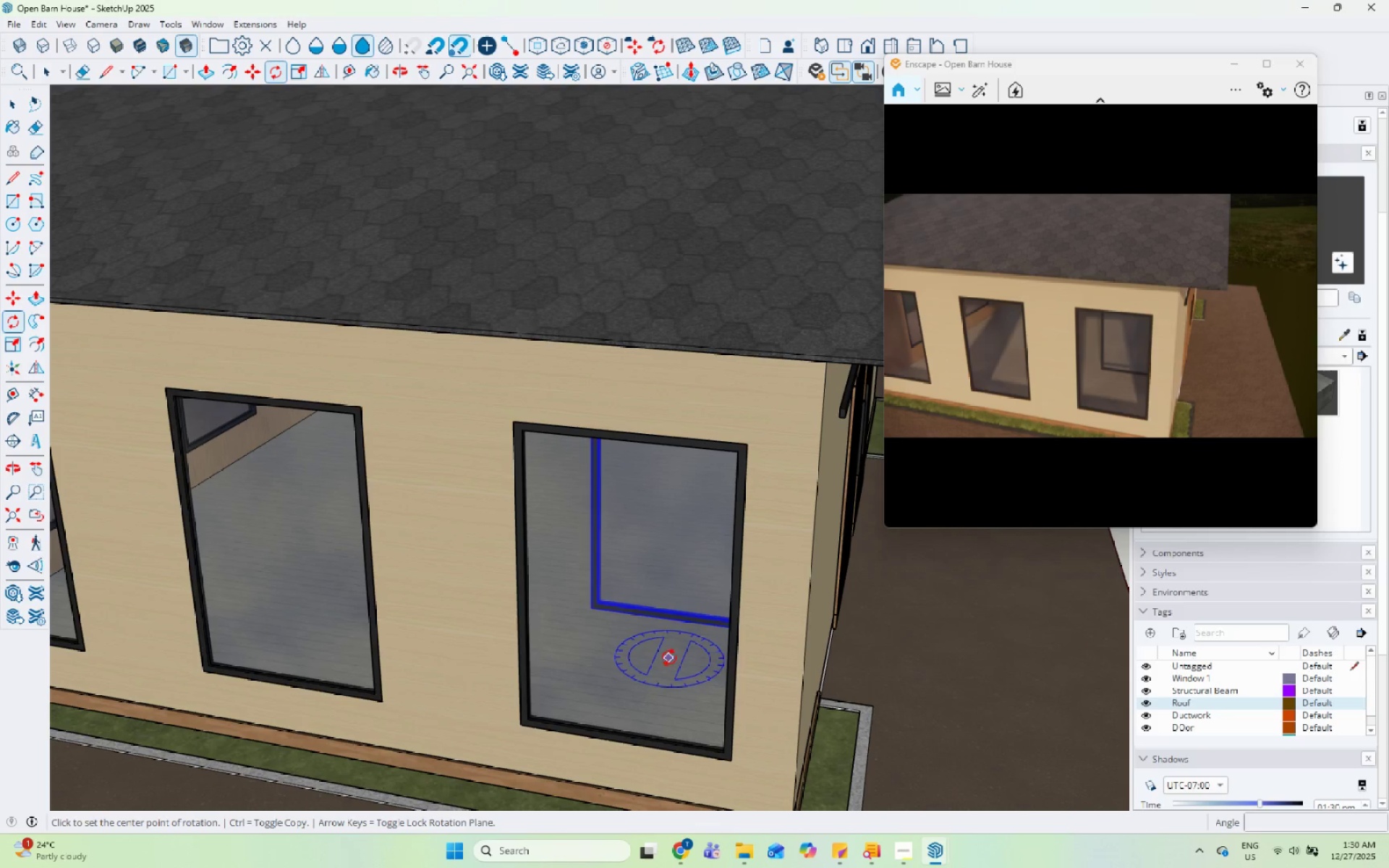 
left_click([669, 658])
 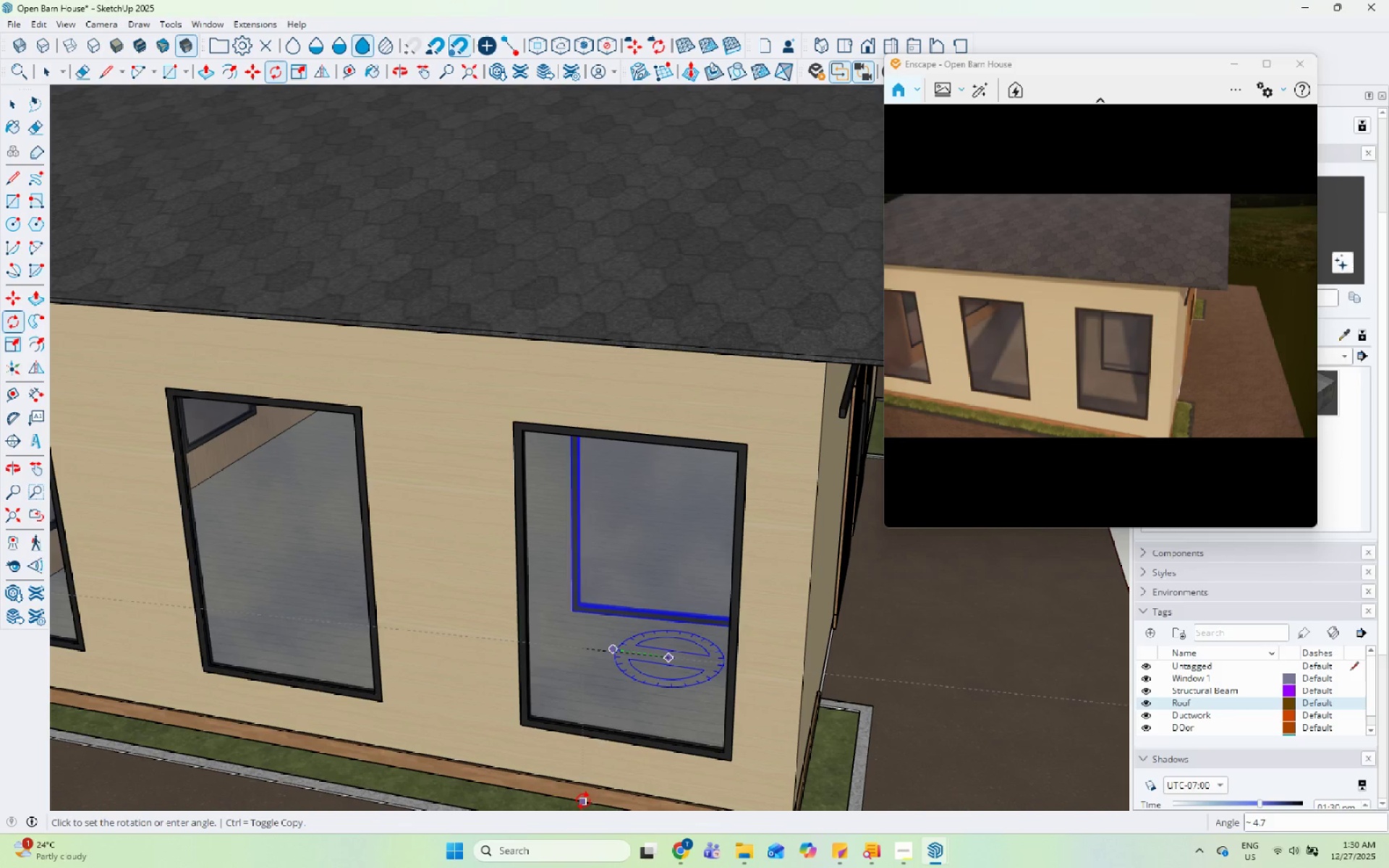 
left_click([655, 689])
 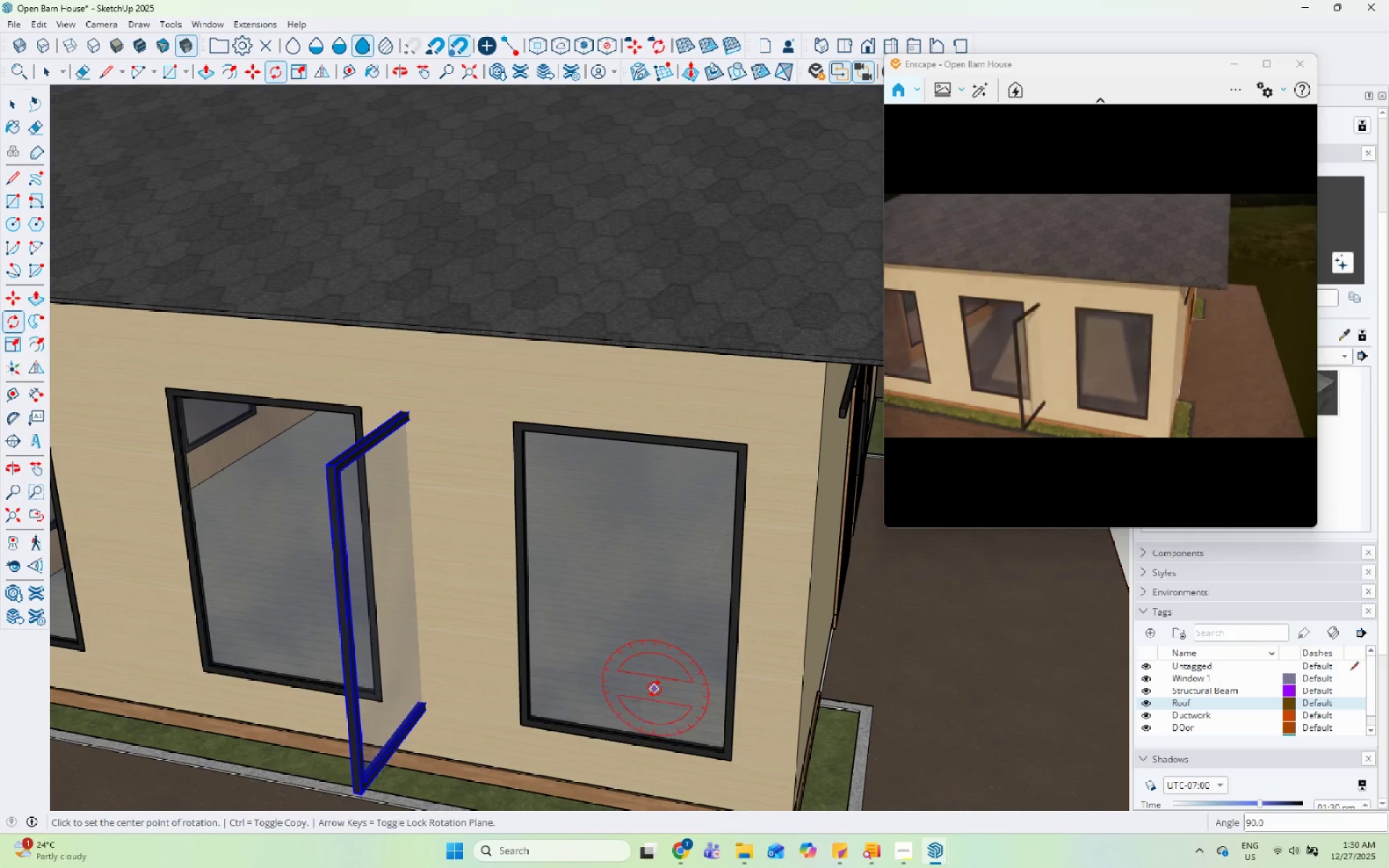 
scroll: coordinate [653, 685], scroll_direction: down, amount: 6.0
 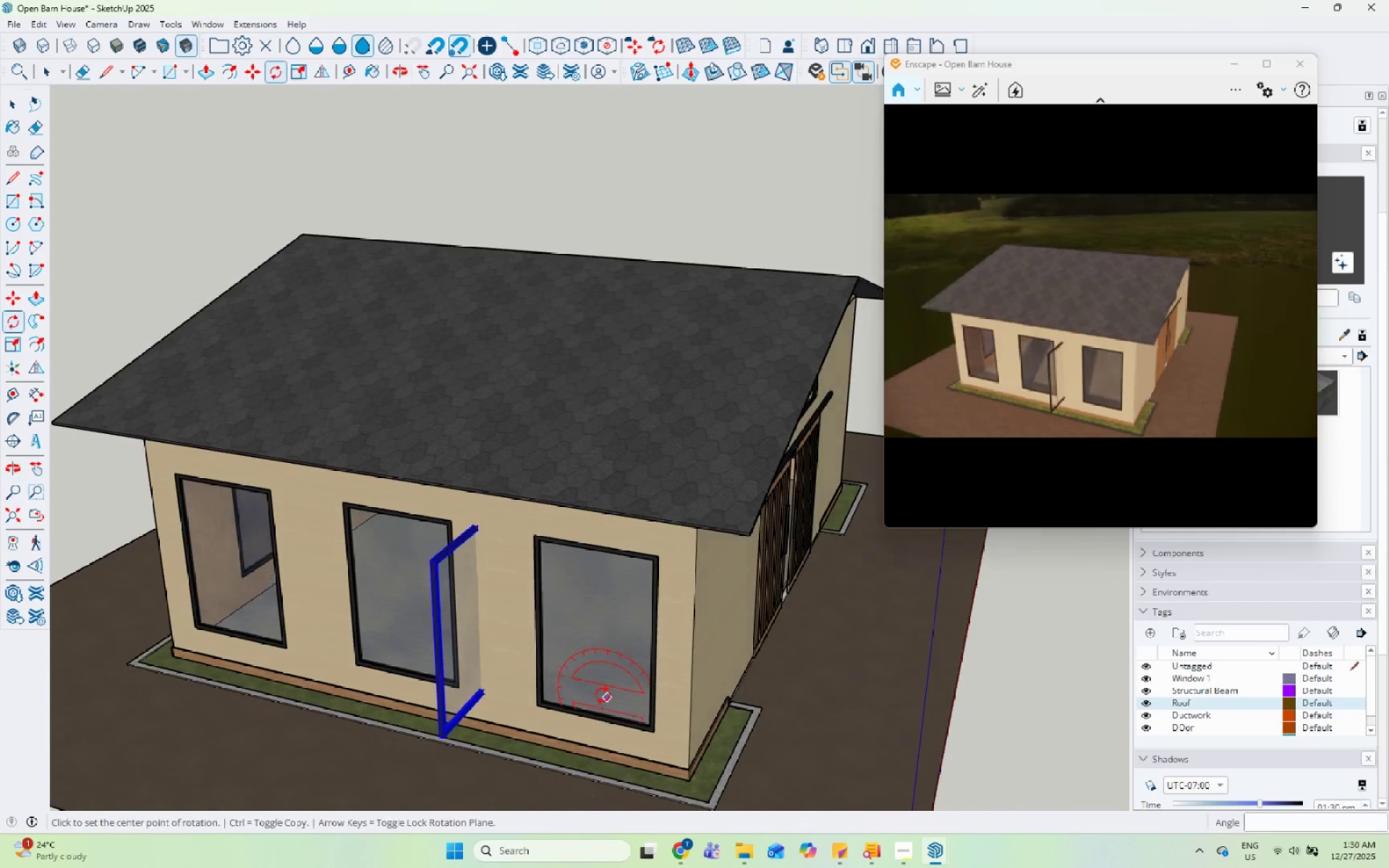 
key(M)
 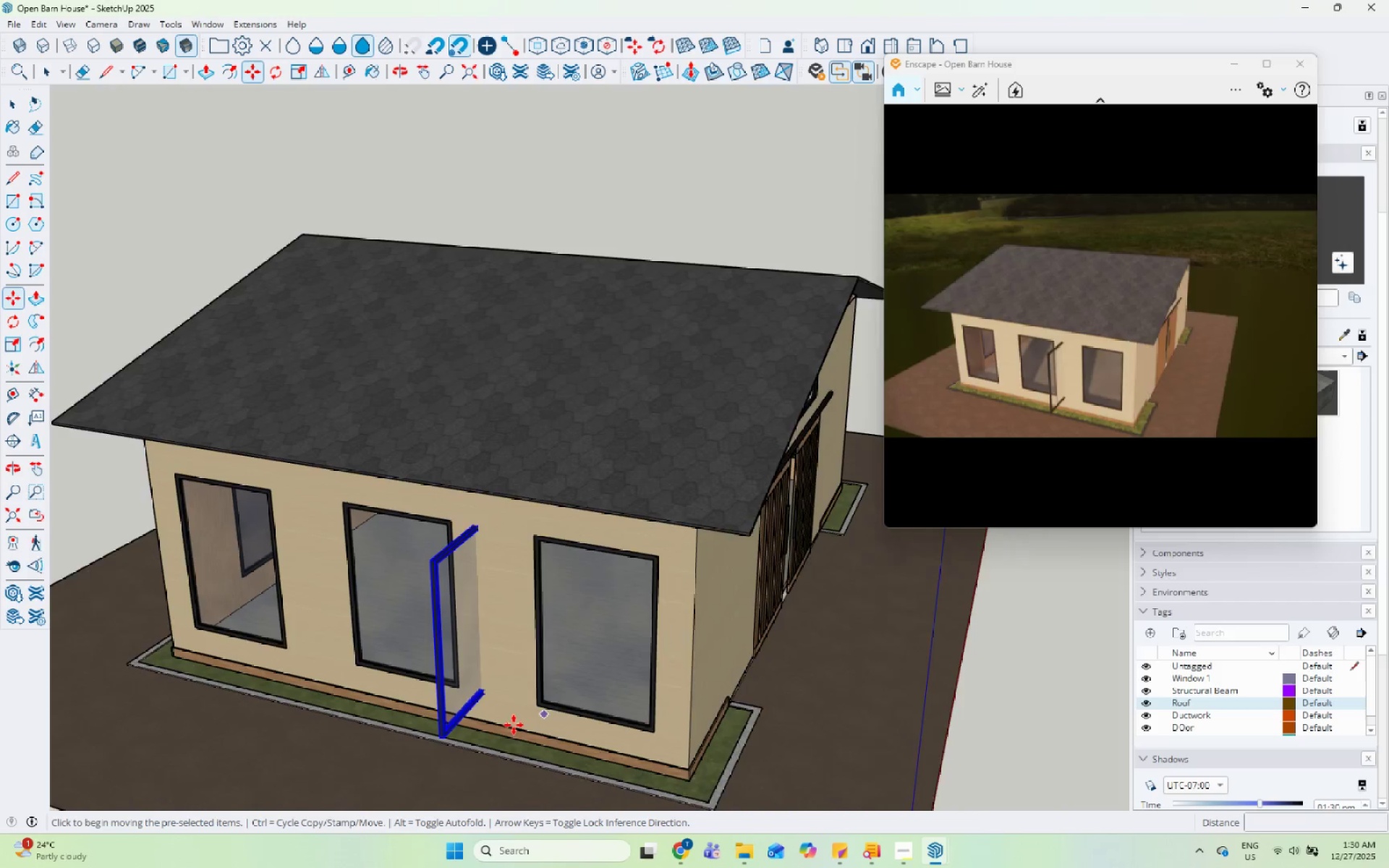 
scroll: coordinate [502, 732], scroll_direction: up, amount: 5.0
 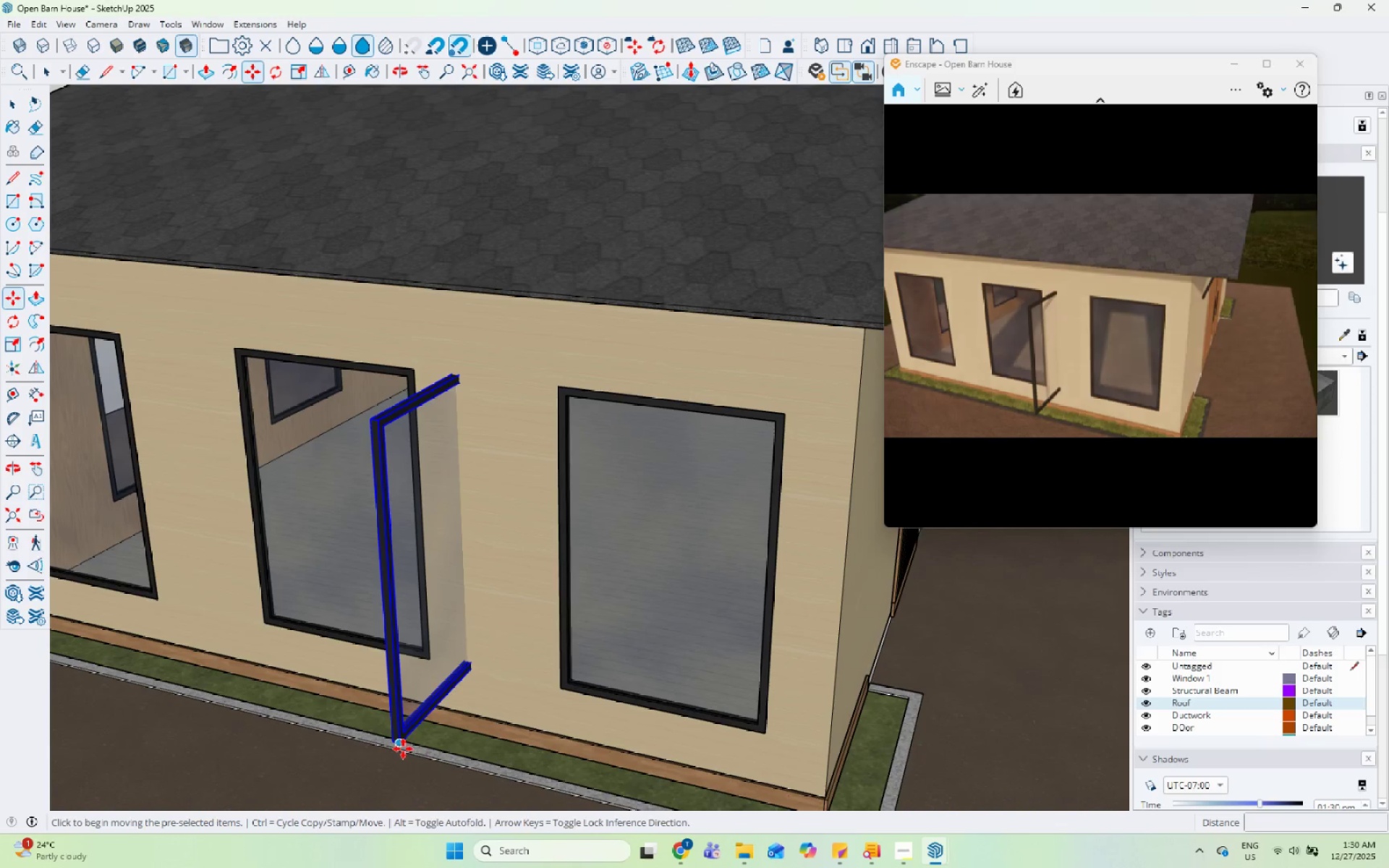 
left_click_drag(start_coordinate=[403, 749], to_coordinate=[409, 746])
 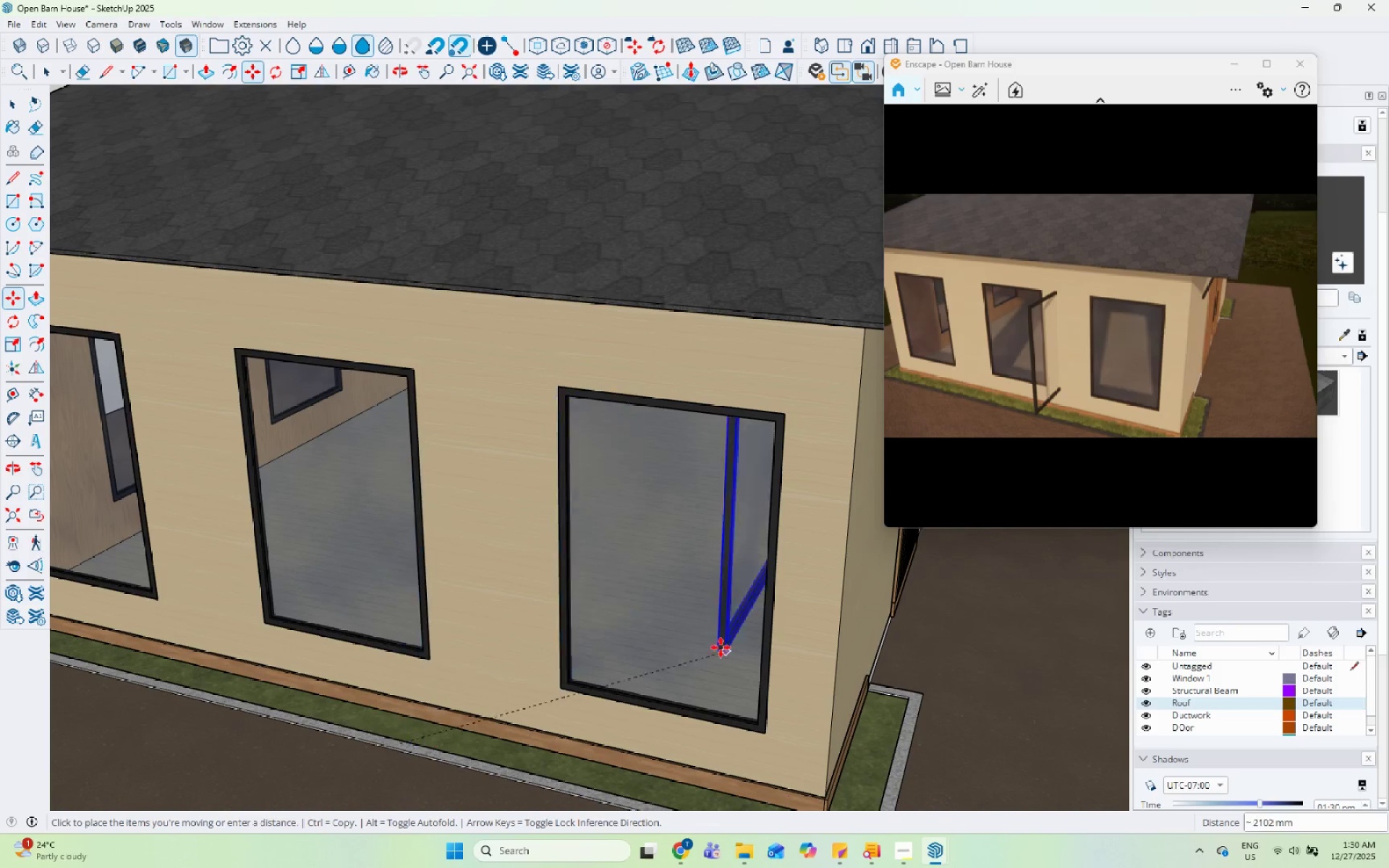 
scroll: coordinate [493, 680], scroll_direction: down, amount: 6.0
 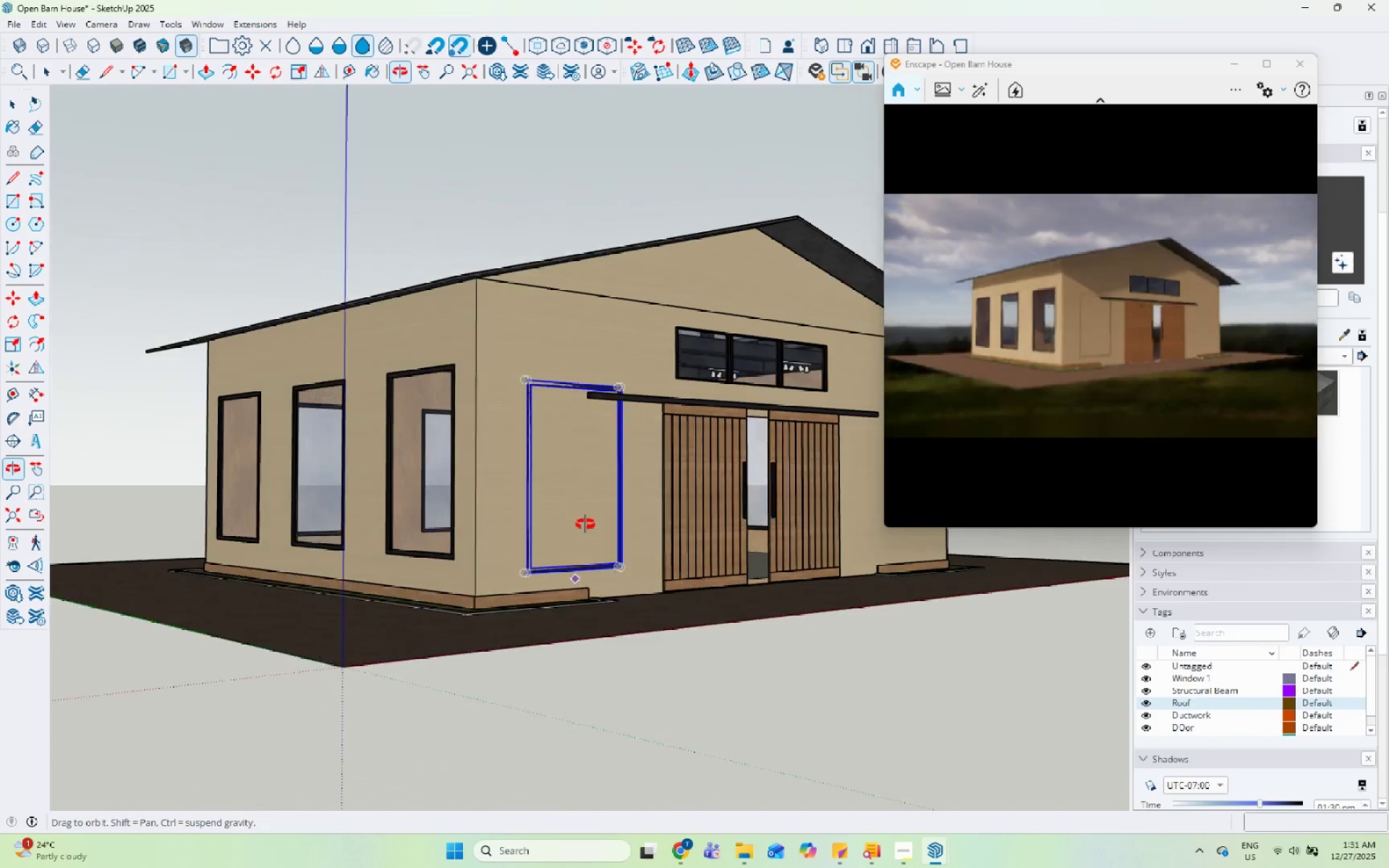 
wait(5.17)
 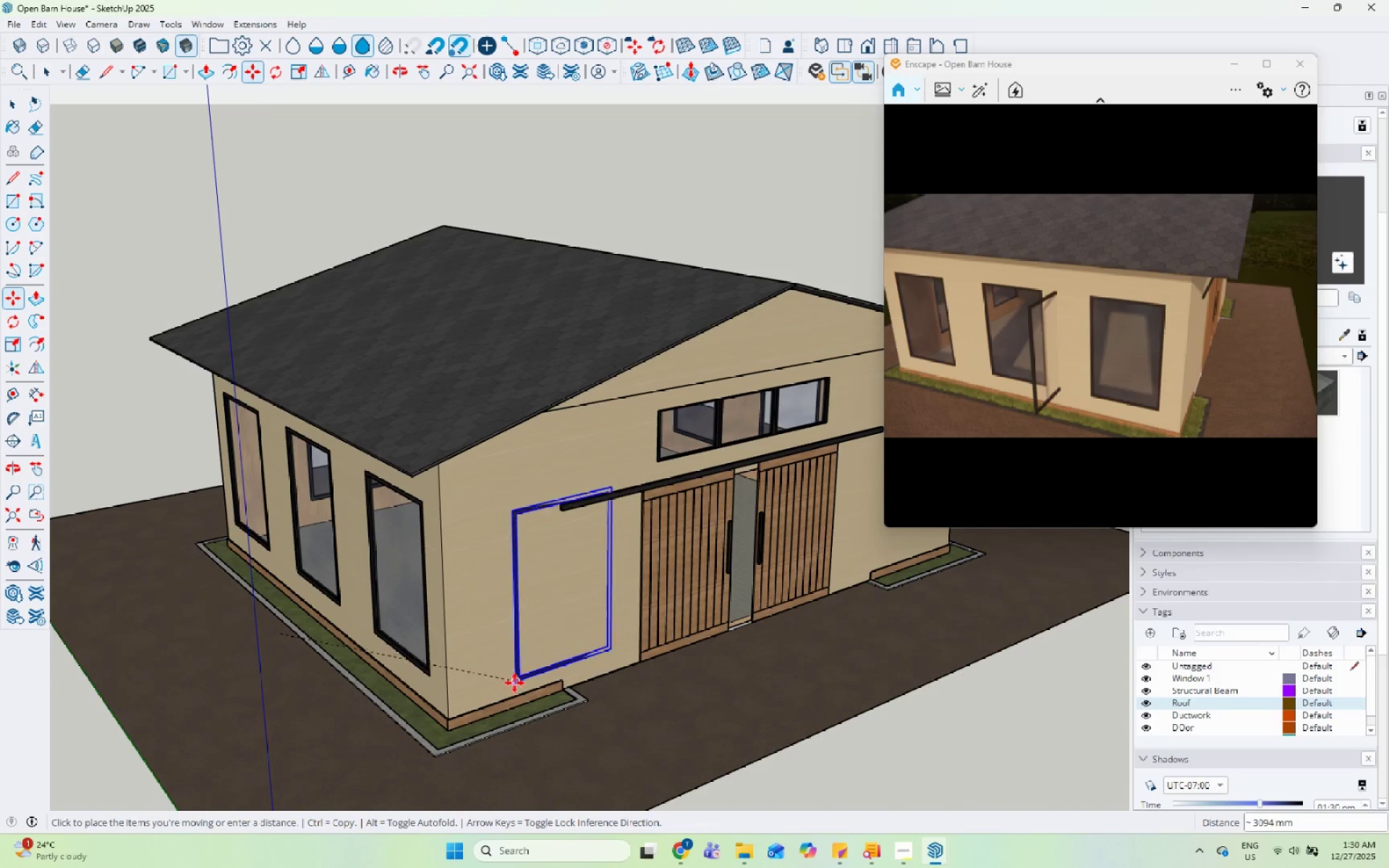 
scroll: coordinate [449, 511], scroll_direction: up, amount: 4.0
 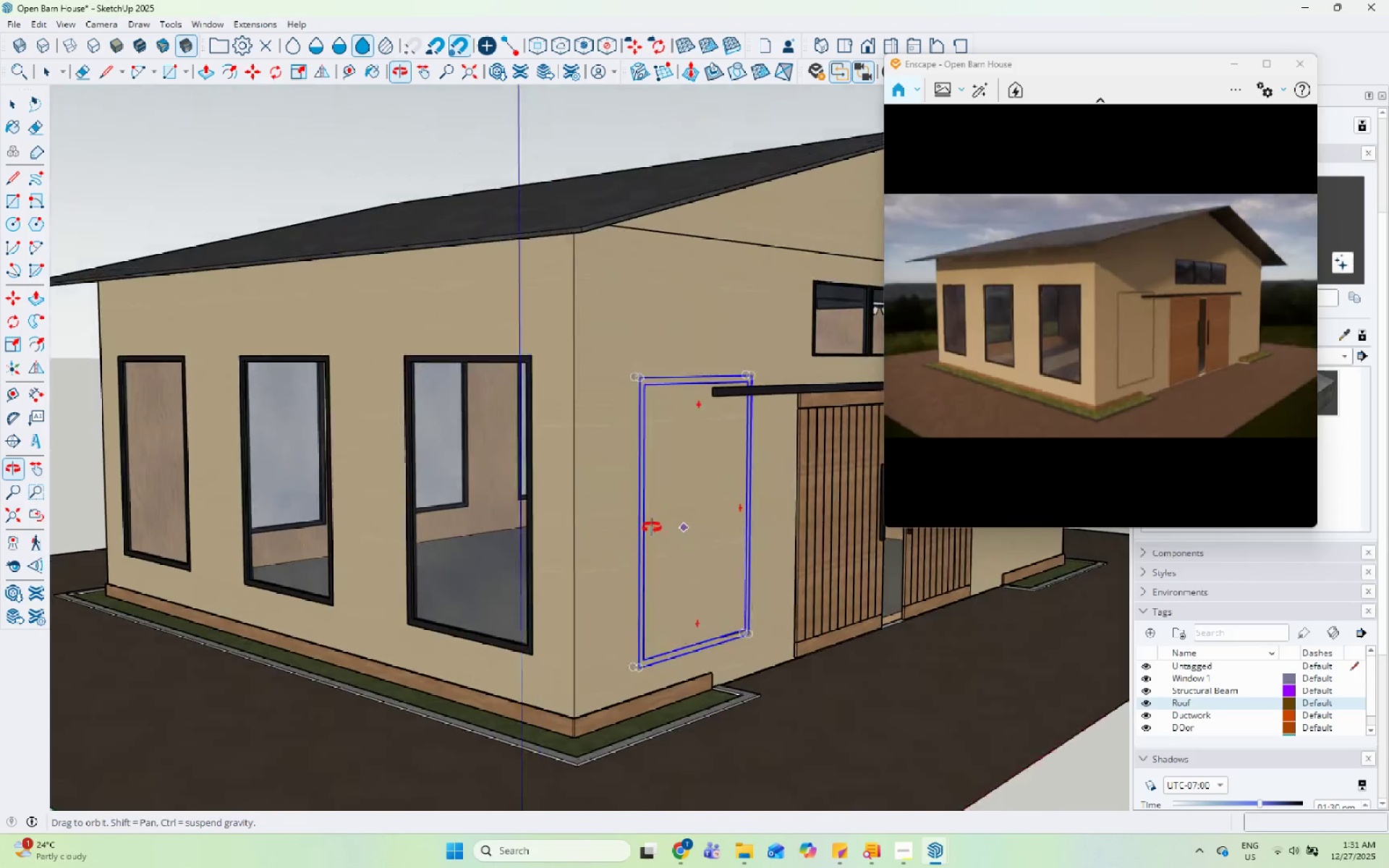 
key(S)
 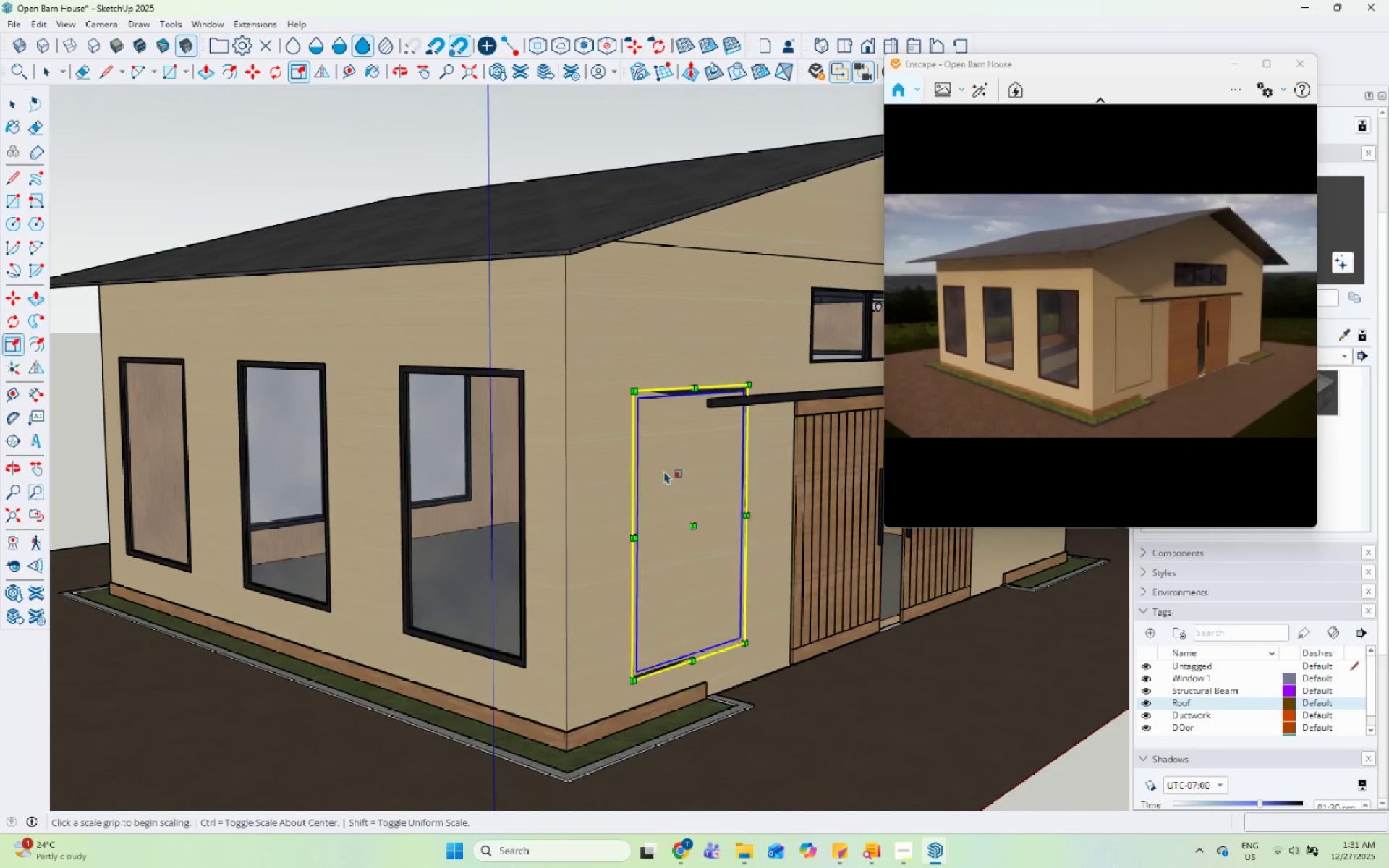 
scroll: coordinate [708, 325], scroll_direction: up, amount: 7.0
 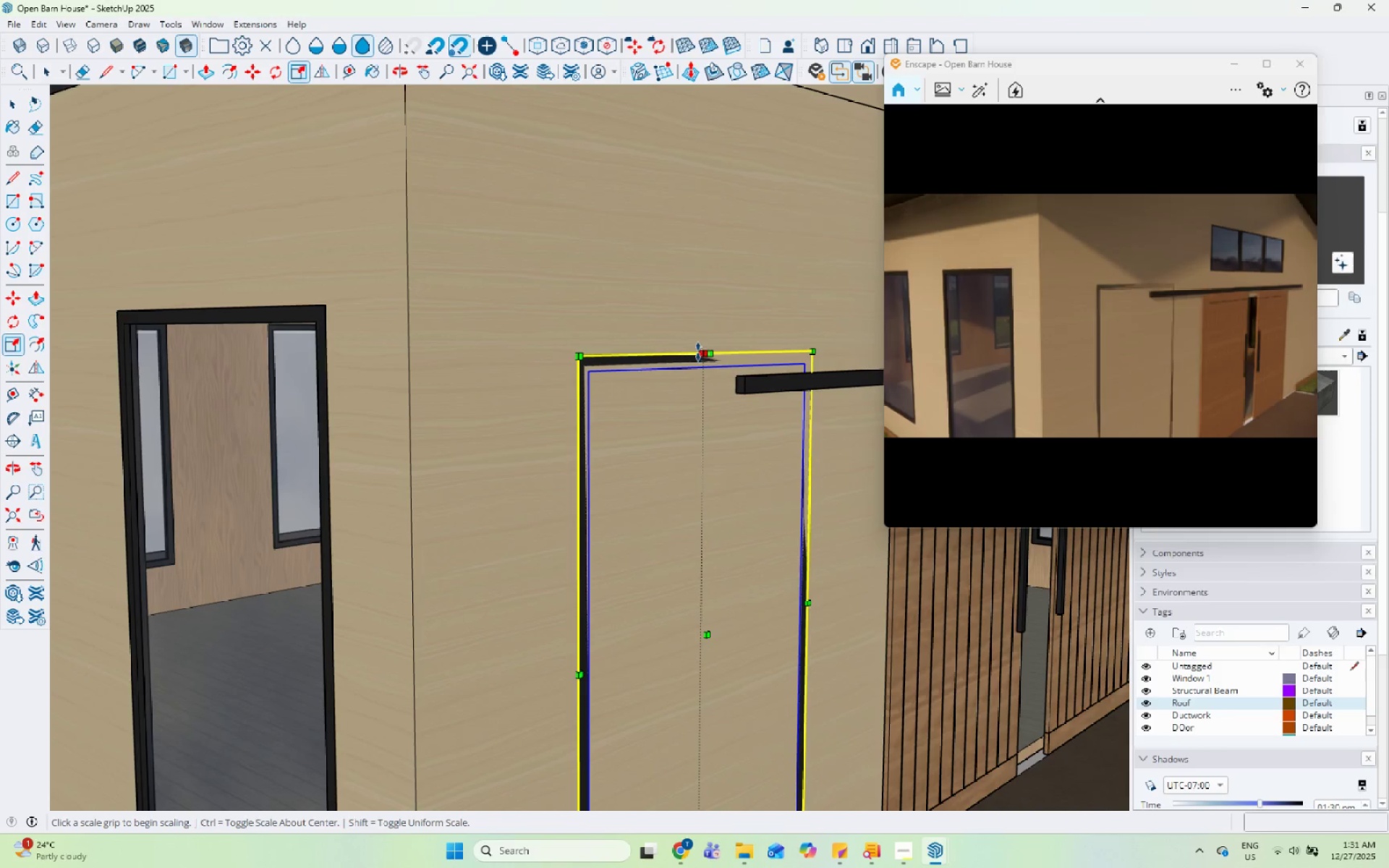 
left_click_drag(start_coordinate=[698, 352], to_coordinate=[698, 360])
 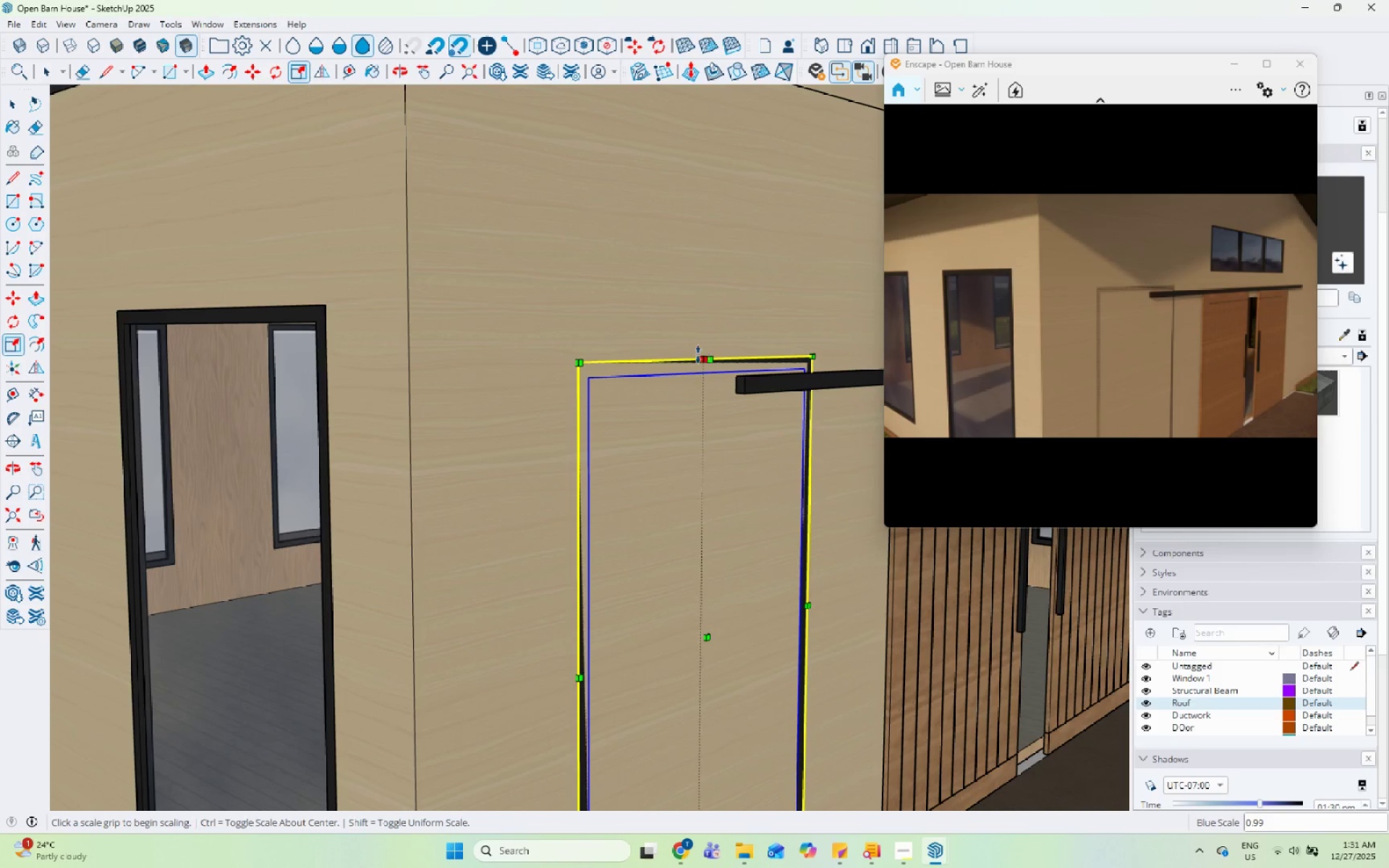 
left_click_drag(start_coordinate=[700, 357], to_coordinate=[700, 362])
 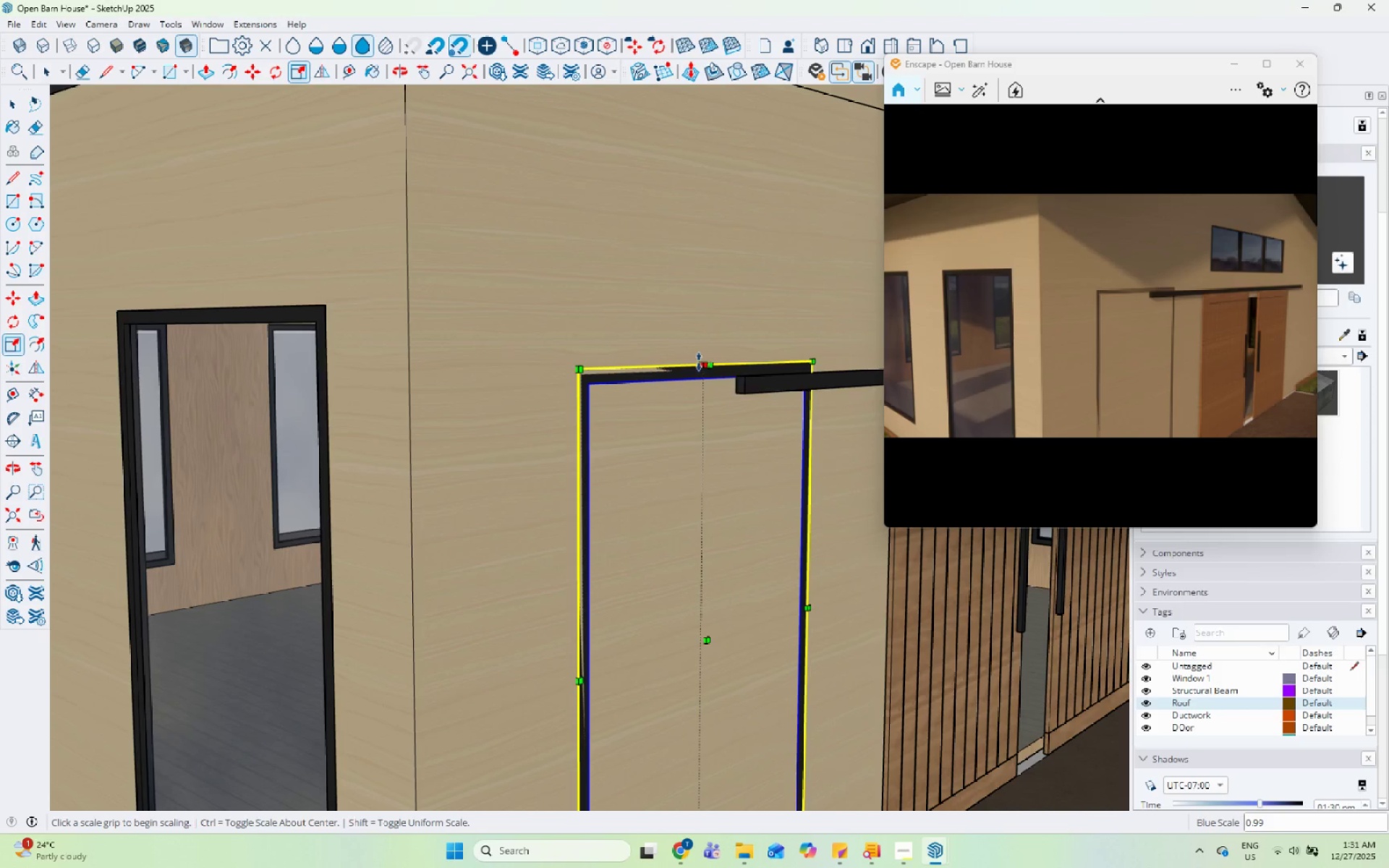 
left_click_drag(start_coordinate=[700, 365], to_coordinate=[700, 370])
 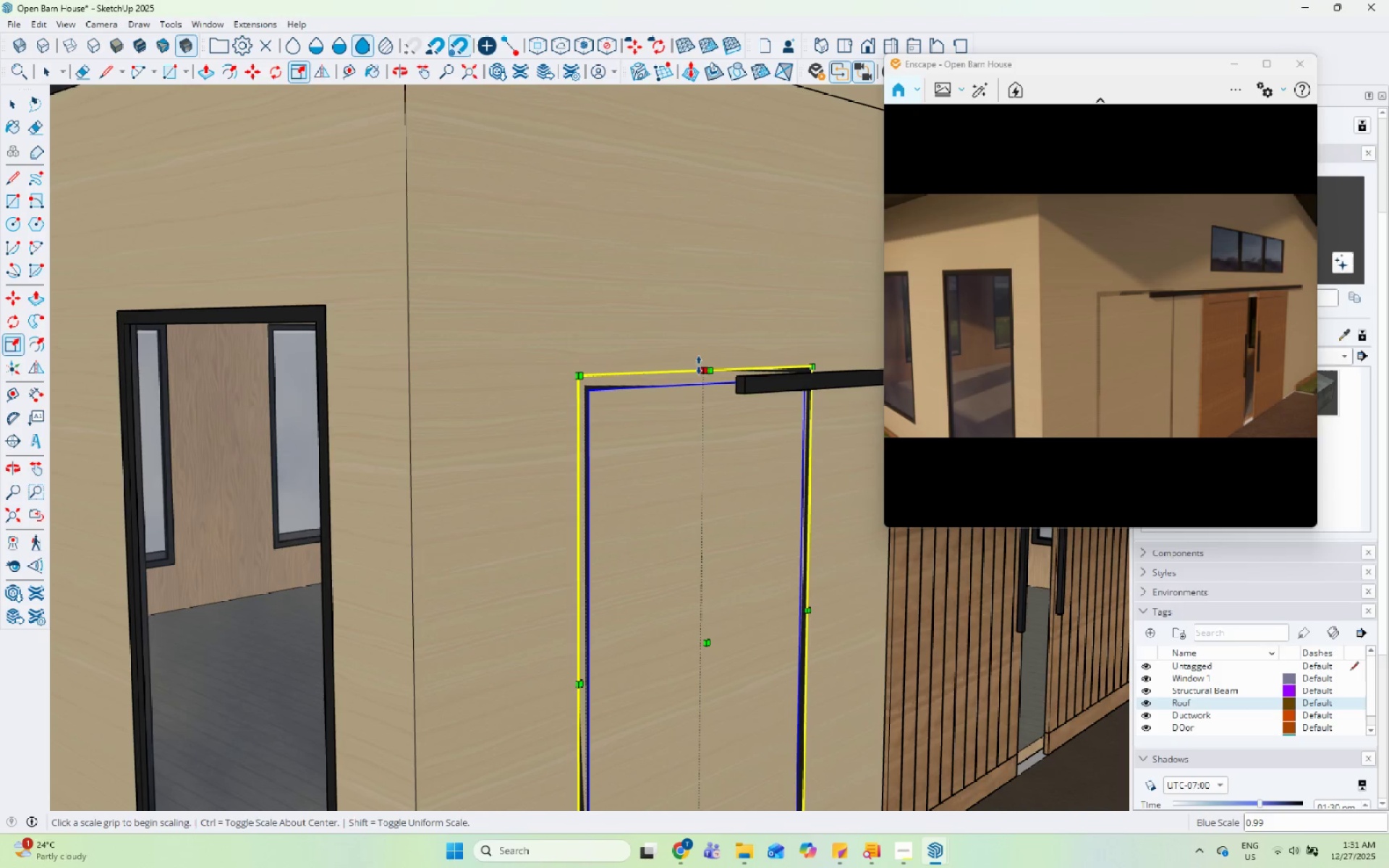 
left_click([700, 370])
 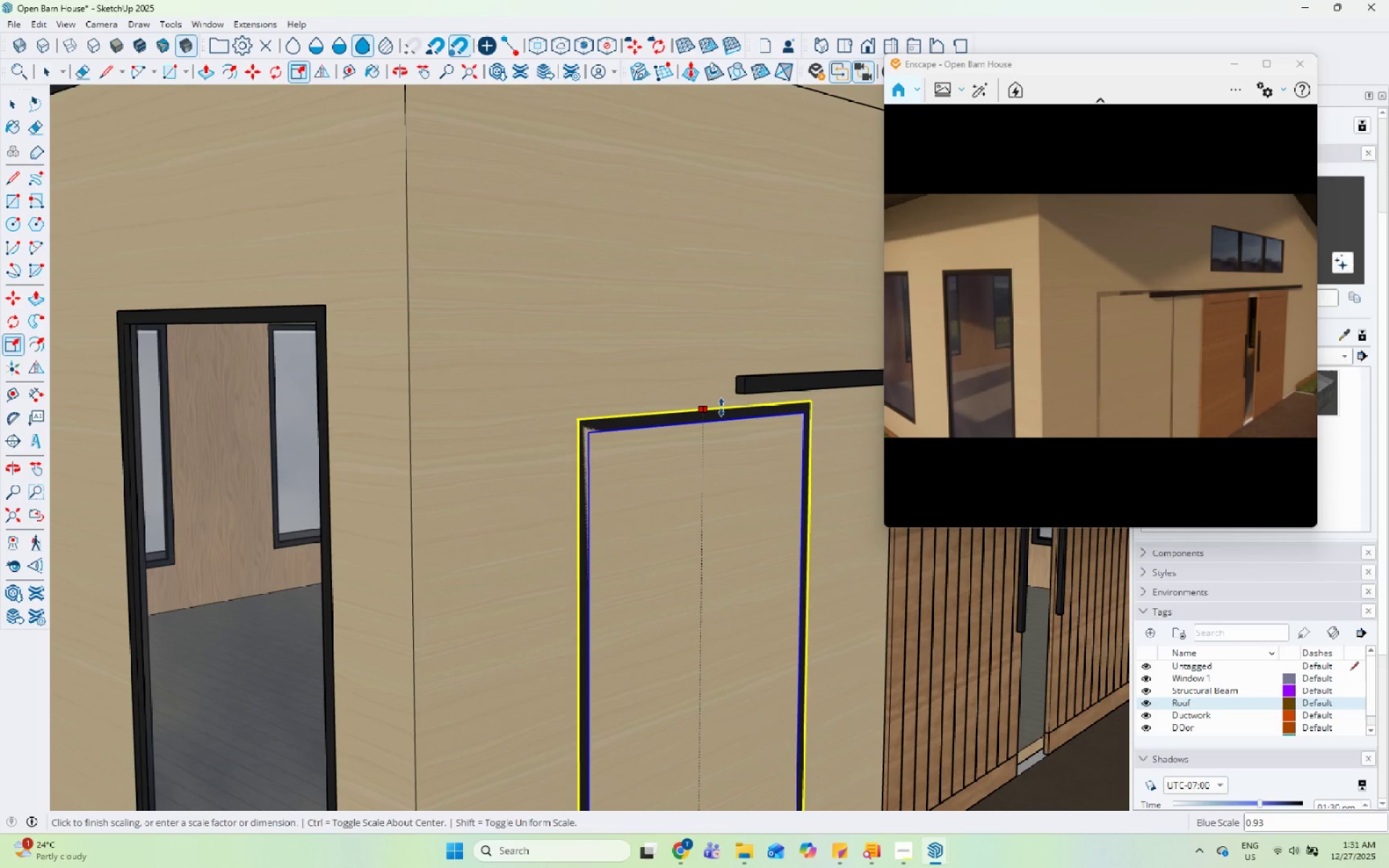 
scroll: coordinate [540, 410], scroll_direction: down, amount: 11.0
 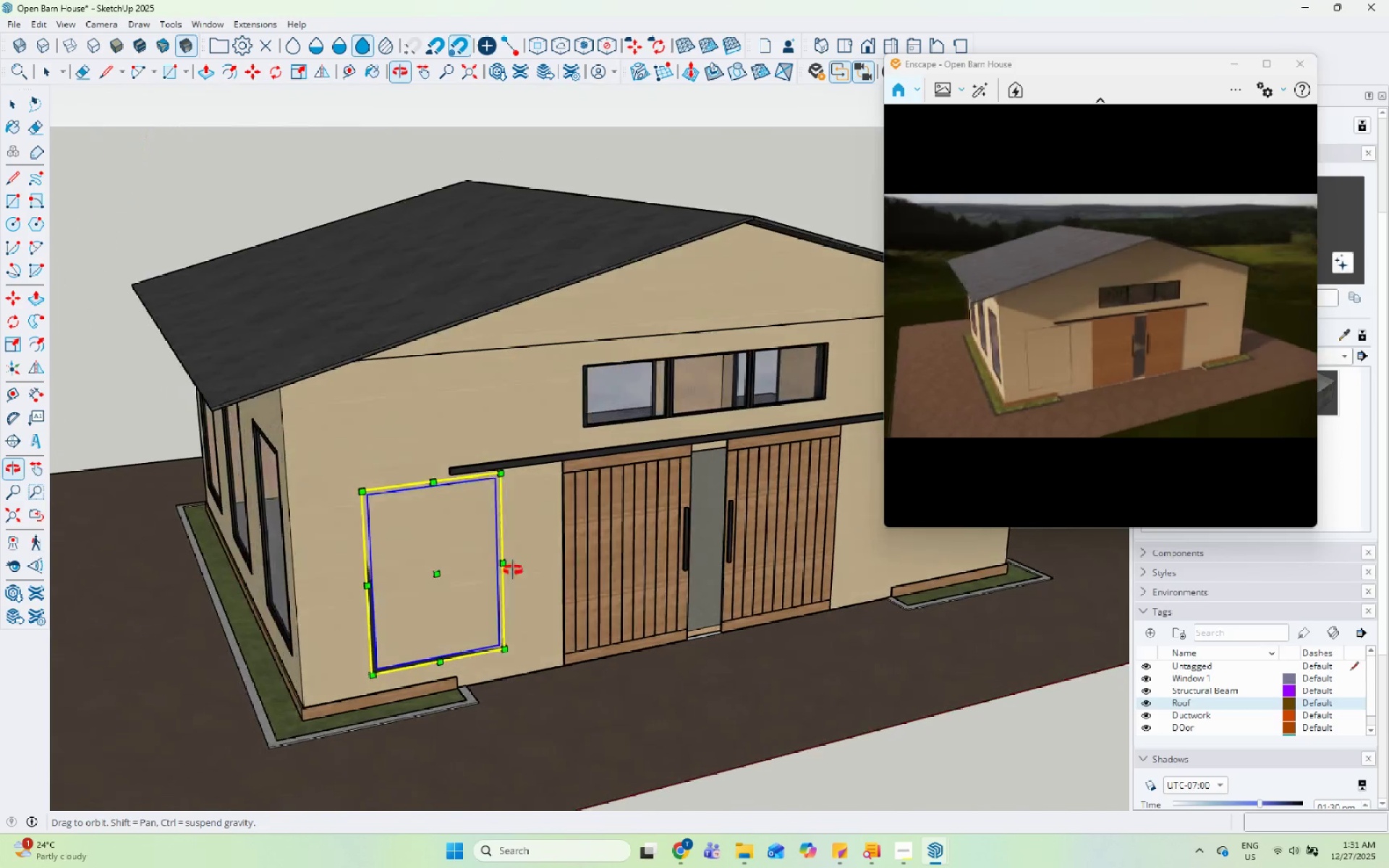 
key(M)
 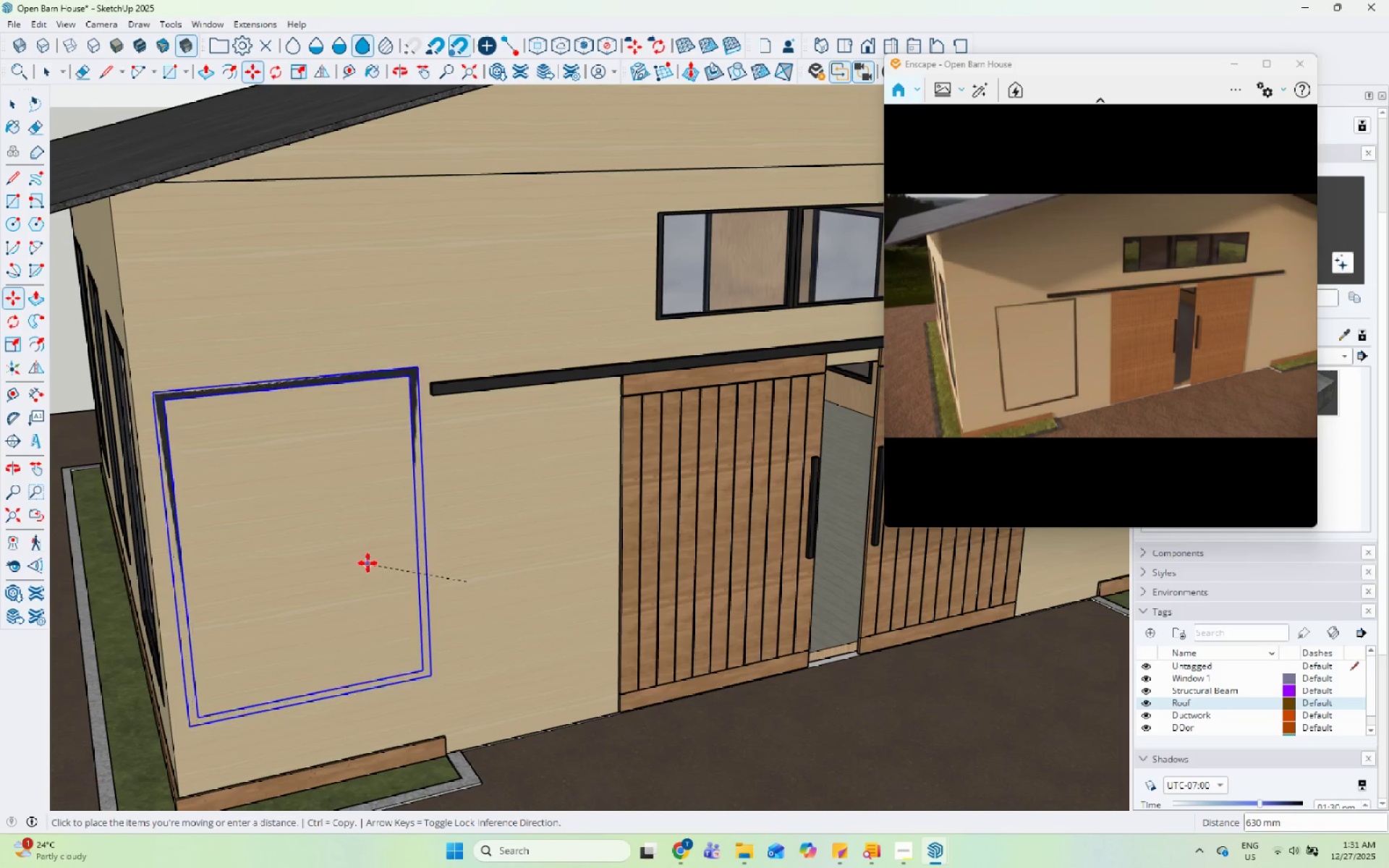 
scroll: coordinate [479, 599], scroll_direction: up, amount: 5.0
 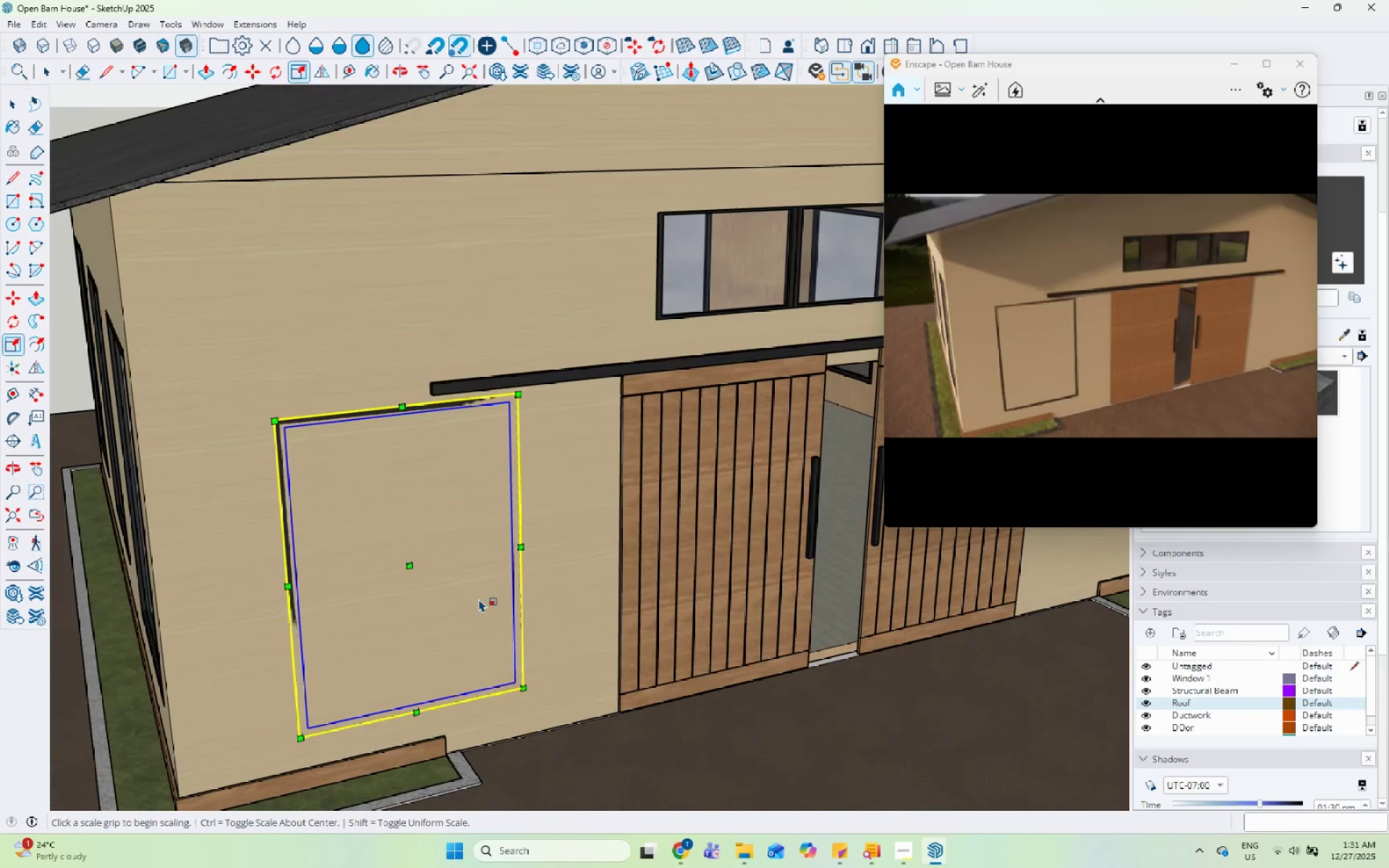 
left_click([365, 537])
 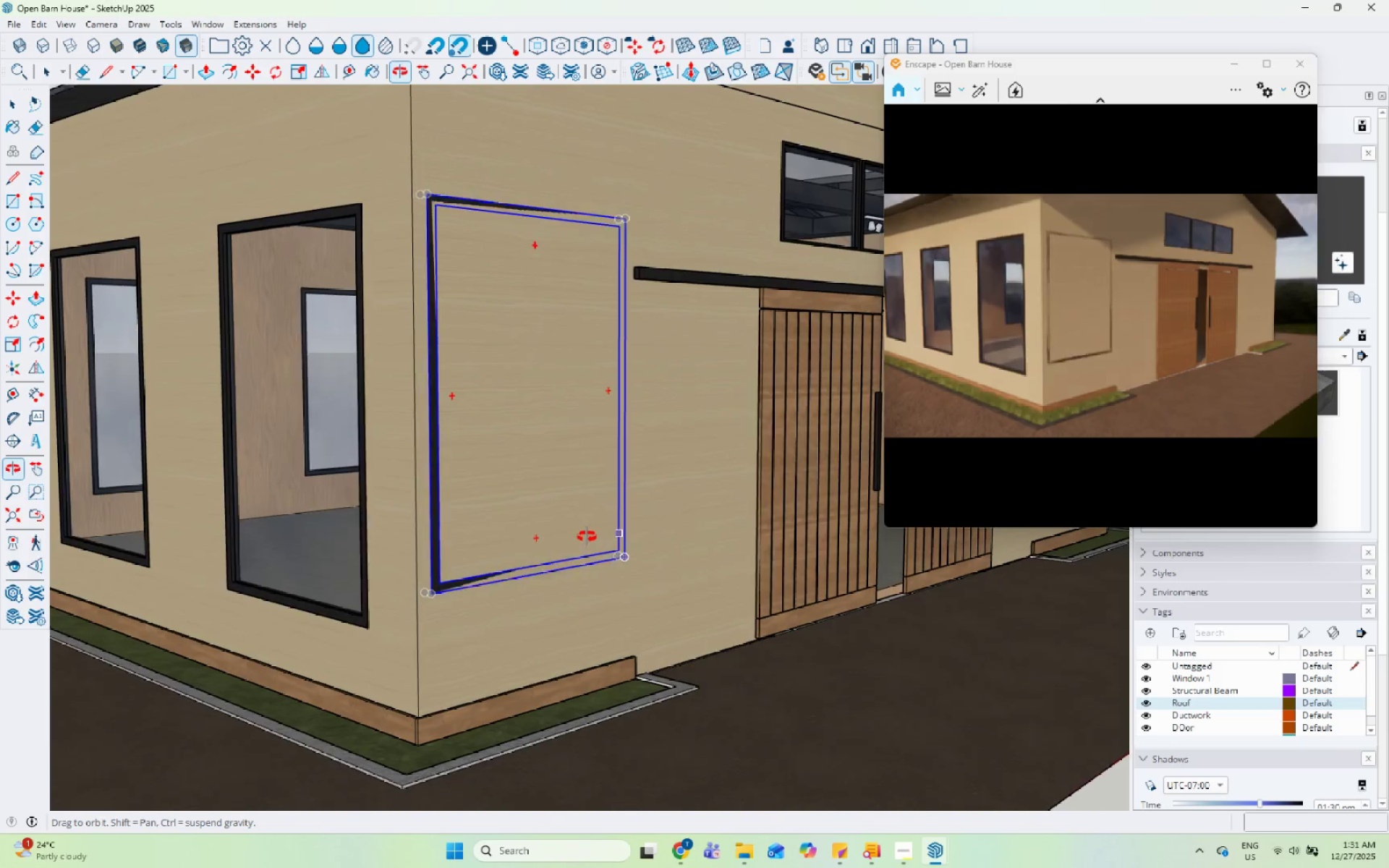 
key(S)
 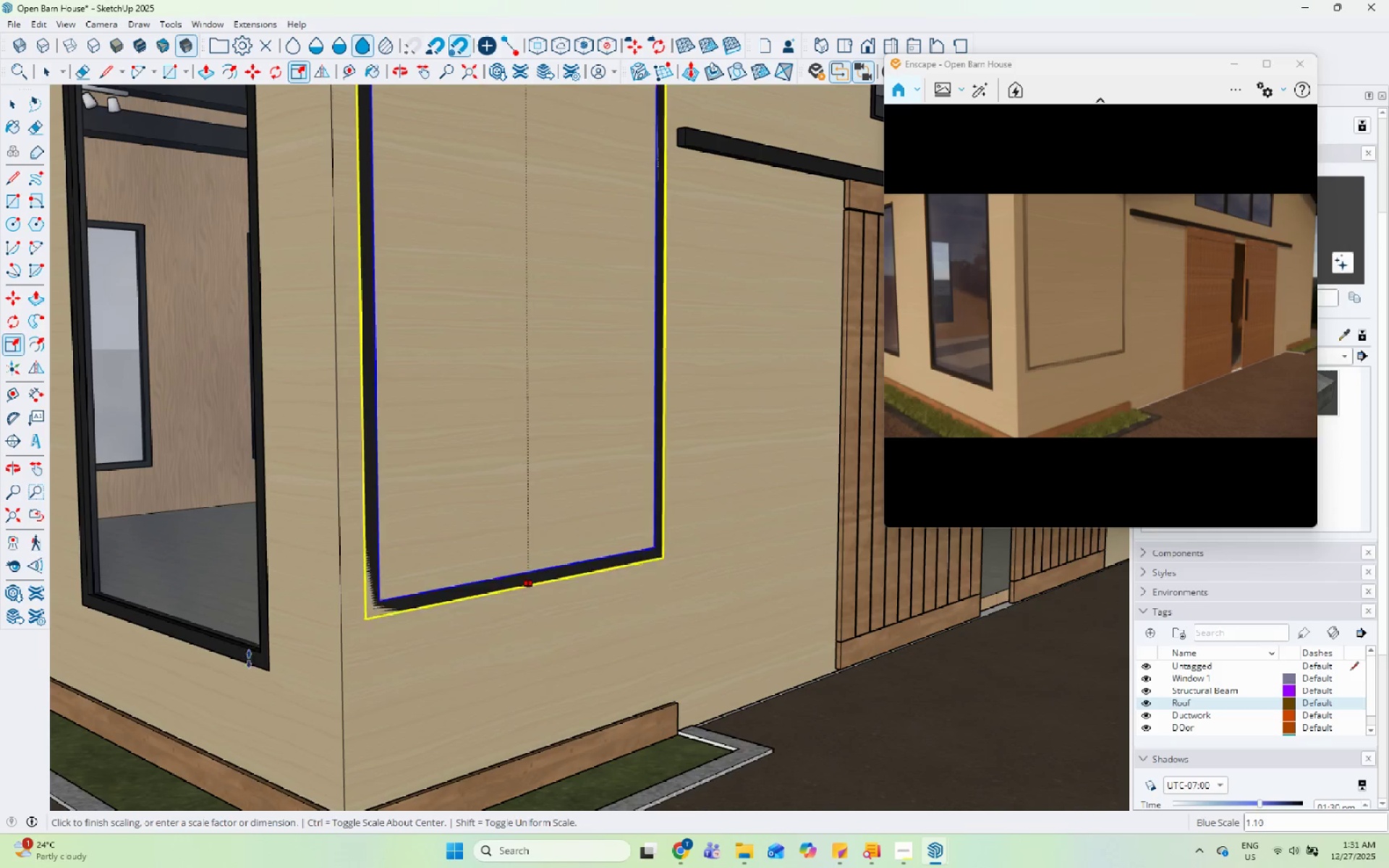 
scroll: coordinate [556, 563], scroll_direction: up, amount: 4.0
 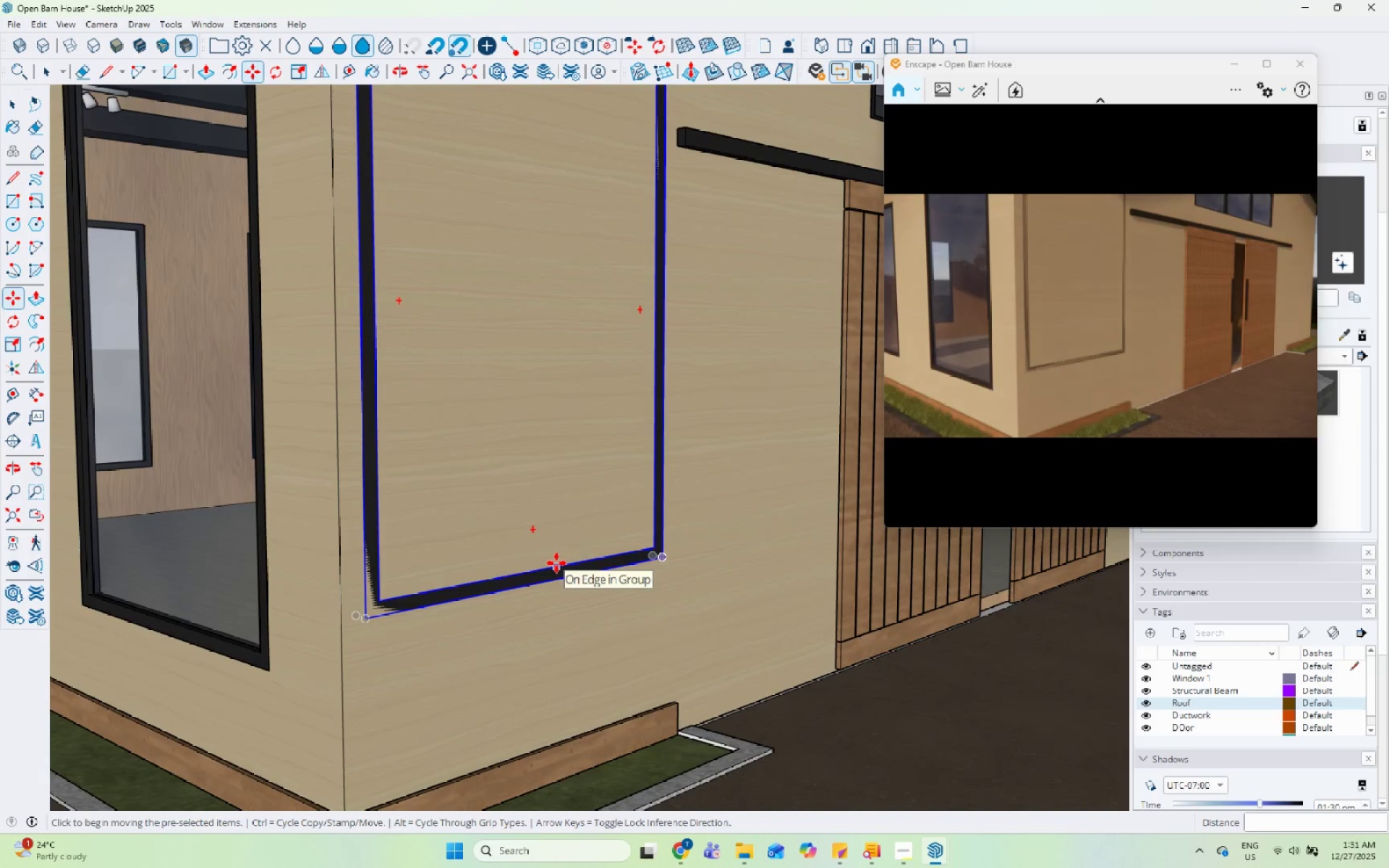 
left_click([271, 671])
 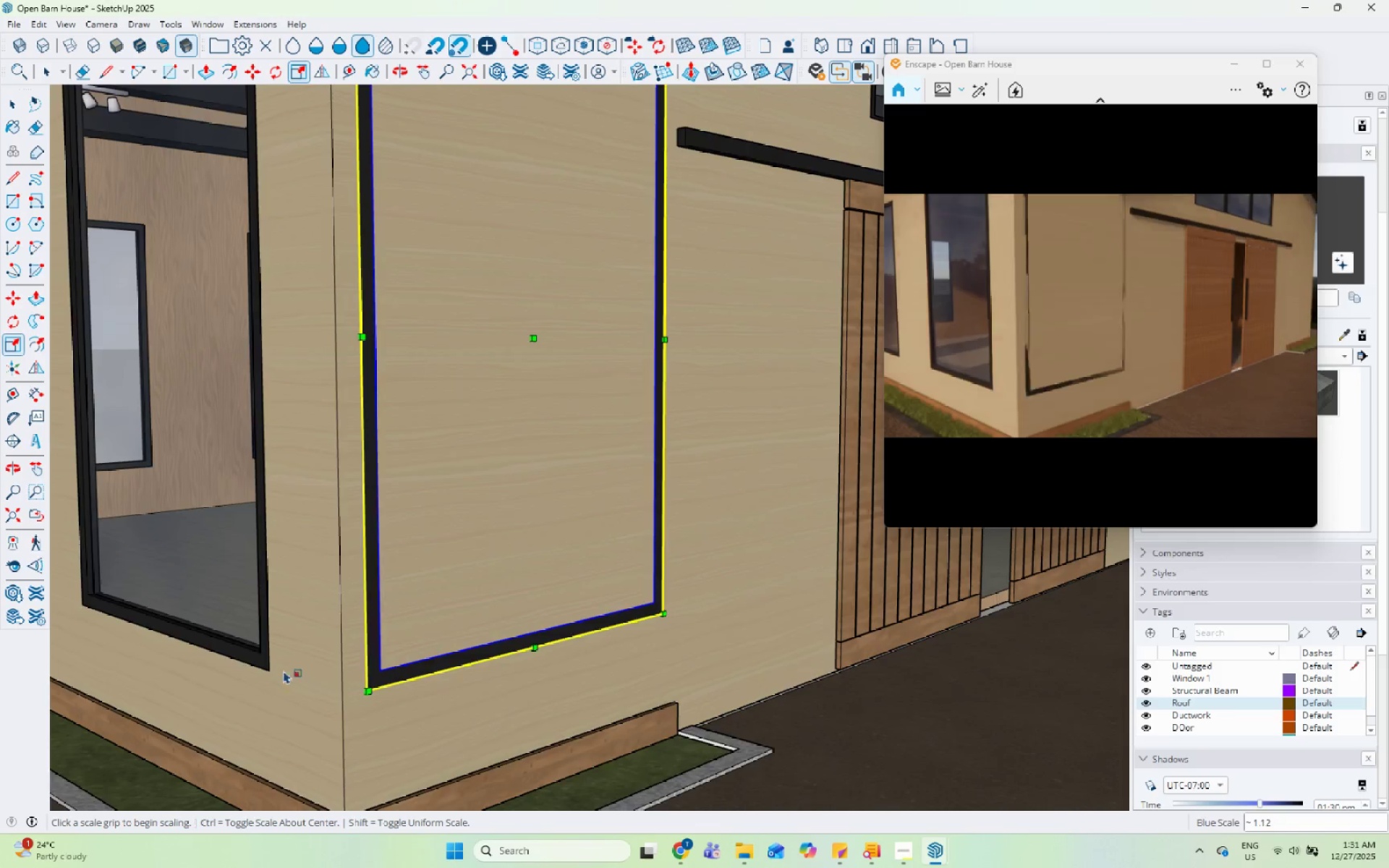 
scroll: coordinate [323, 708], scroll_direction: down, amount: 7.0
 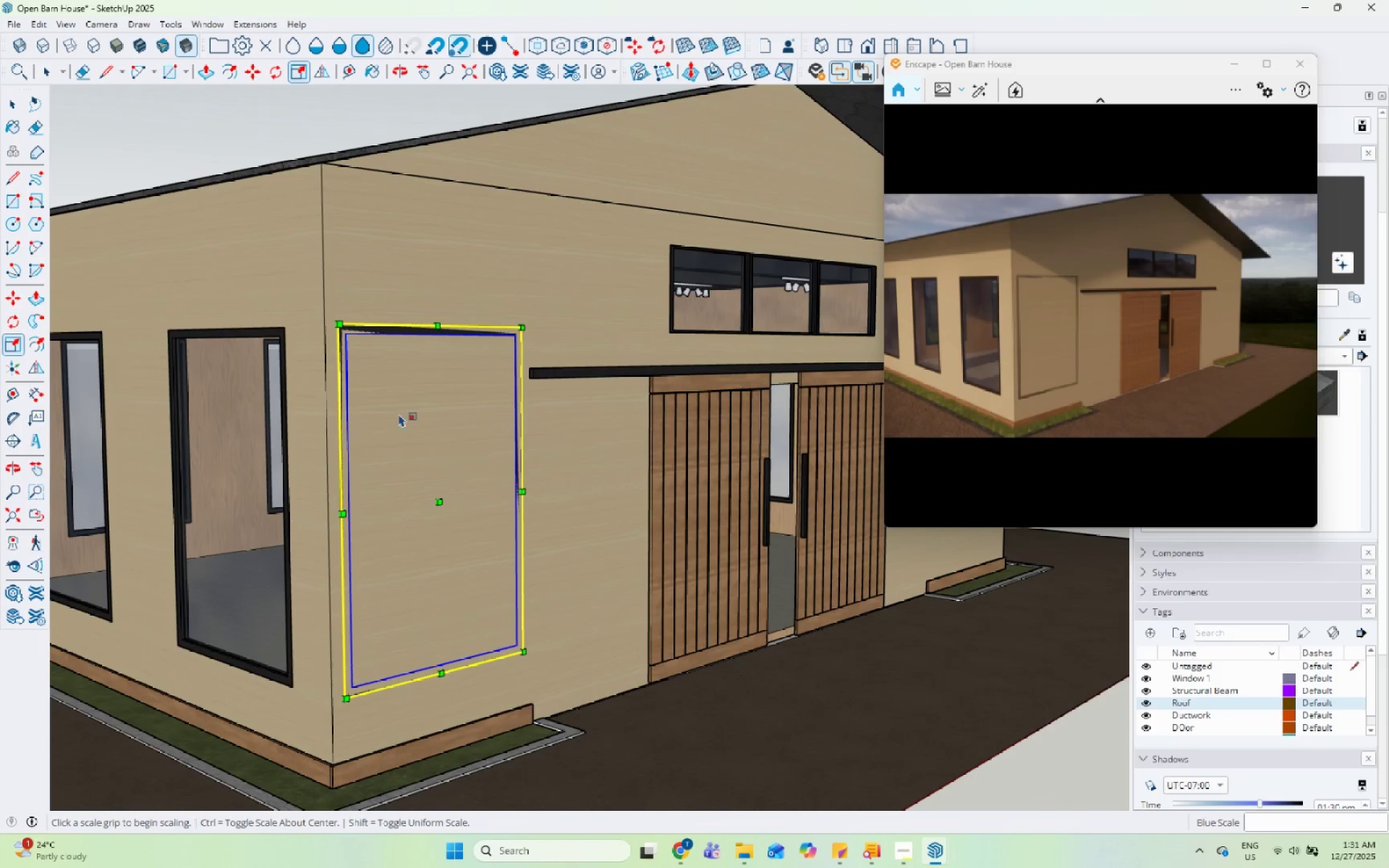 
scroll: coordinate [413, 367], scroll_direction: up, amount: 5.0
 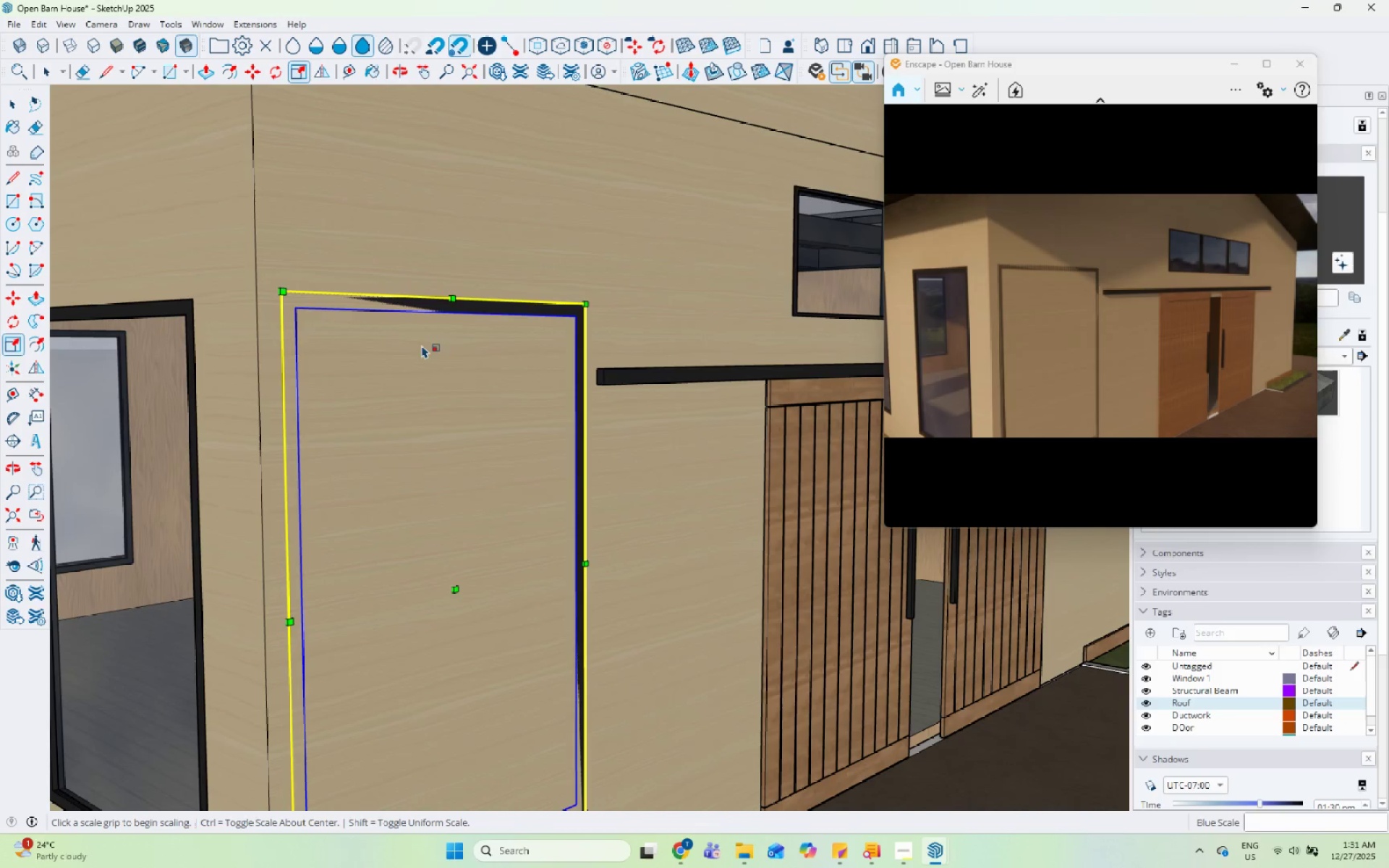 
key(S)
 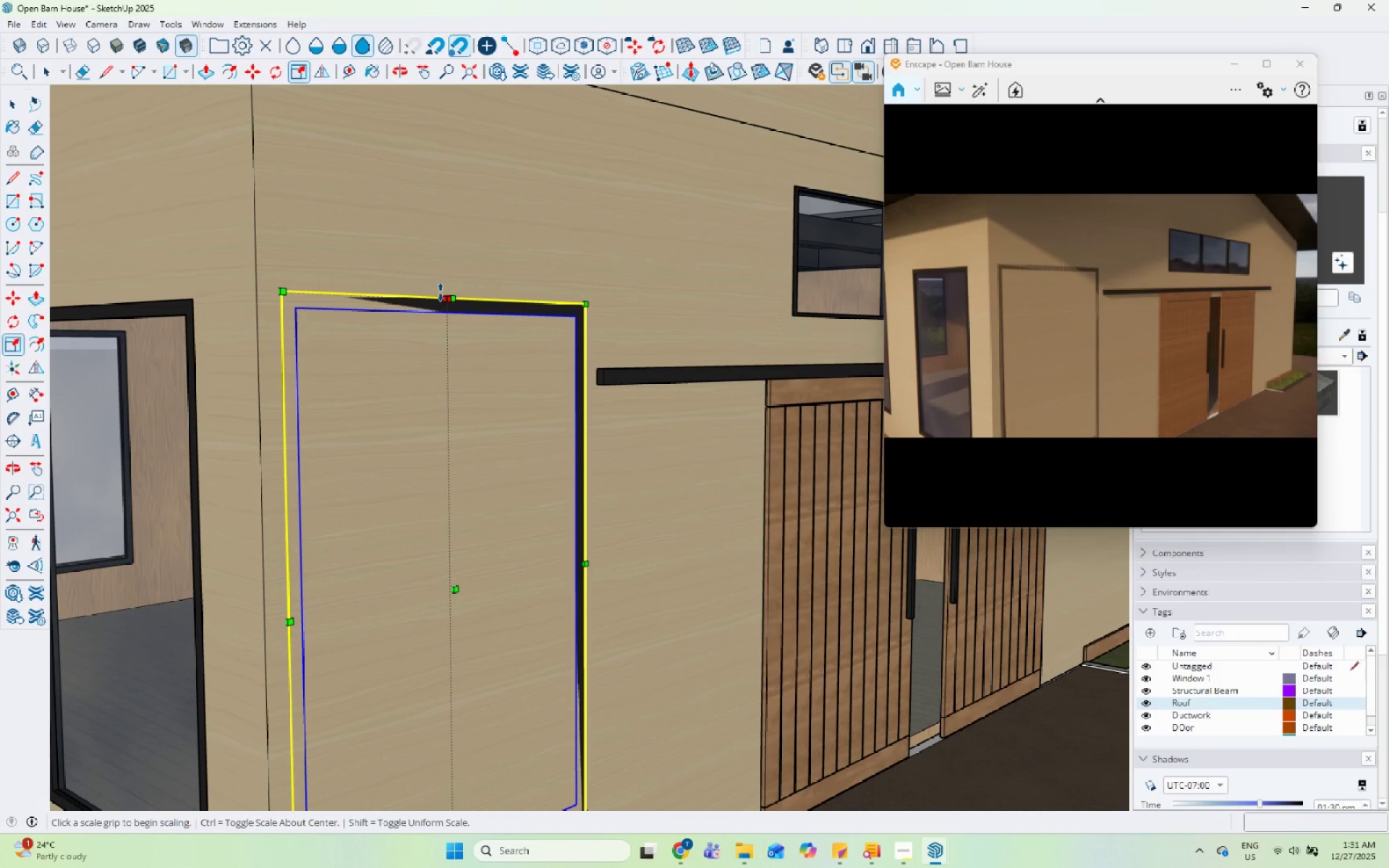 
left_click([442, 293])
 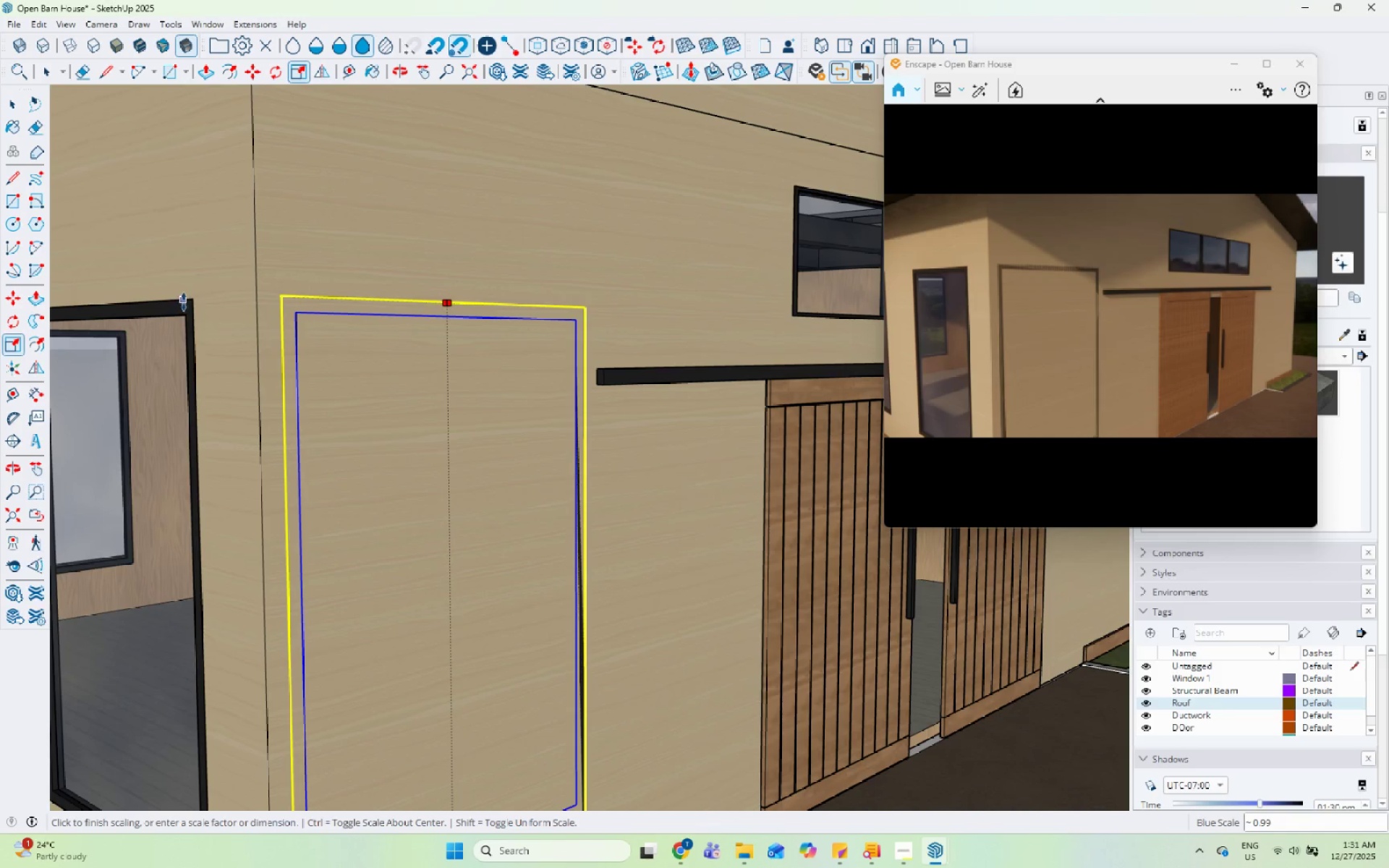 
left_click([187, 299])
 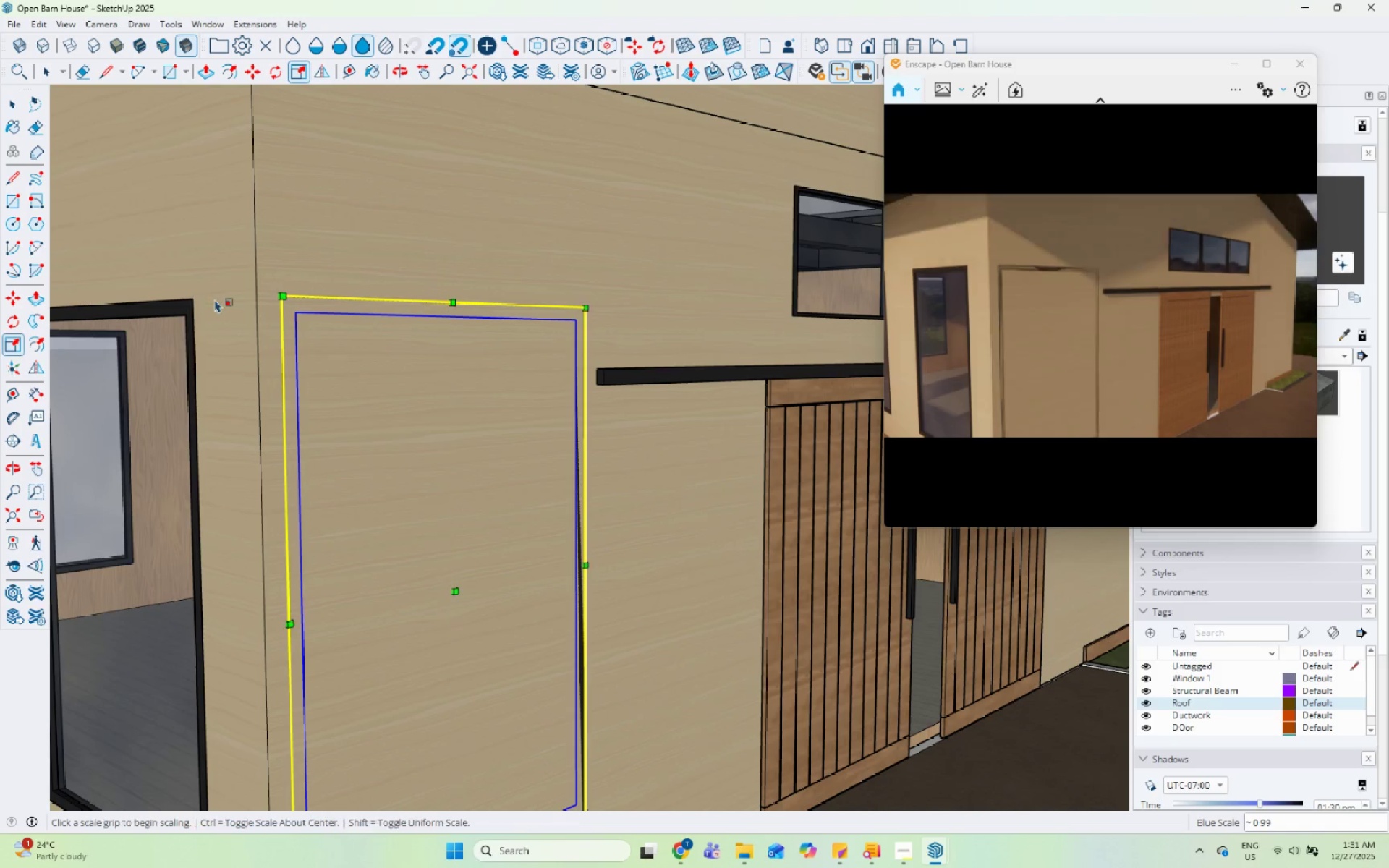 
key(Space)
 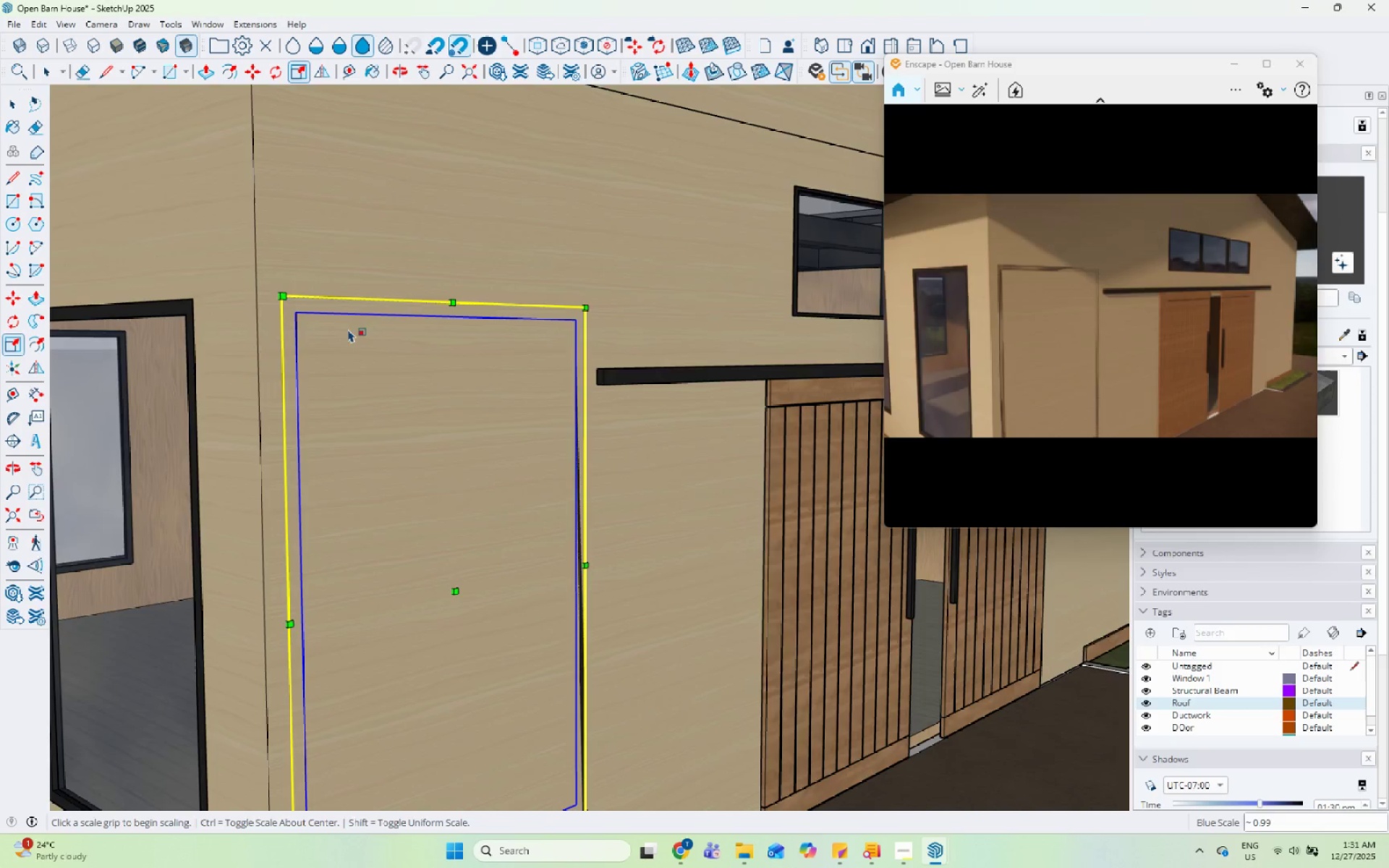 
scroll: coordinate [463, 379], scroll_direction: down, amount: 11.0
 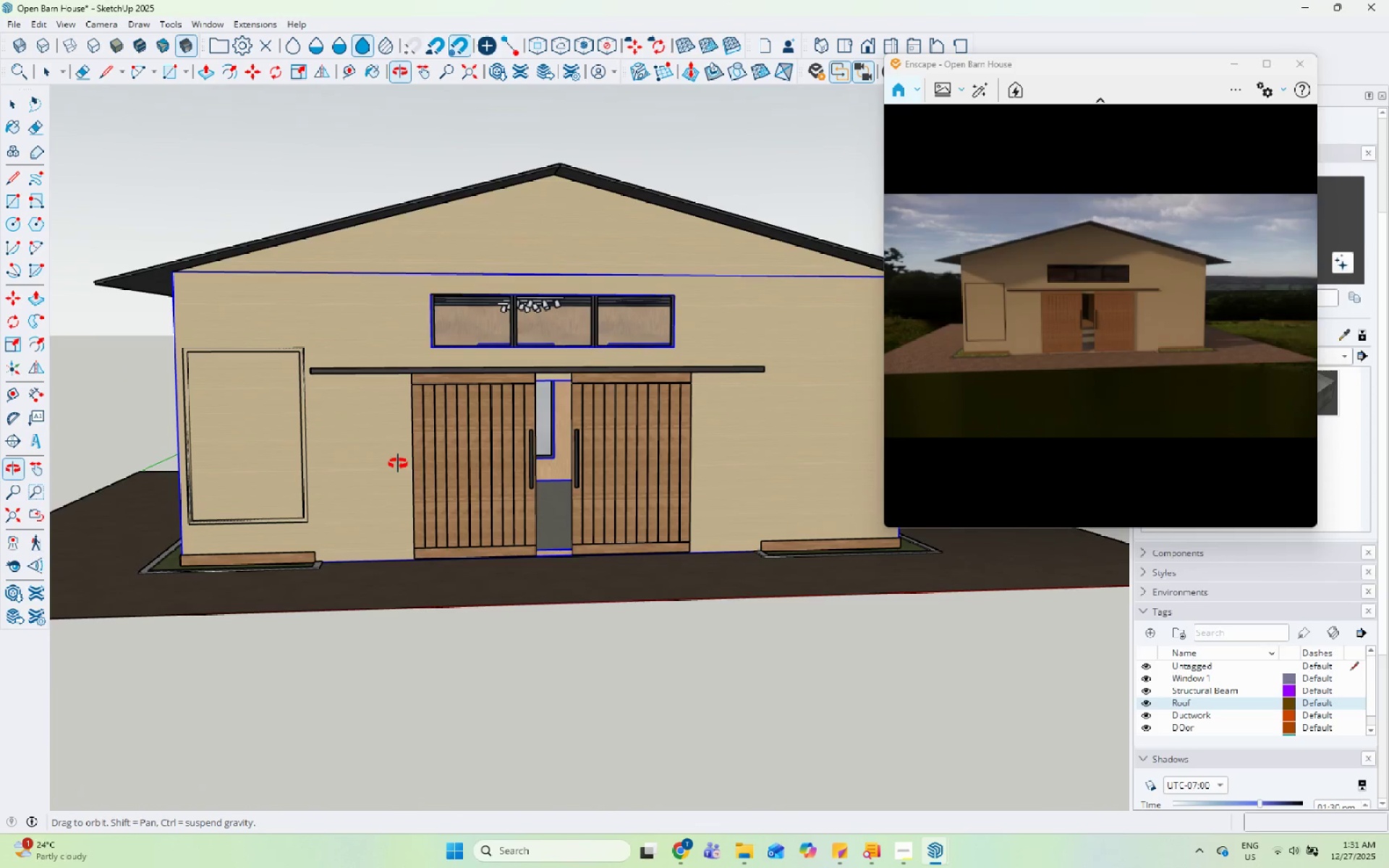 
left_click([293, 407])
 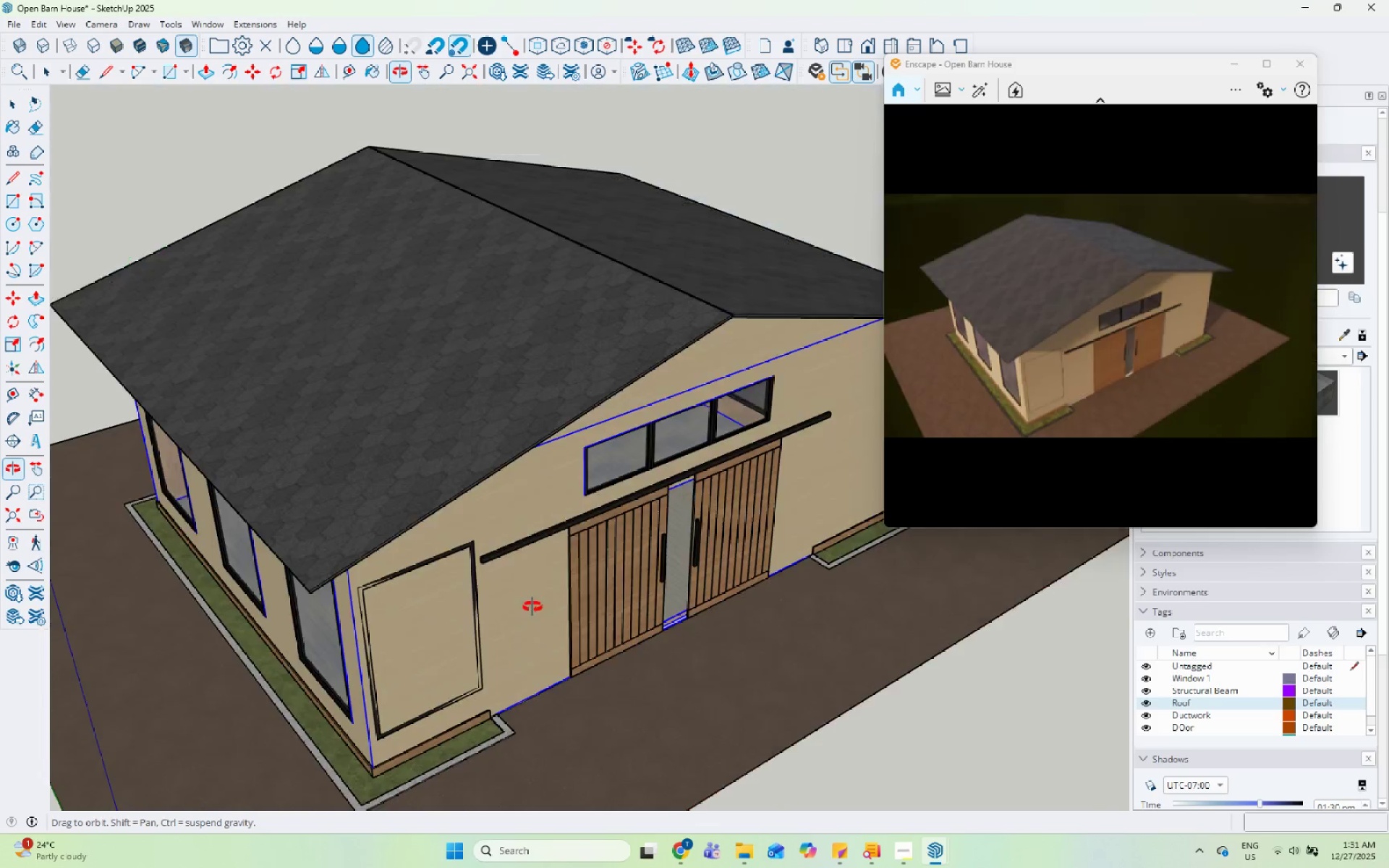 
key(S)
 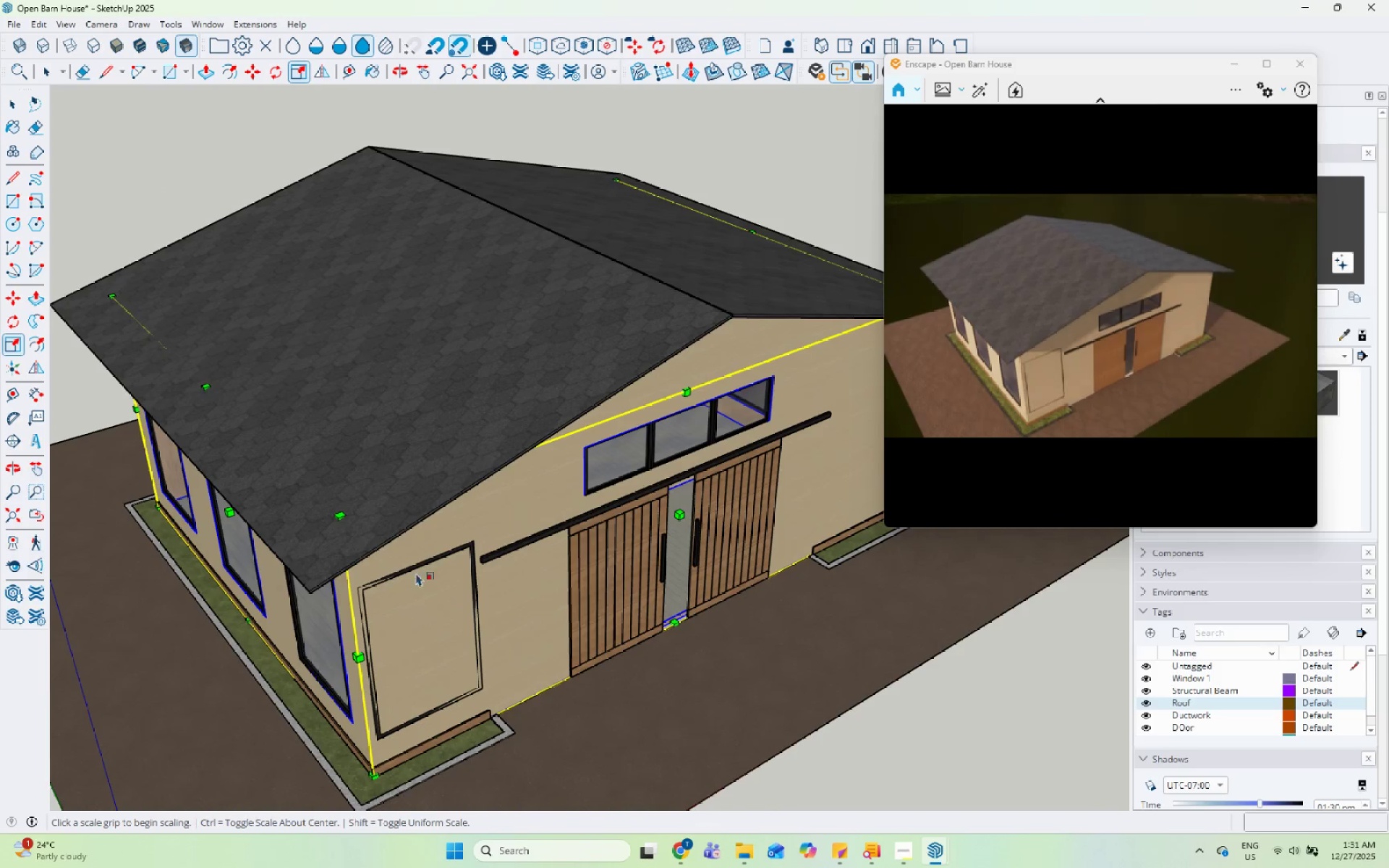 
key(Space)
 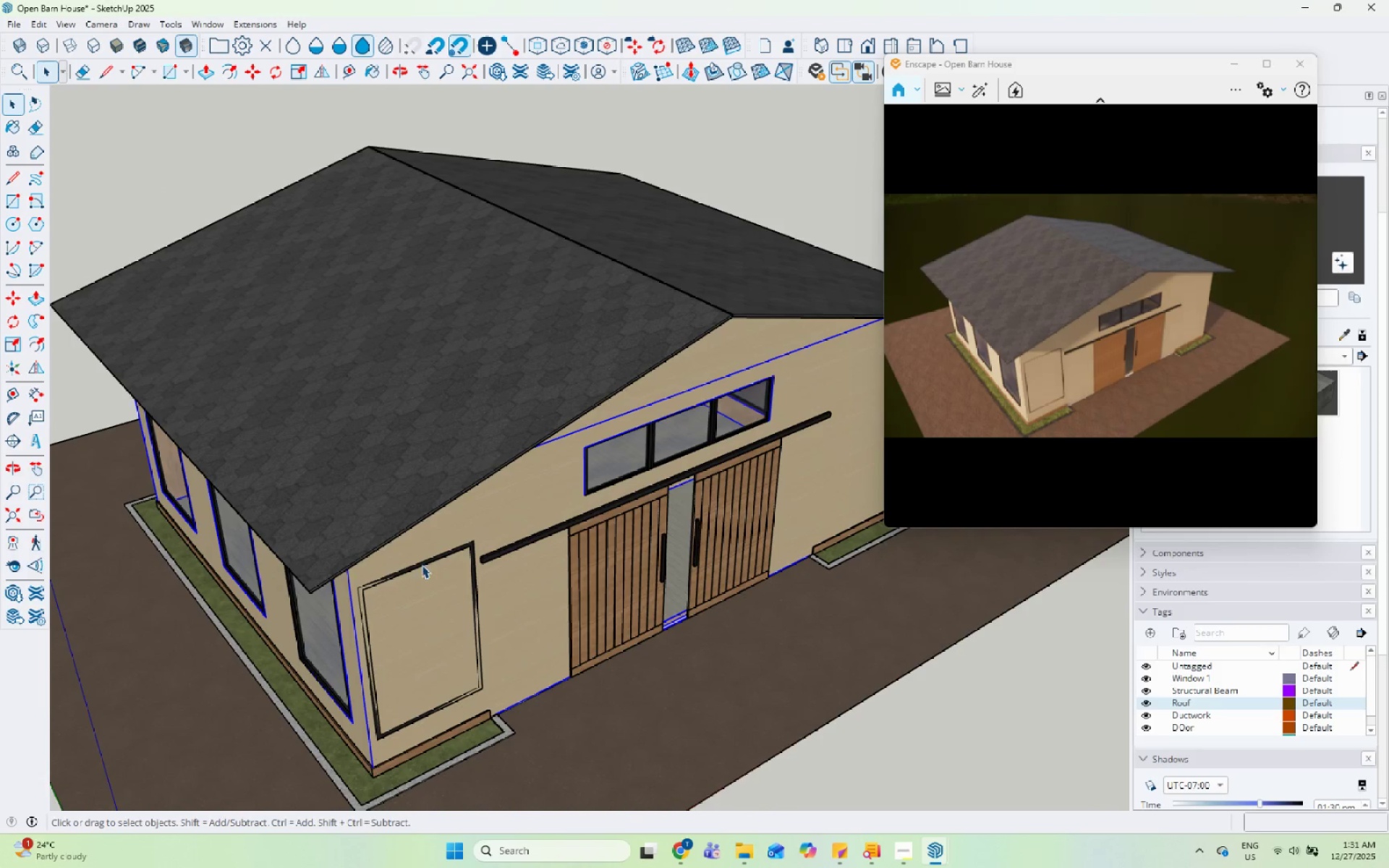 
left_click([422, 565])
 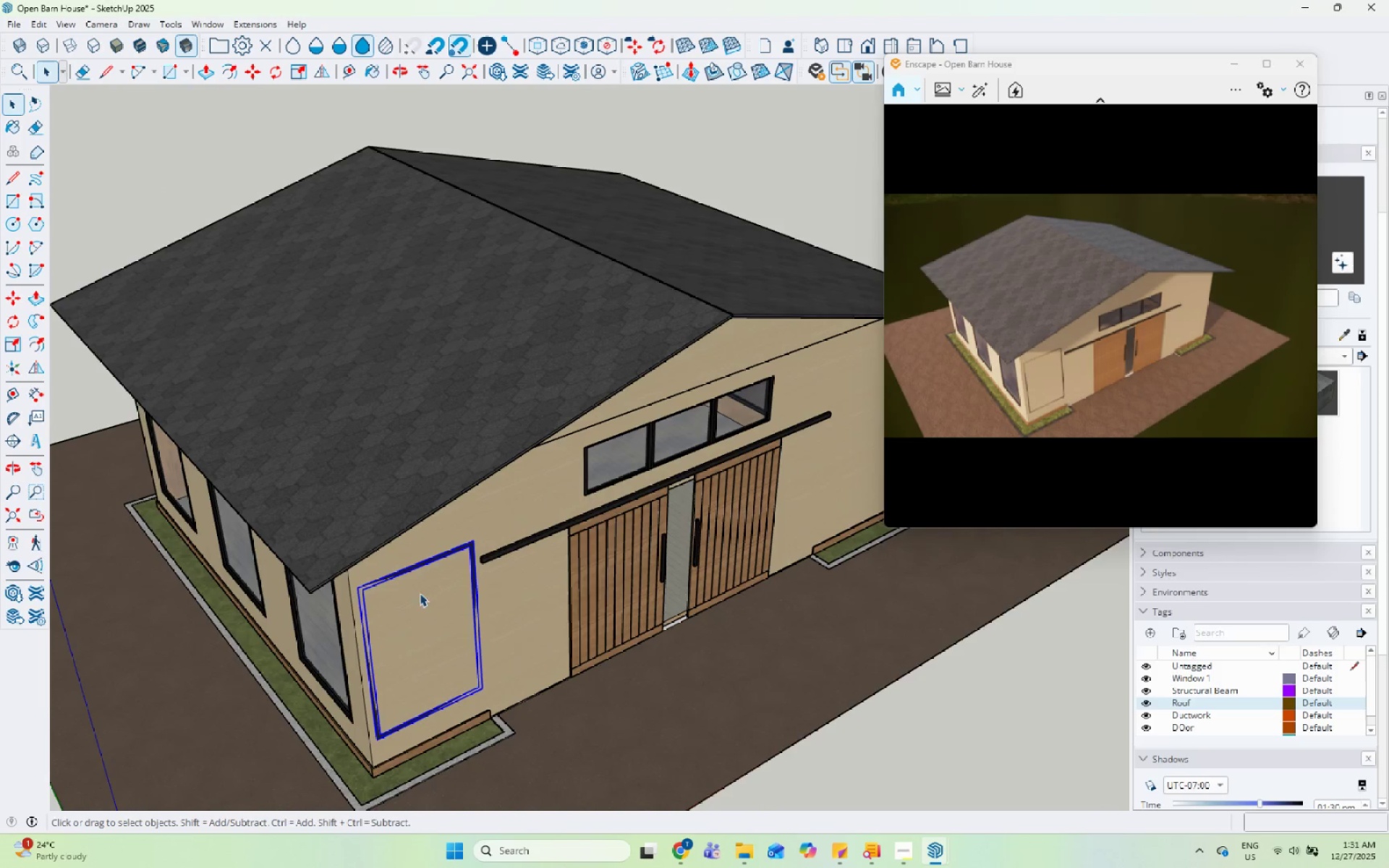 
key(S)
 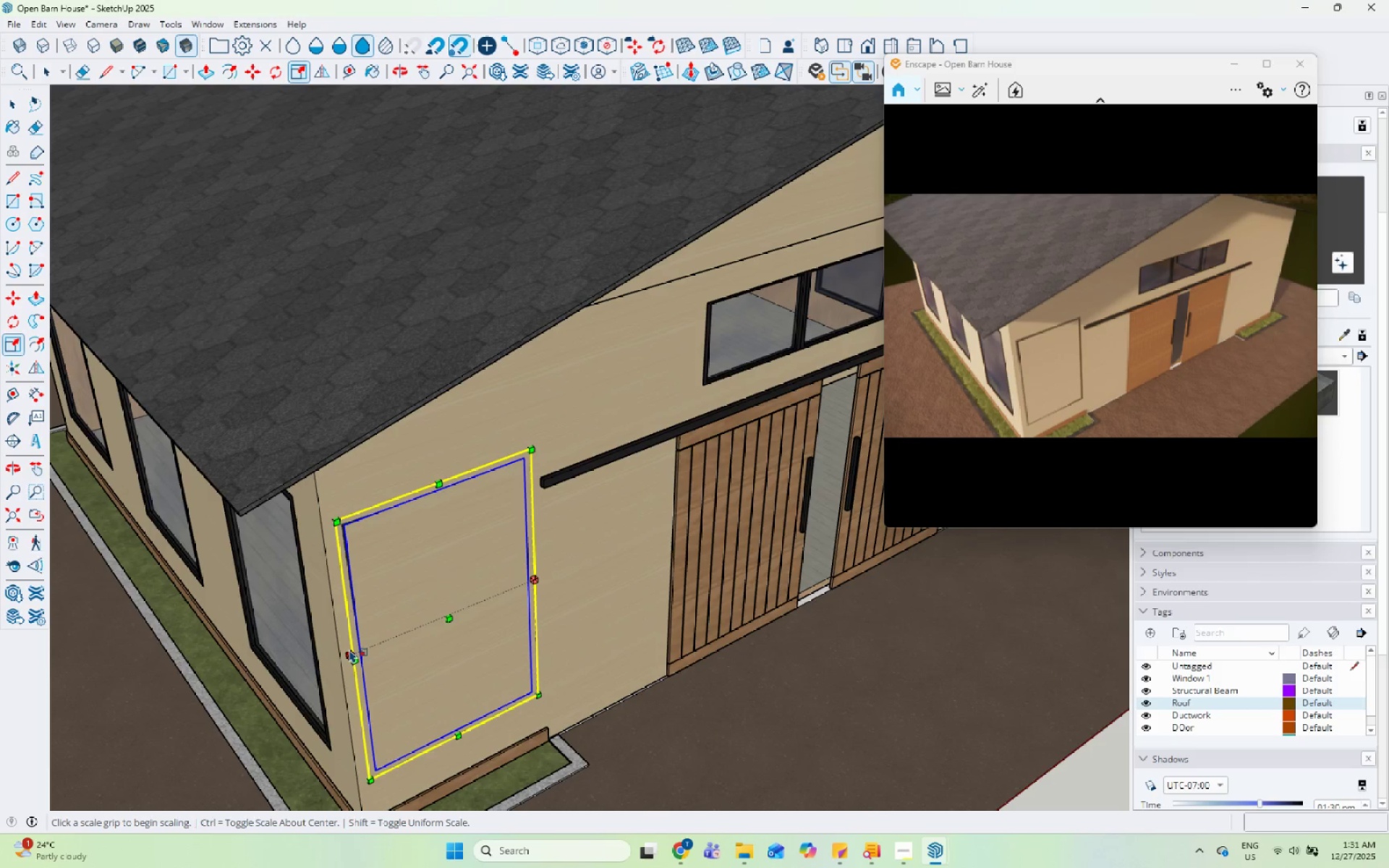 
scroll: coordinate [381, 680], scroll_direction: up, amount: 5.0
 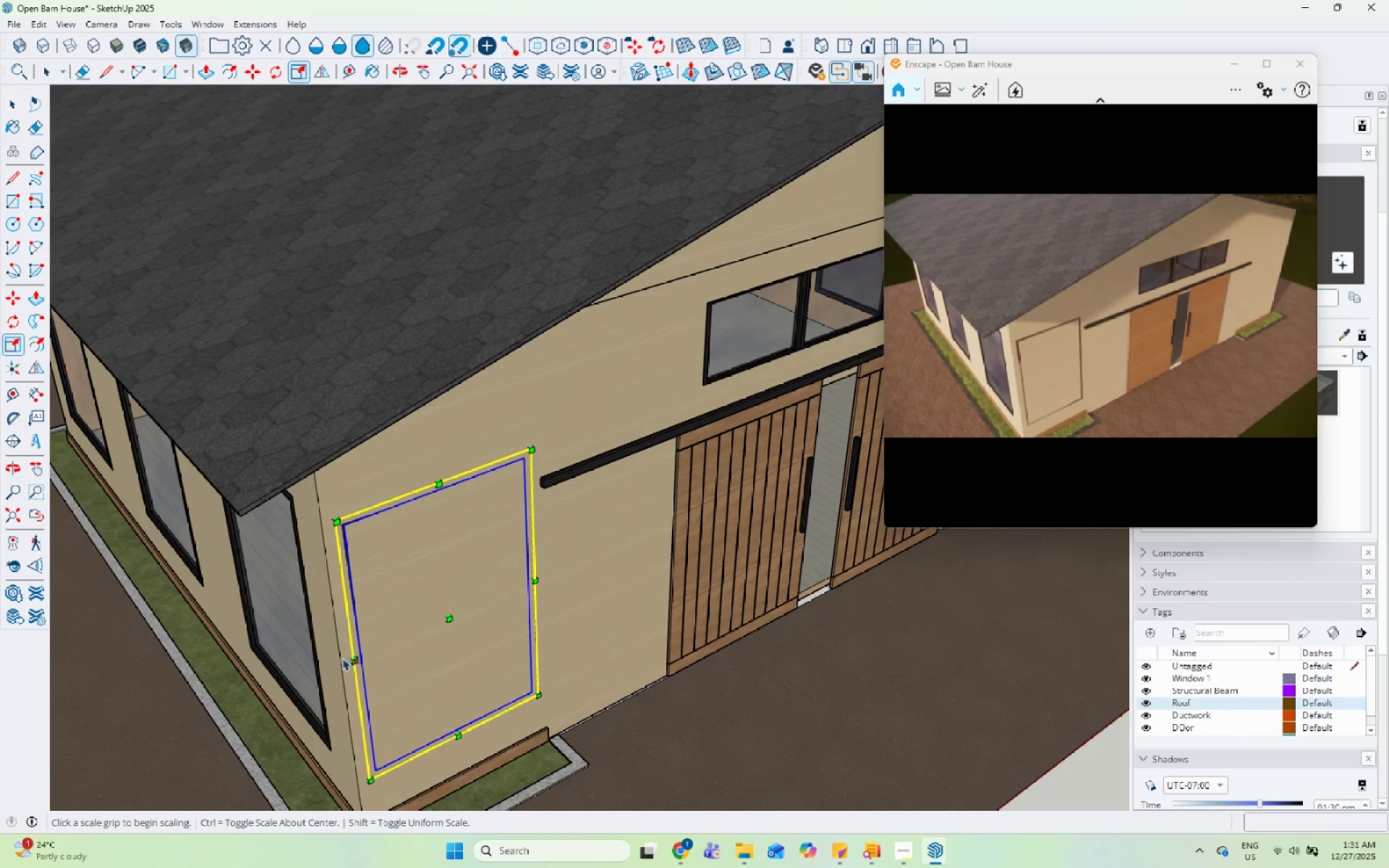 
left_click([350, 650])
 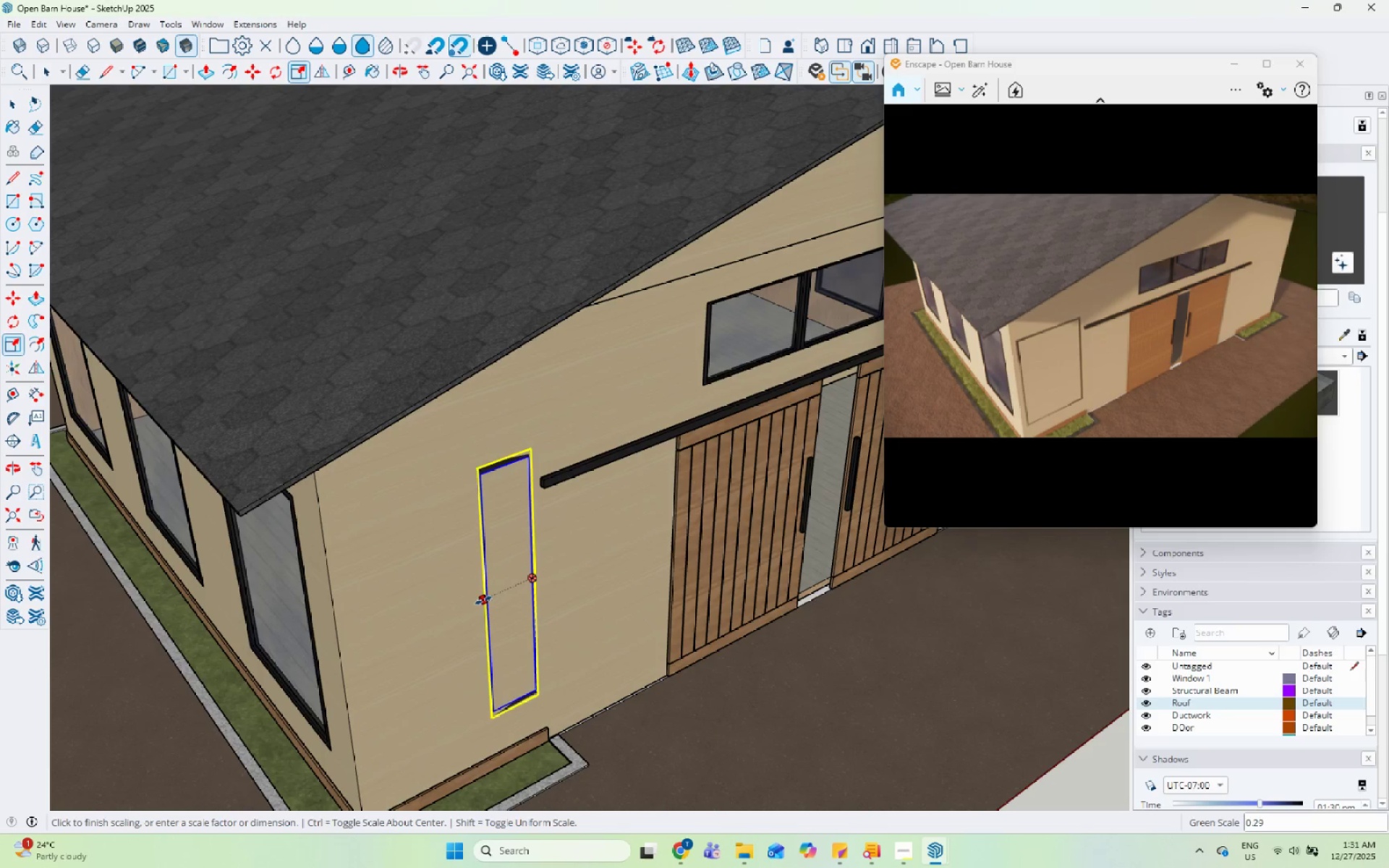 
left_click([483, 600])
 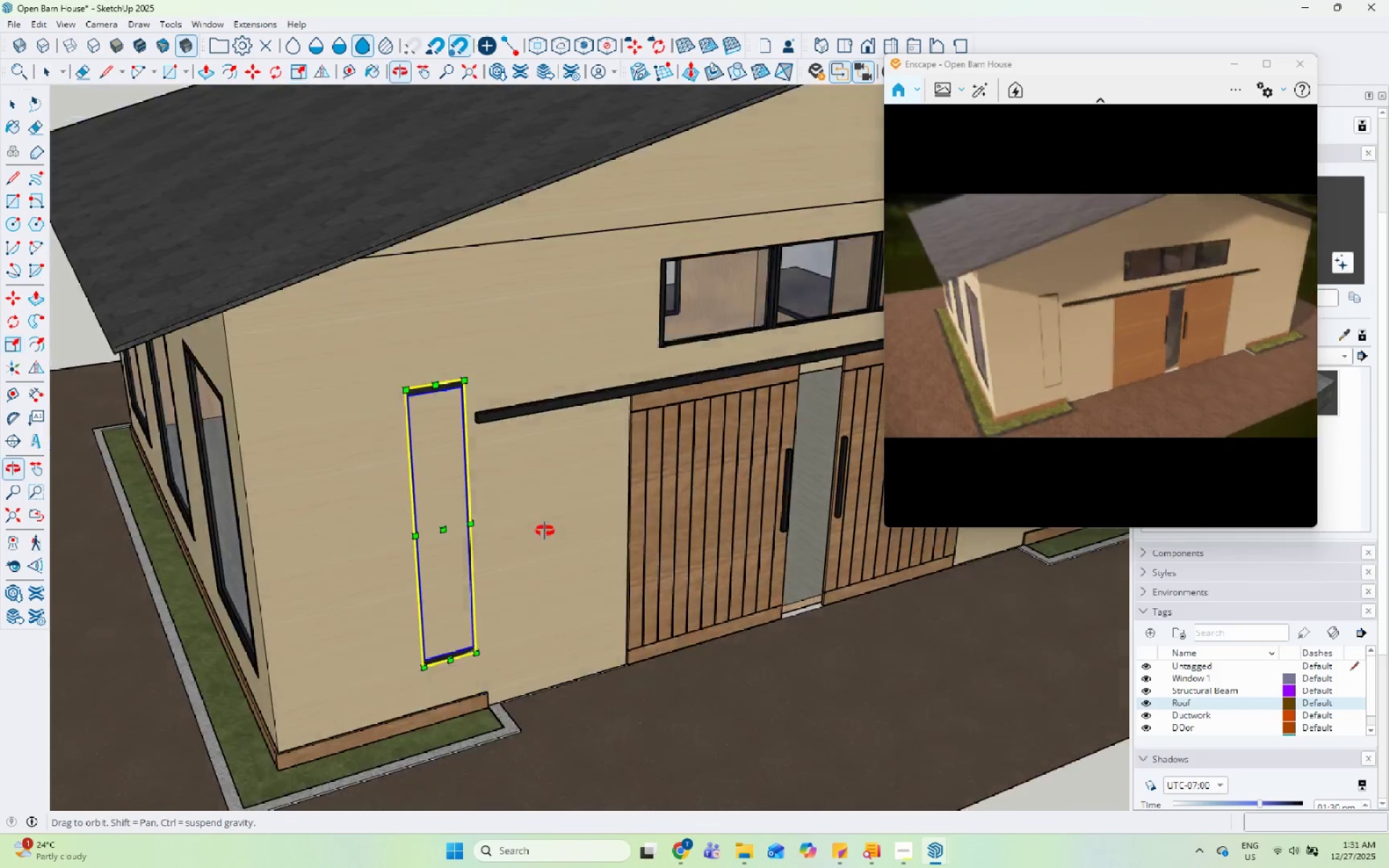 
key(Space)
 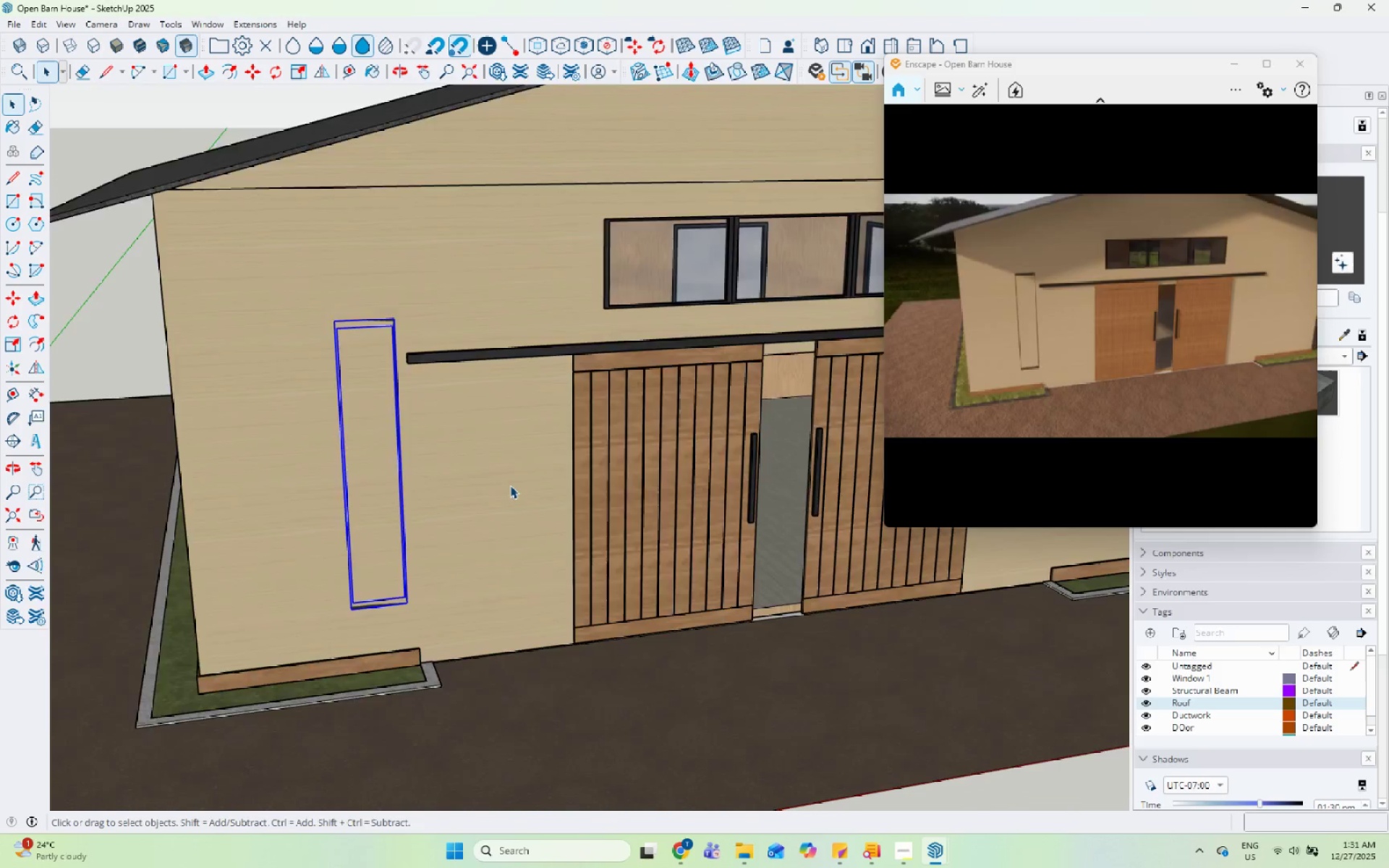 
scroll: coordinate [417, 519], scroll_direction: none, amount: 0.0
 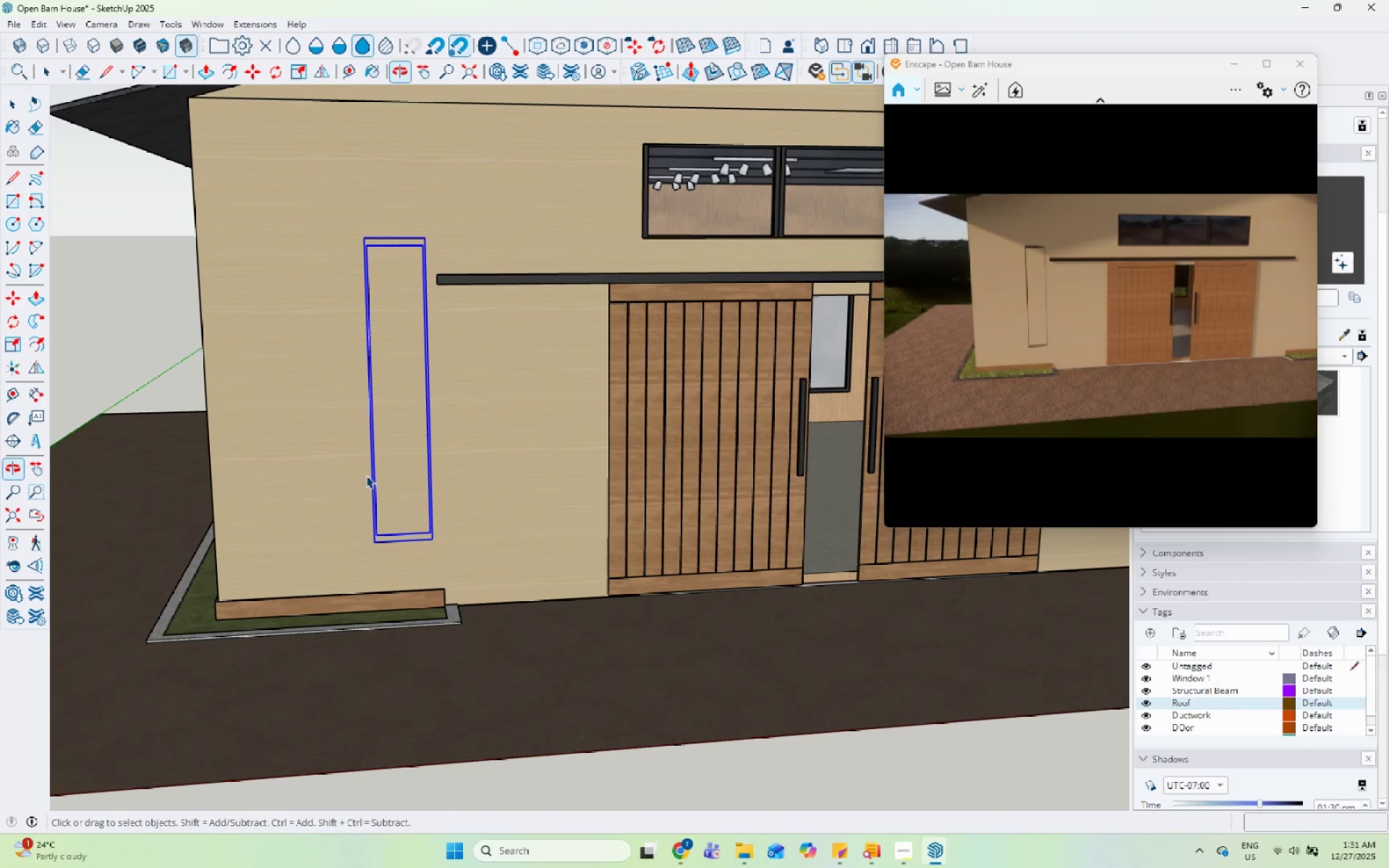 
scroll: coordinate [366, 475], scroll_direction: down, amount: 3.0
 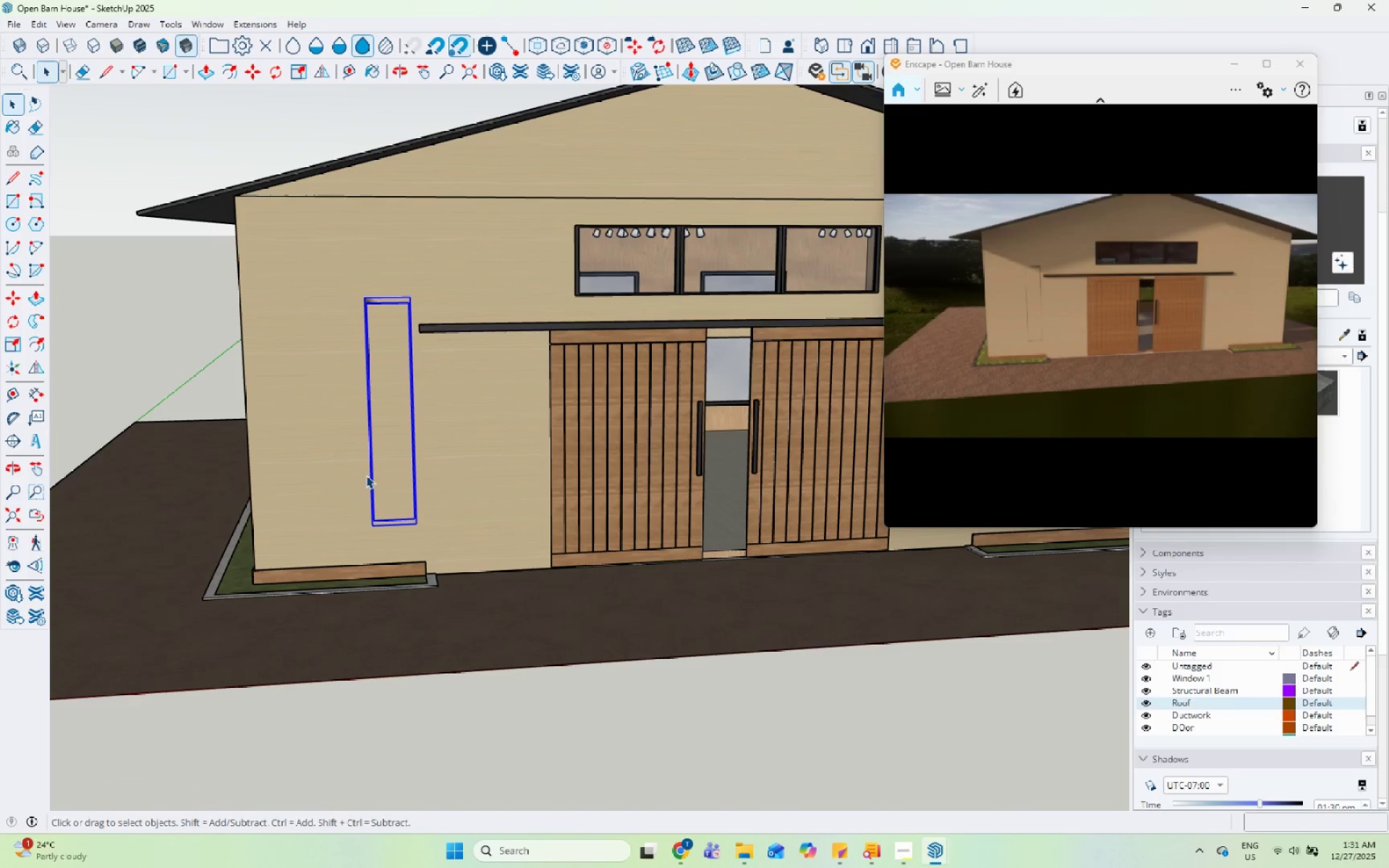 
key(M)
 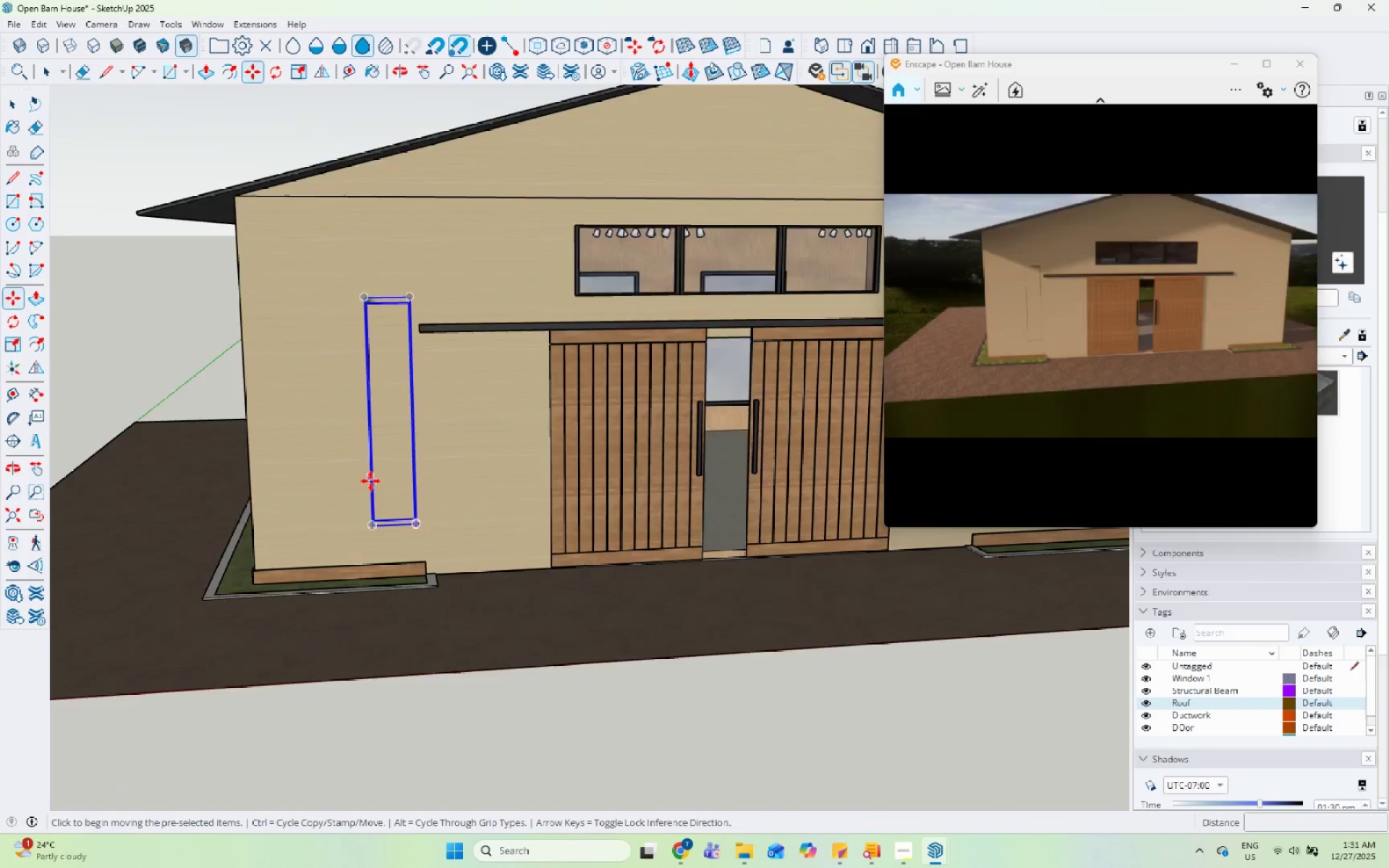 
scroll: coordinate [468, 572], scroll_direction: up, amount: 8.0
 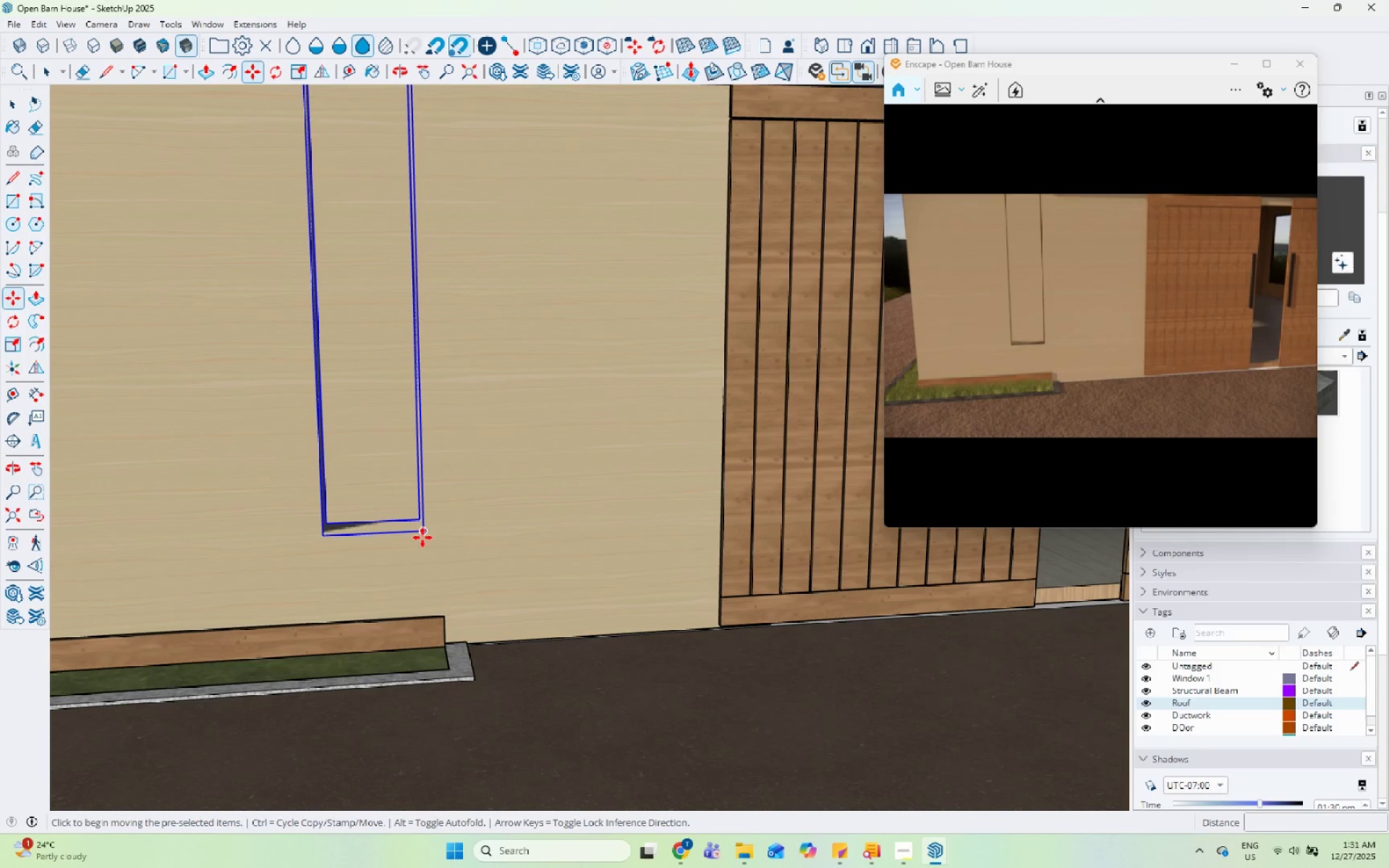 
left_click([422, 537])
 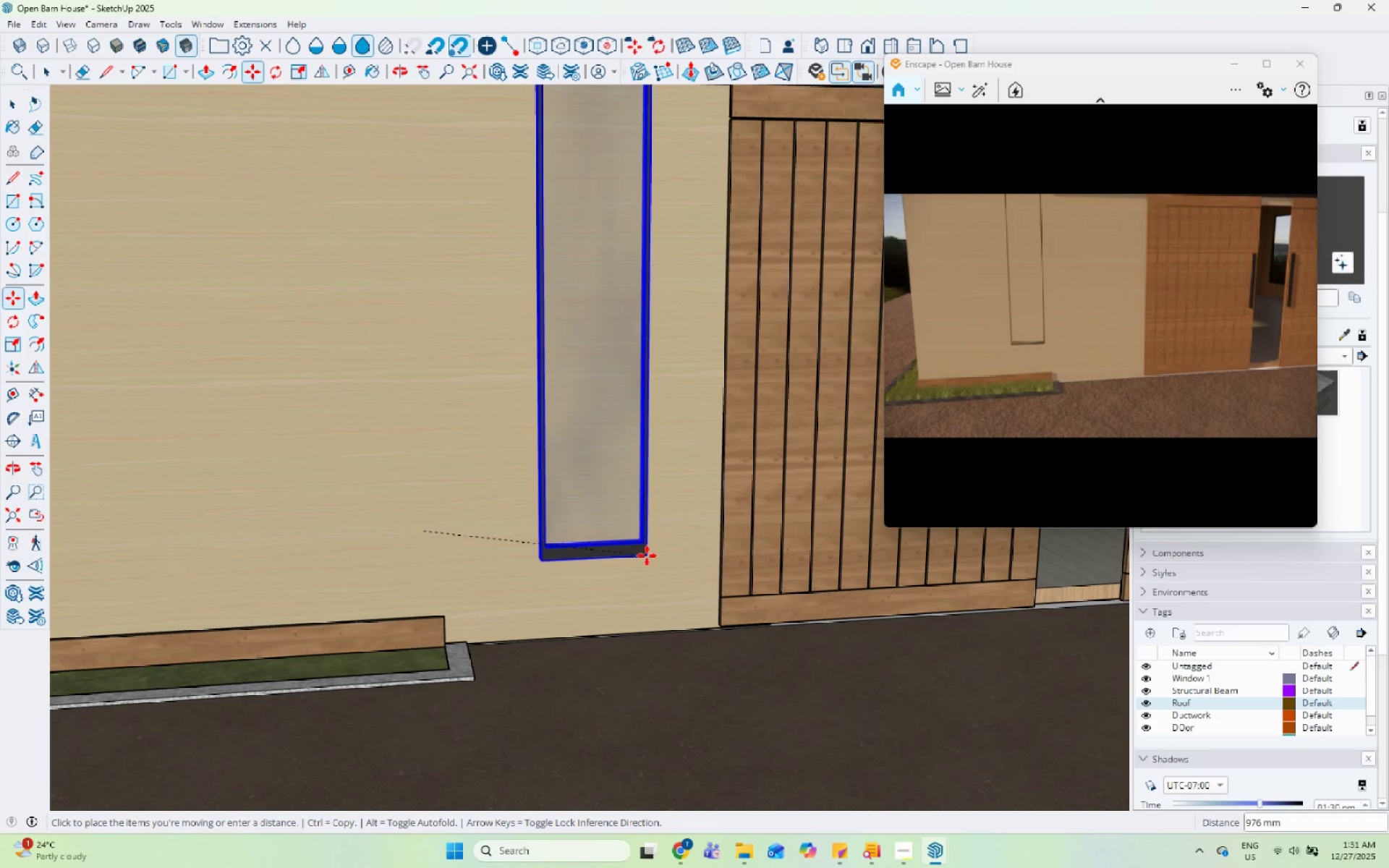 
left_click([623, 514])
 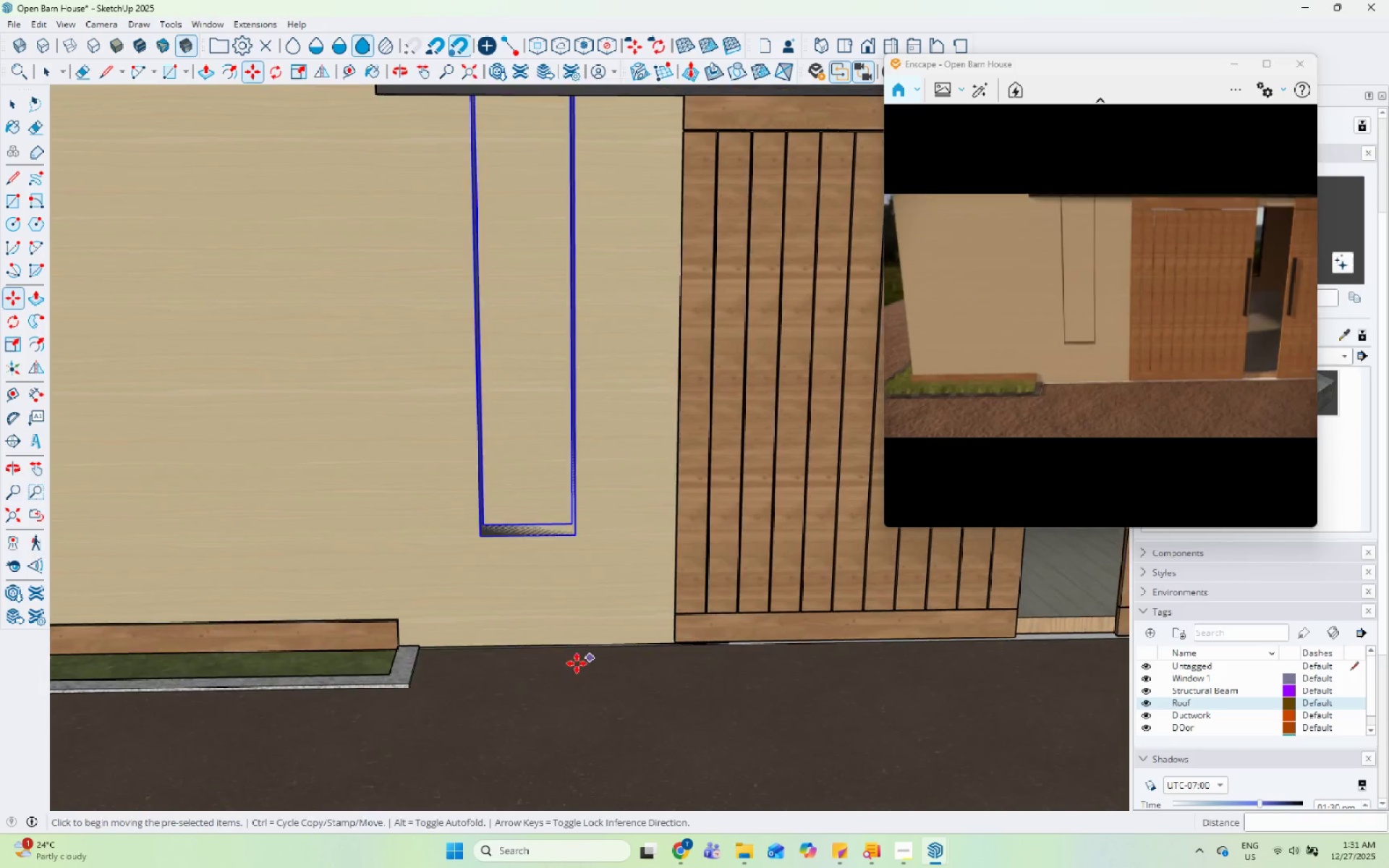 
scroll: coordinate [558, 577], scroll_direction: down, amount: 3.0
 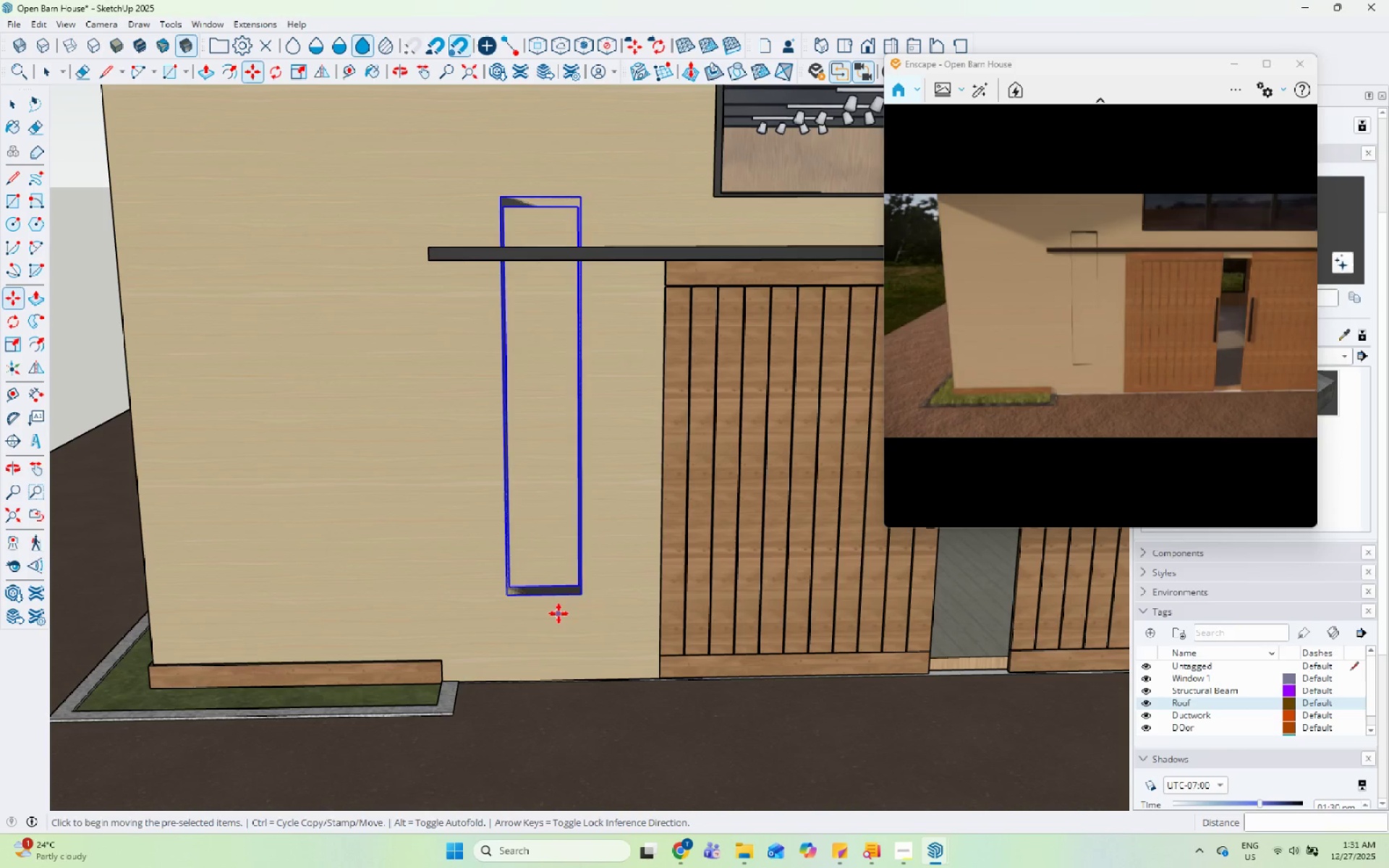 
mouse_move([551, 657])
 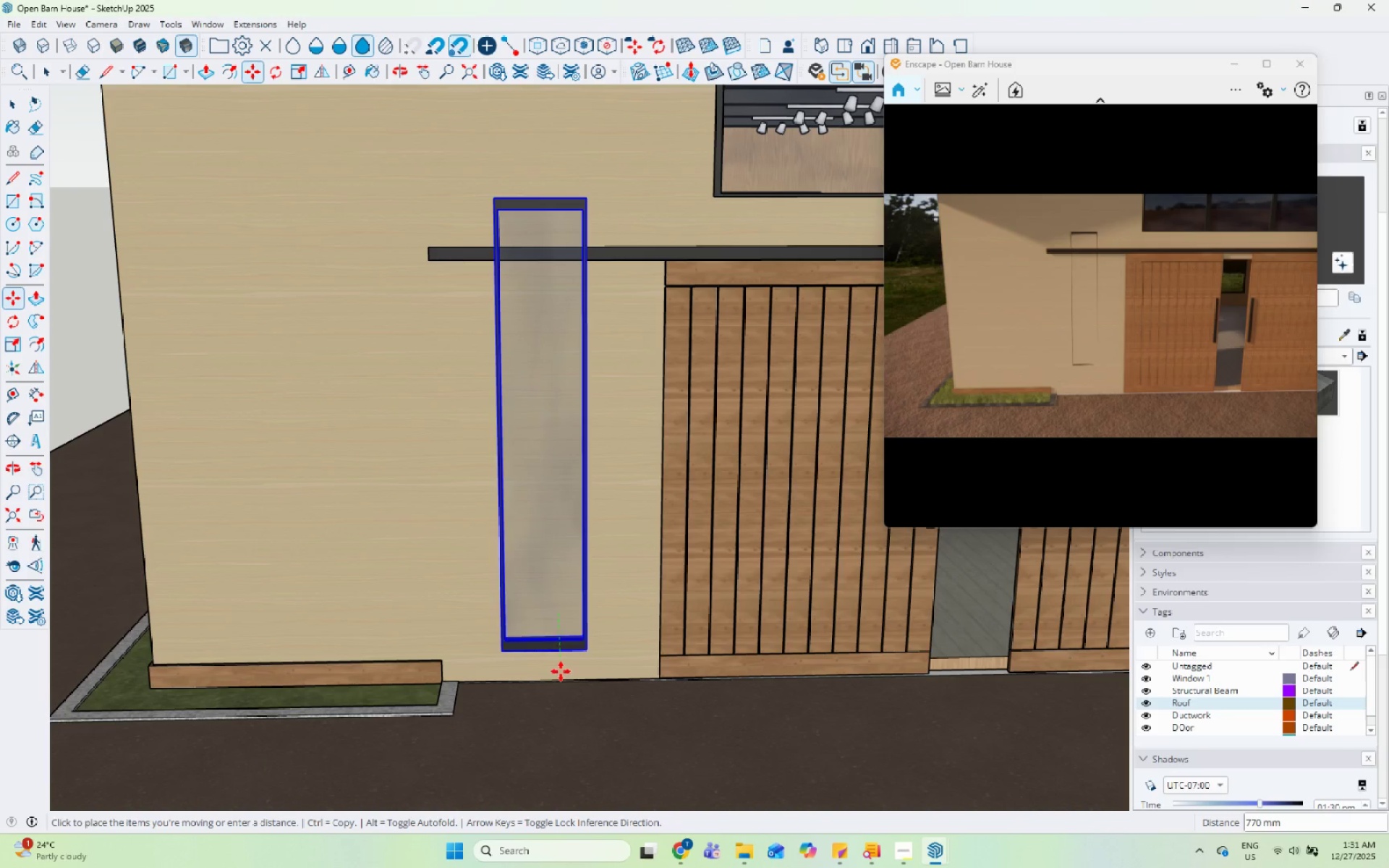 
key(Space)
 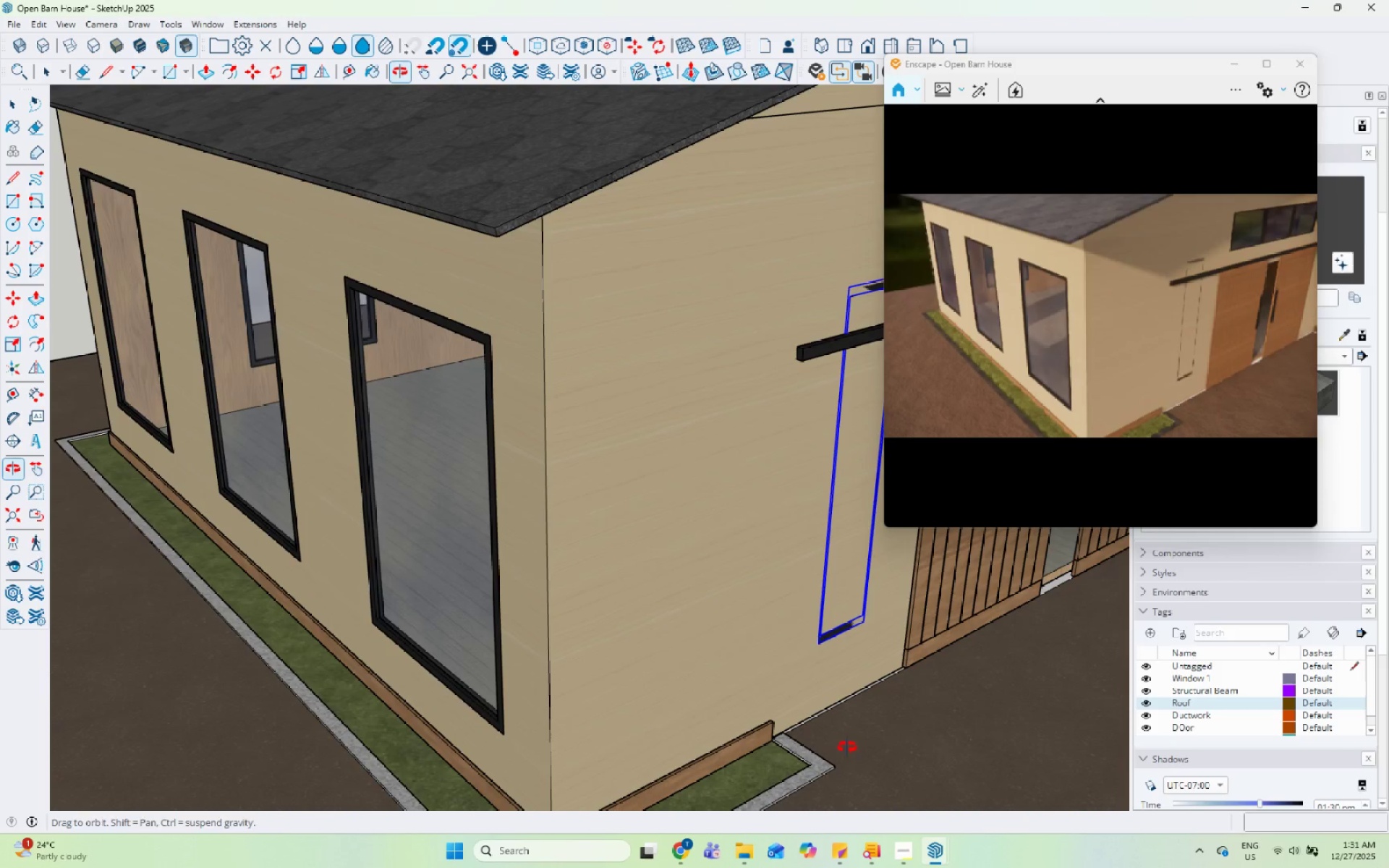 
key(M)
 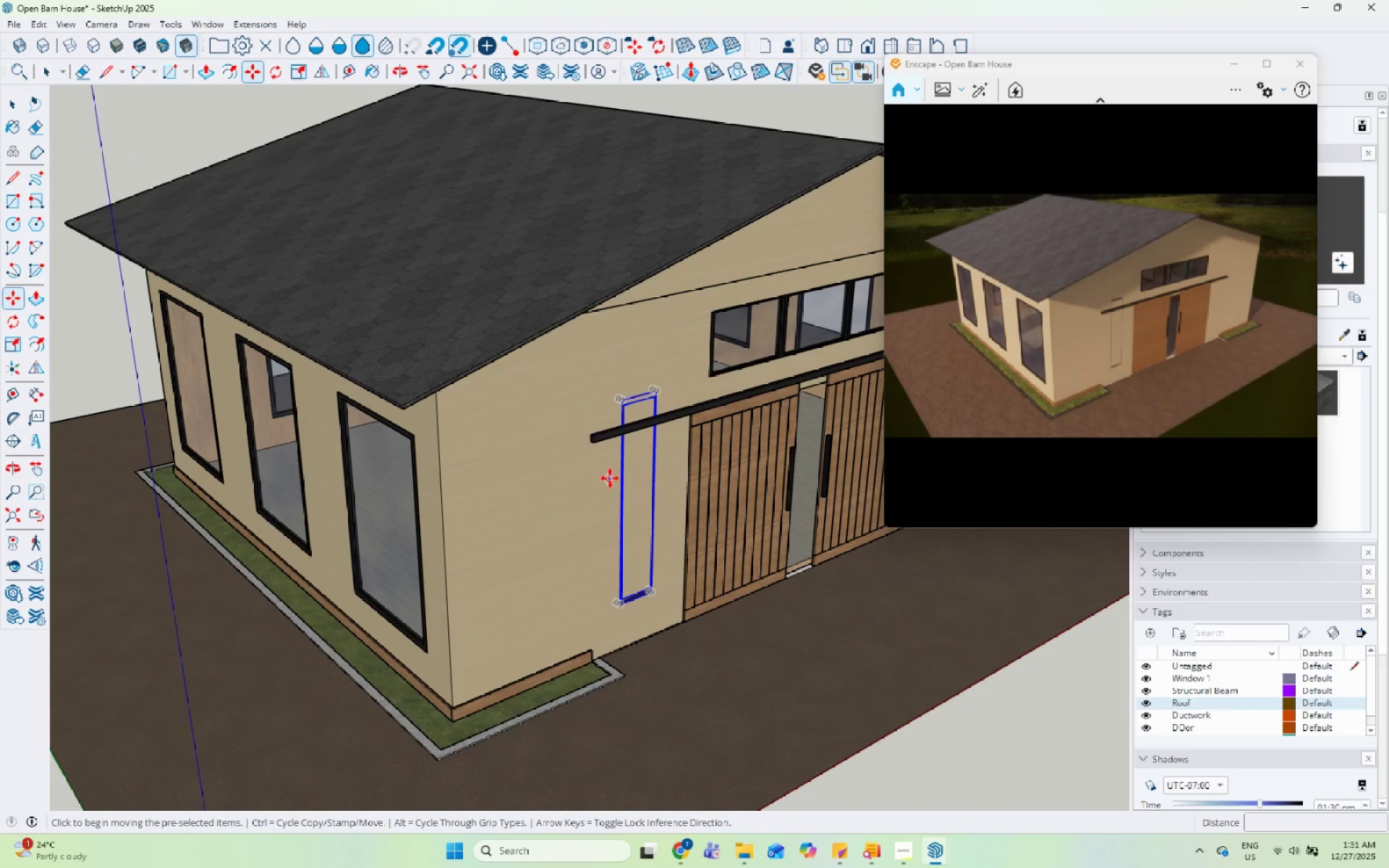 
scroll: coordinate [446, 562], scroll_direction: down, amount: 7.0
 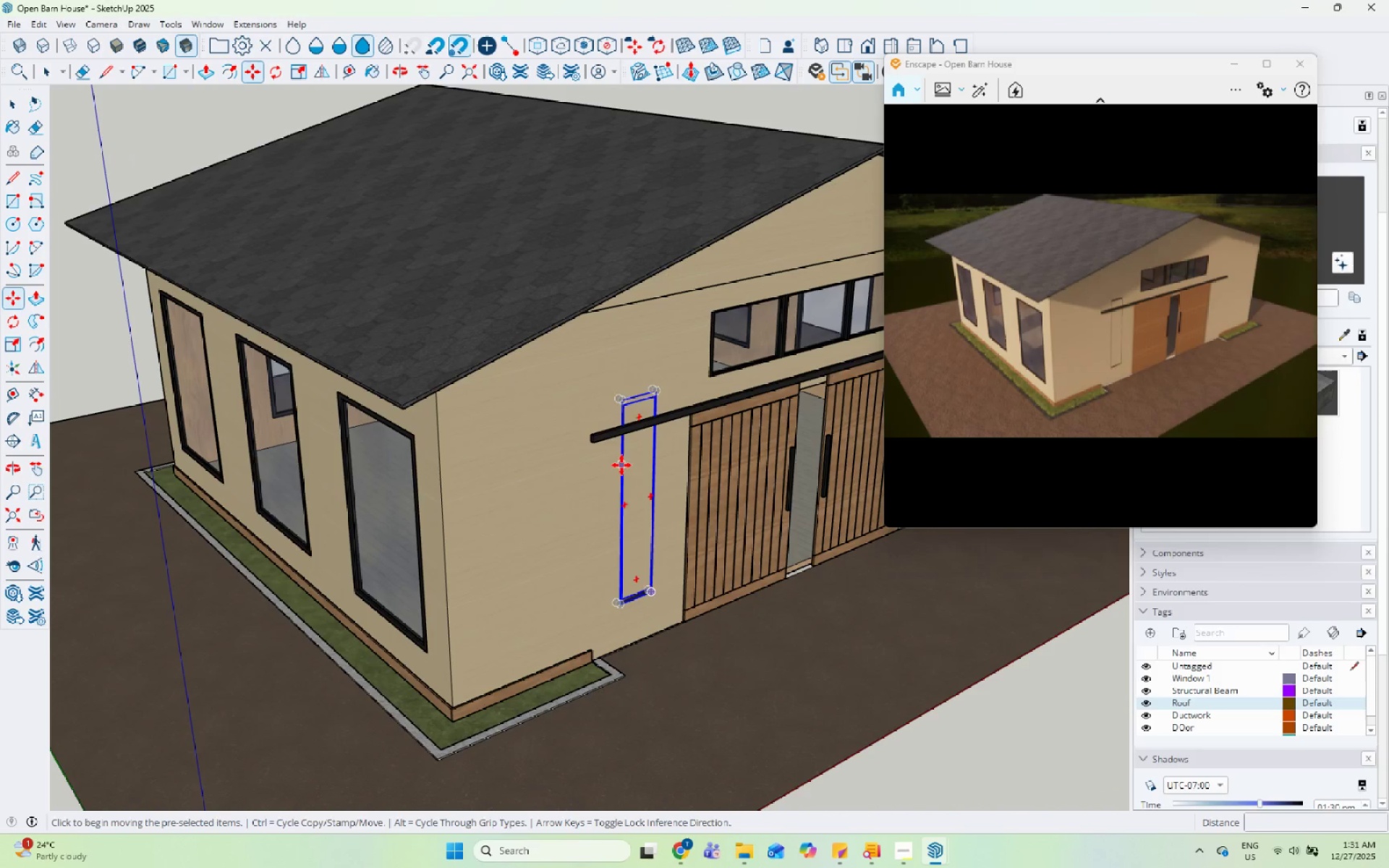 
left_click([604, 467])
 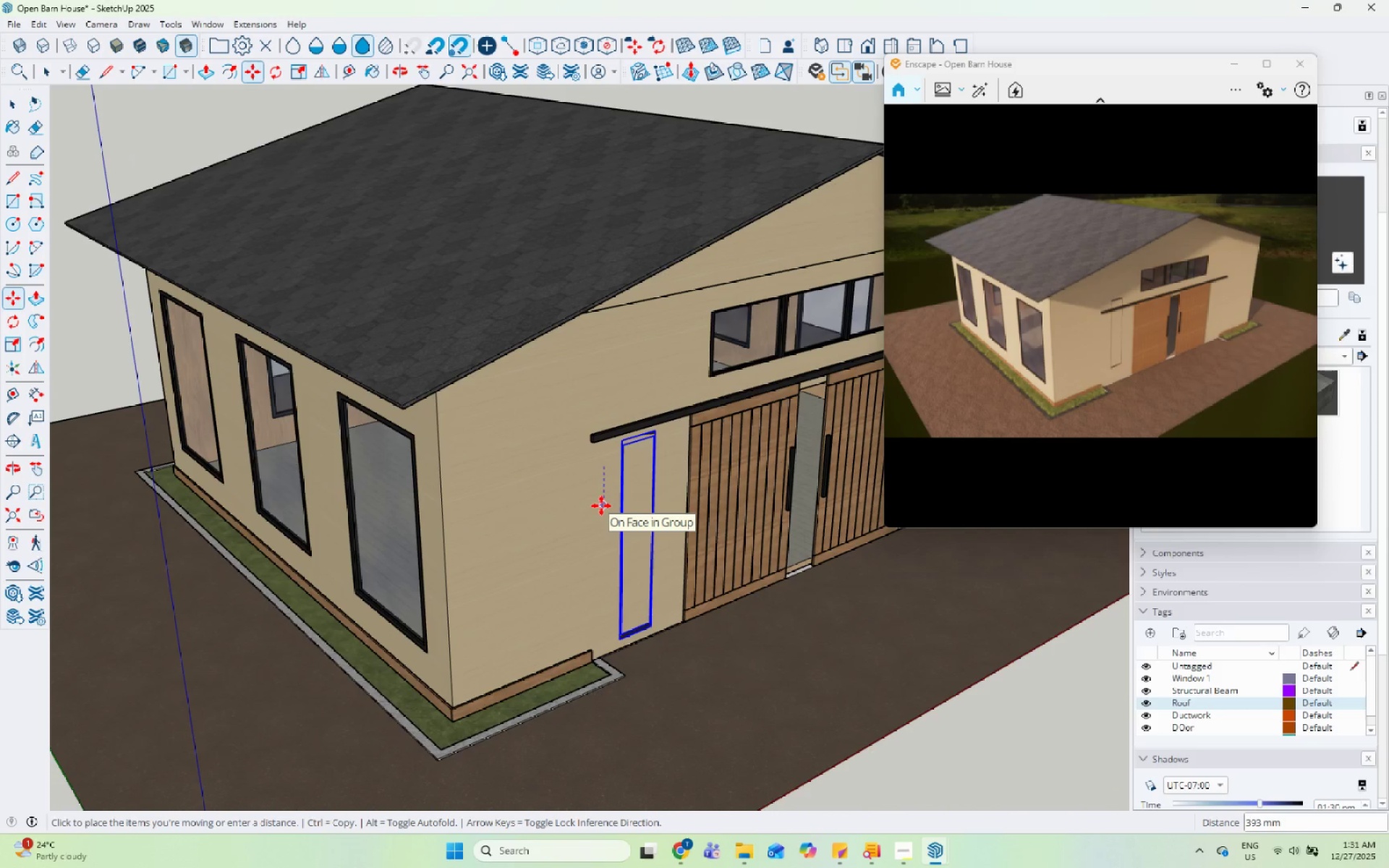 
left_click([601, 506])
 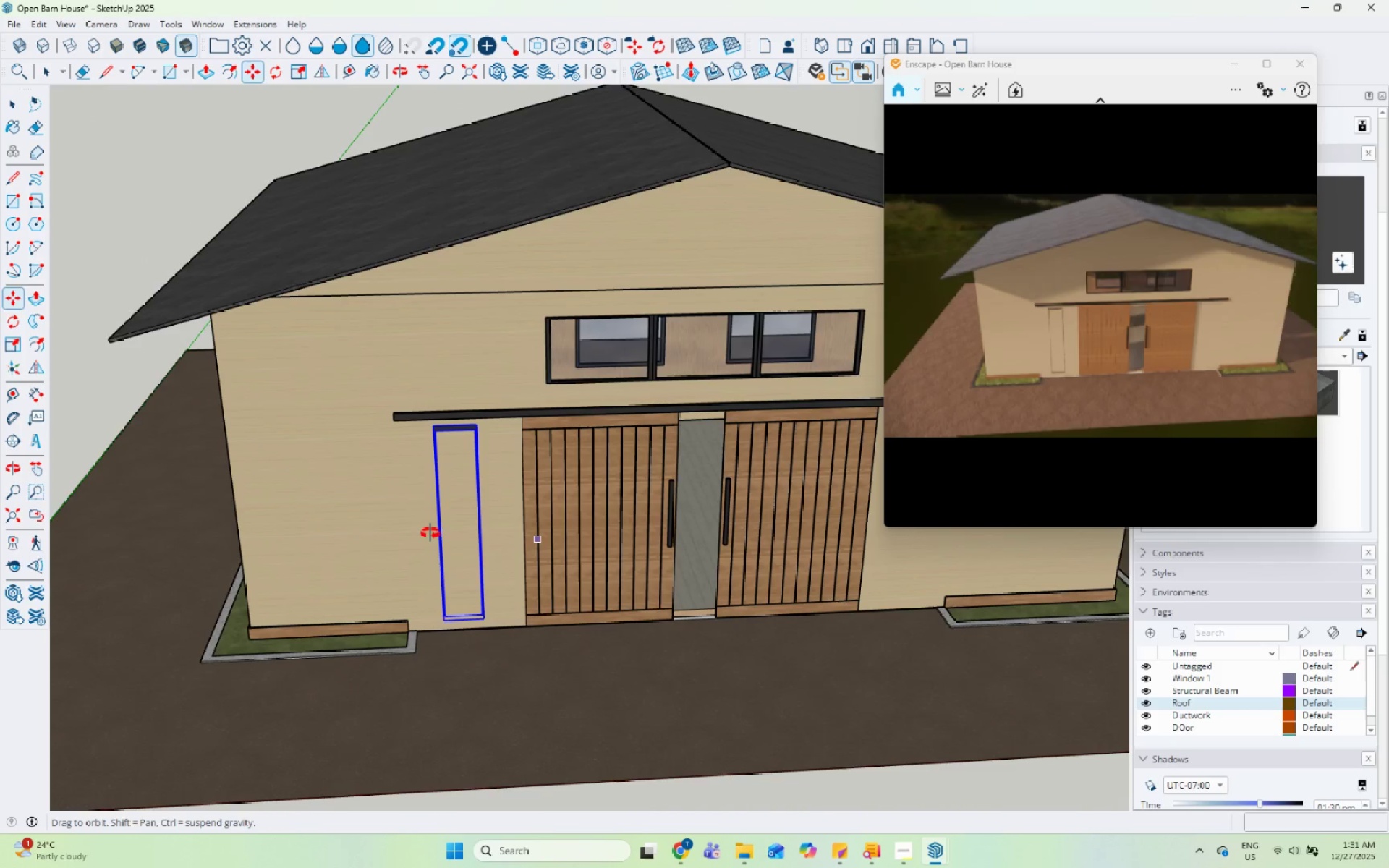 
scroll: coordinate [430, 533], scroll_direction: up, amount: 4.0
 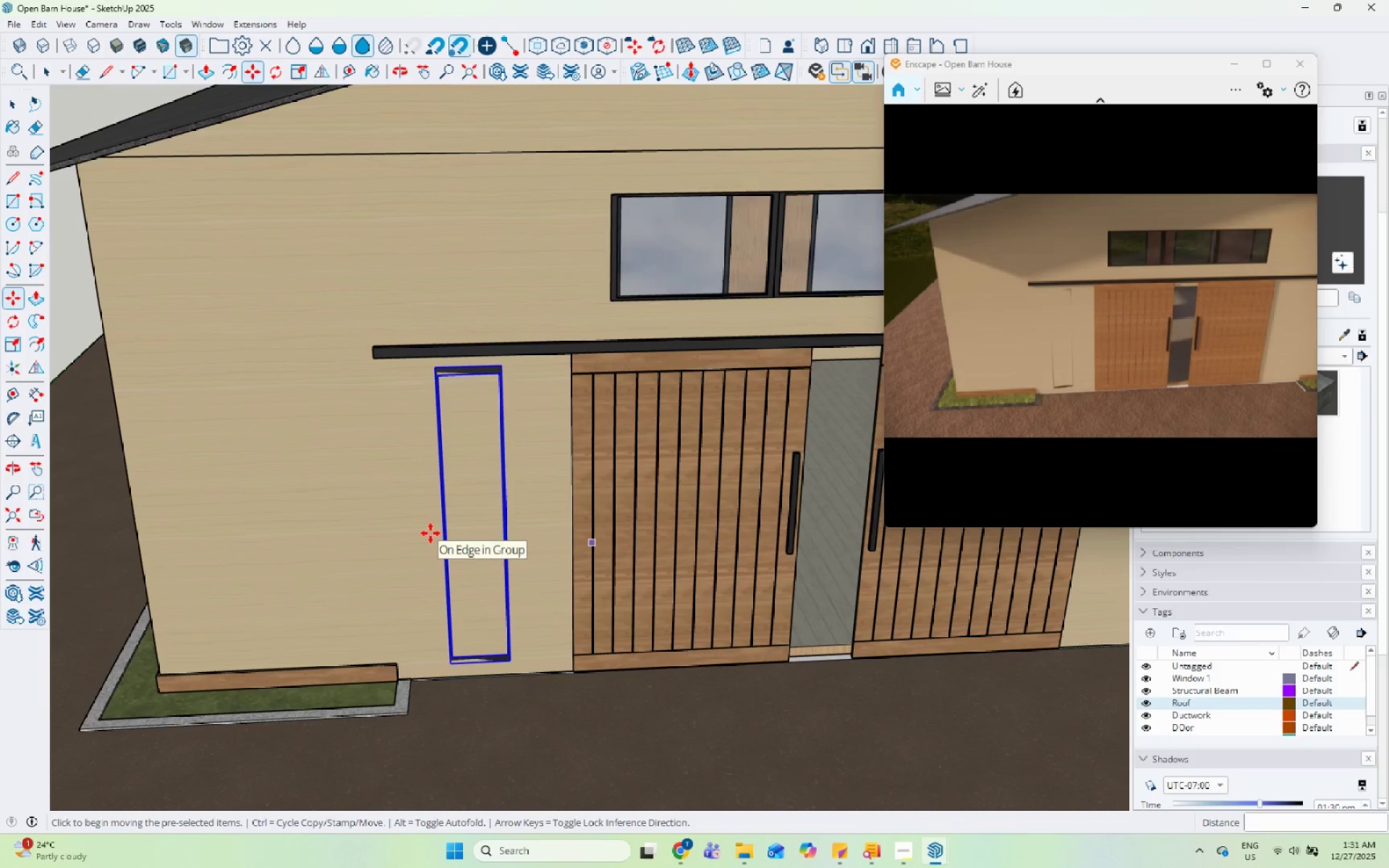 
key(M)
 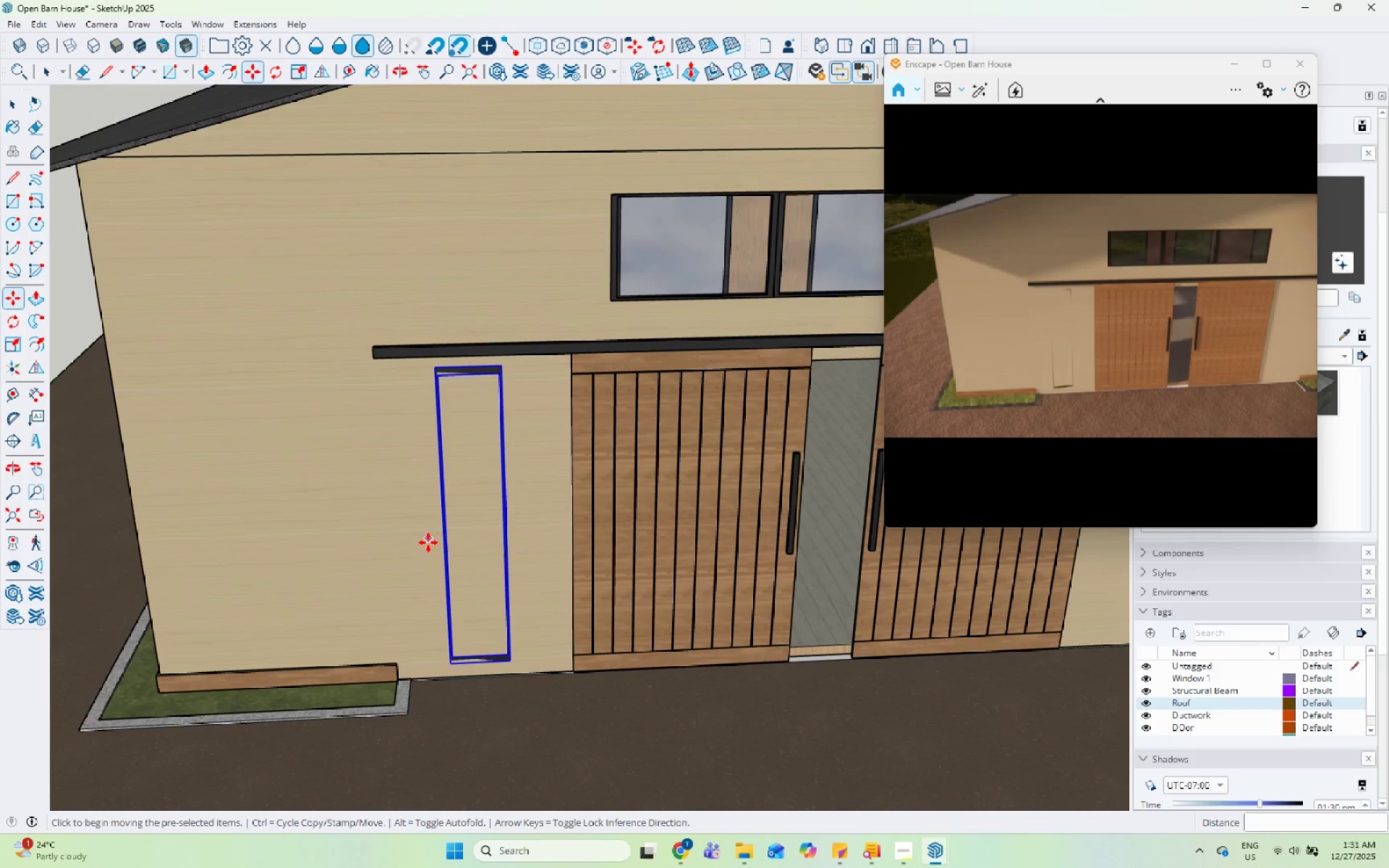 
left_click([391, 535])
 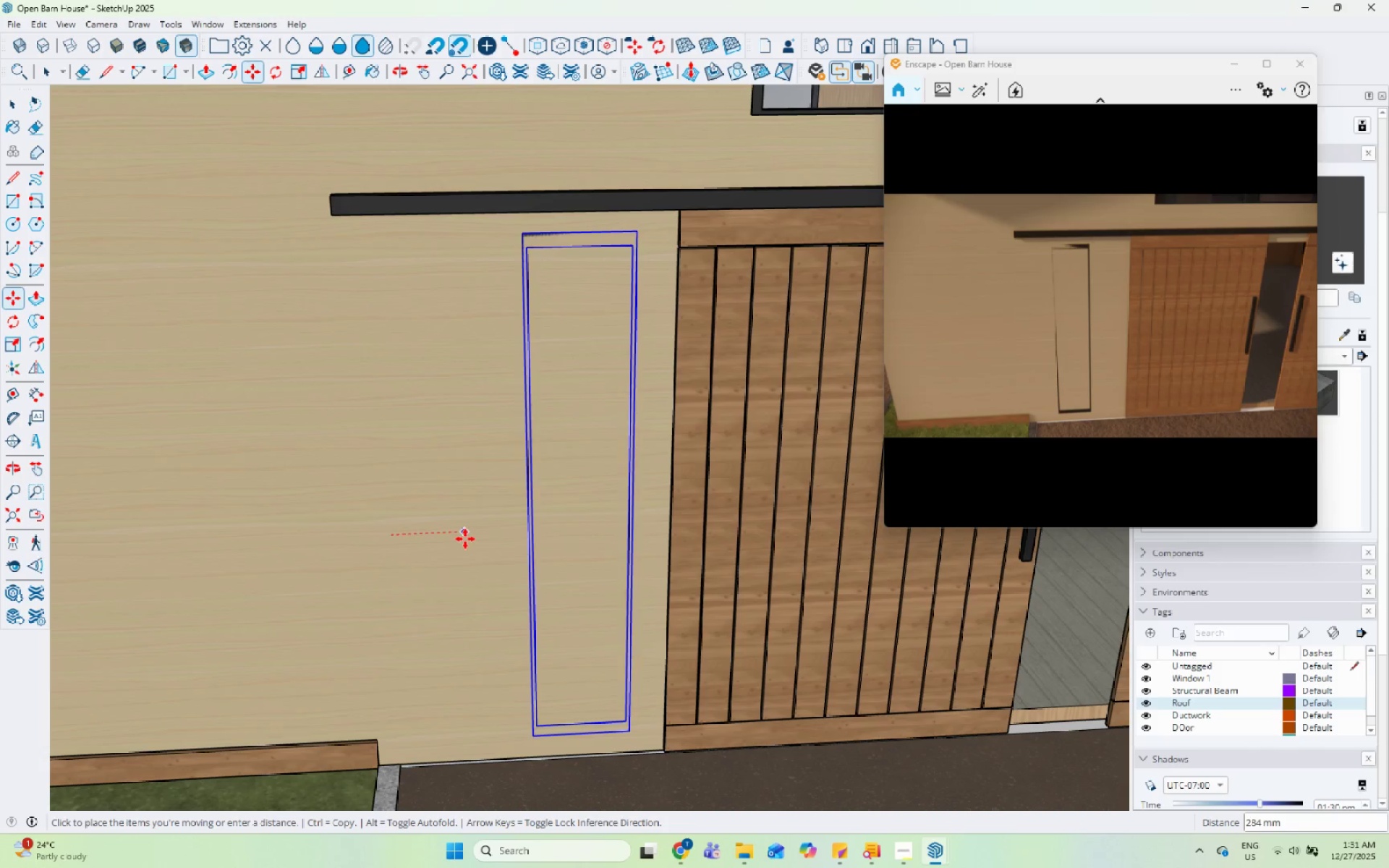 
scroll: coordinate [428, 543], scroll_direction: up, amount: 5.0
 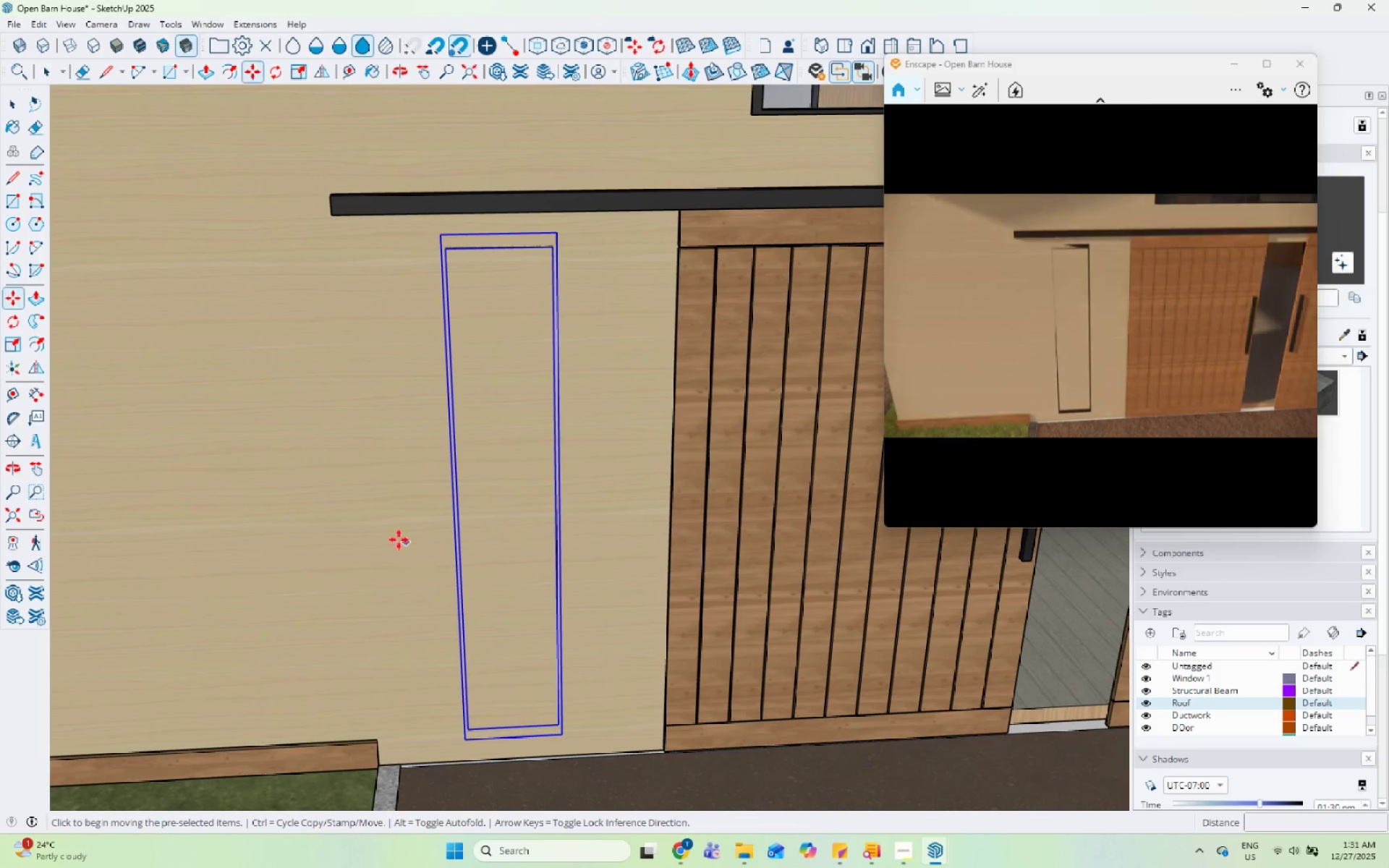 
left_click([470, 536])
 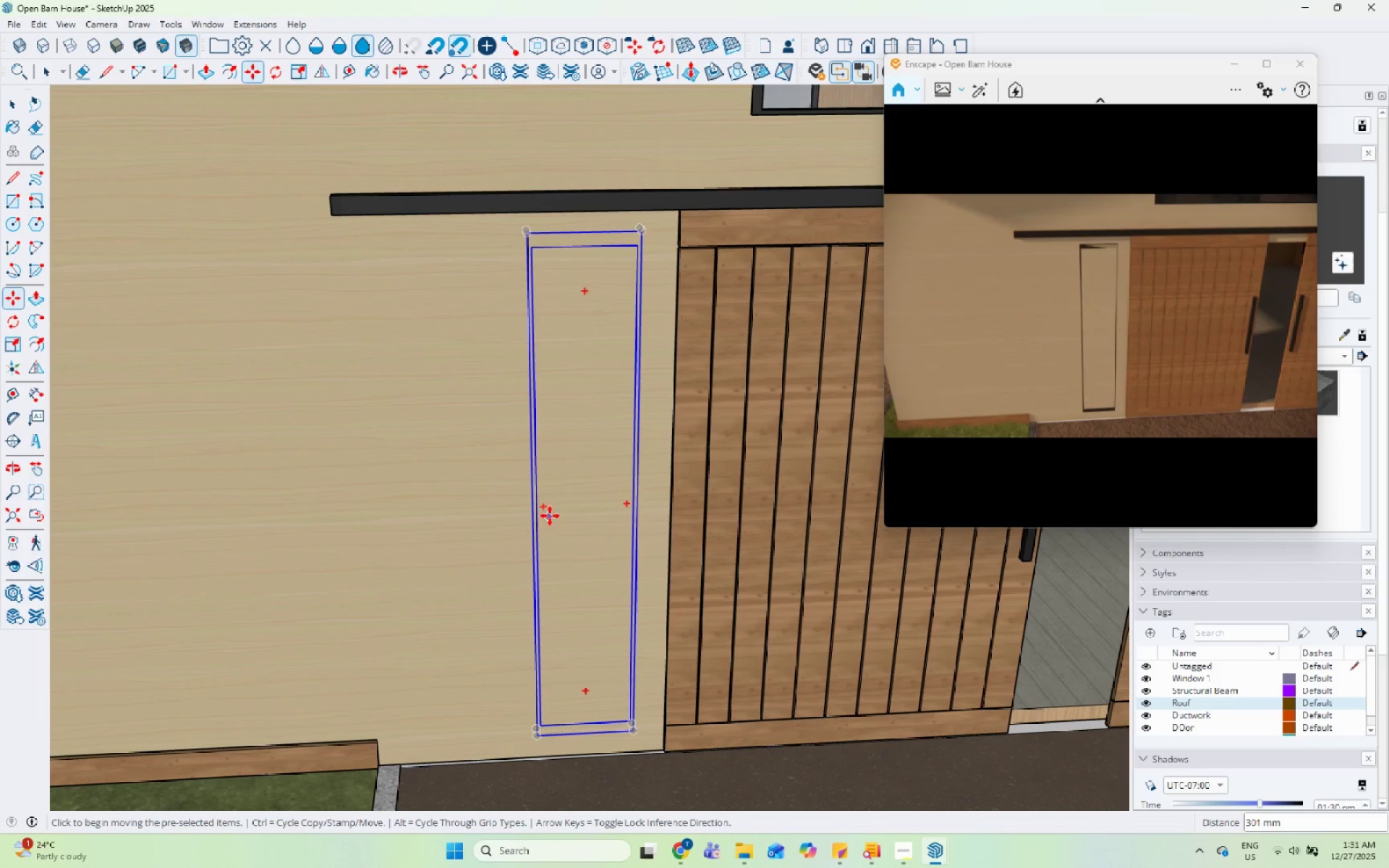 
key(Control+ControlLeft)
 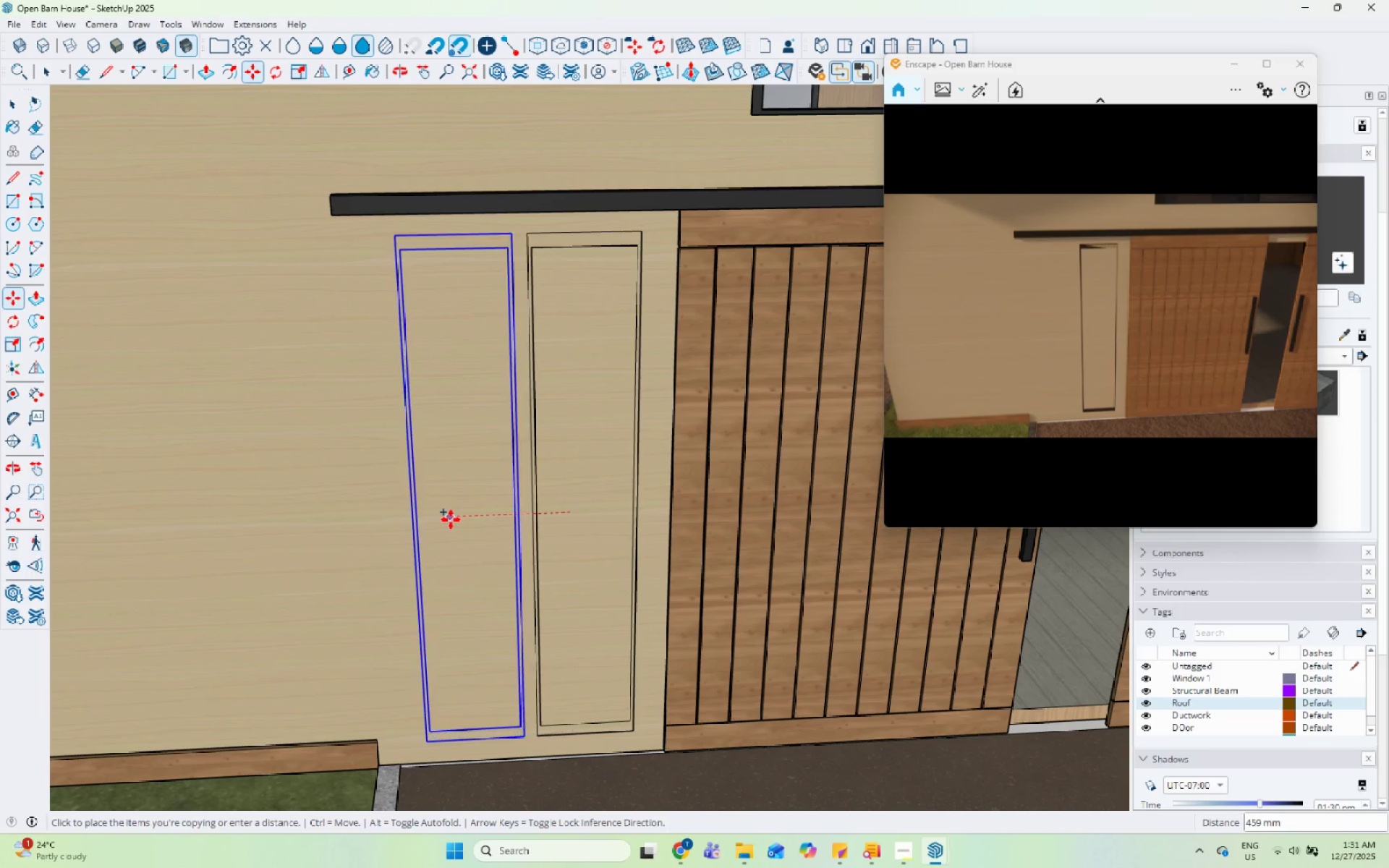 
left_click([442, 519])
 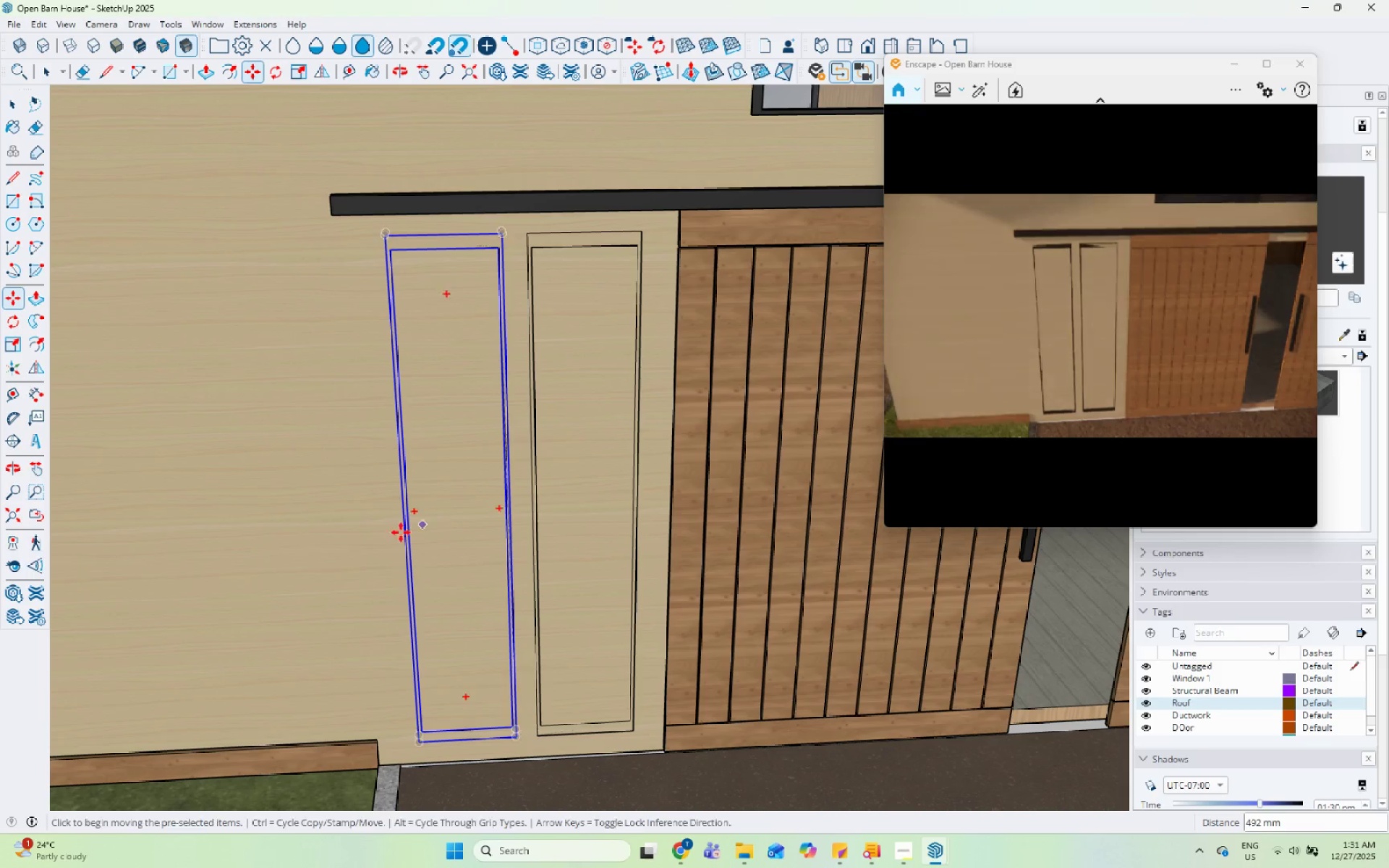 
key(Space)
 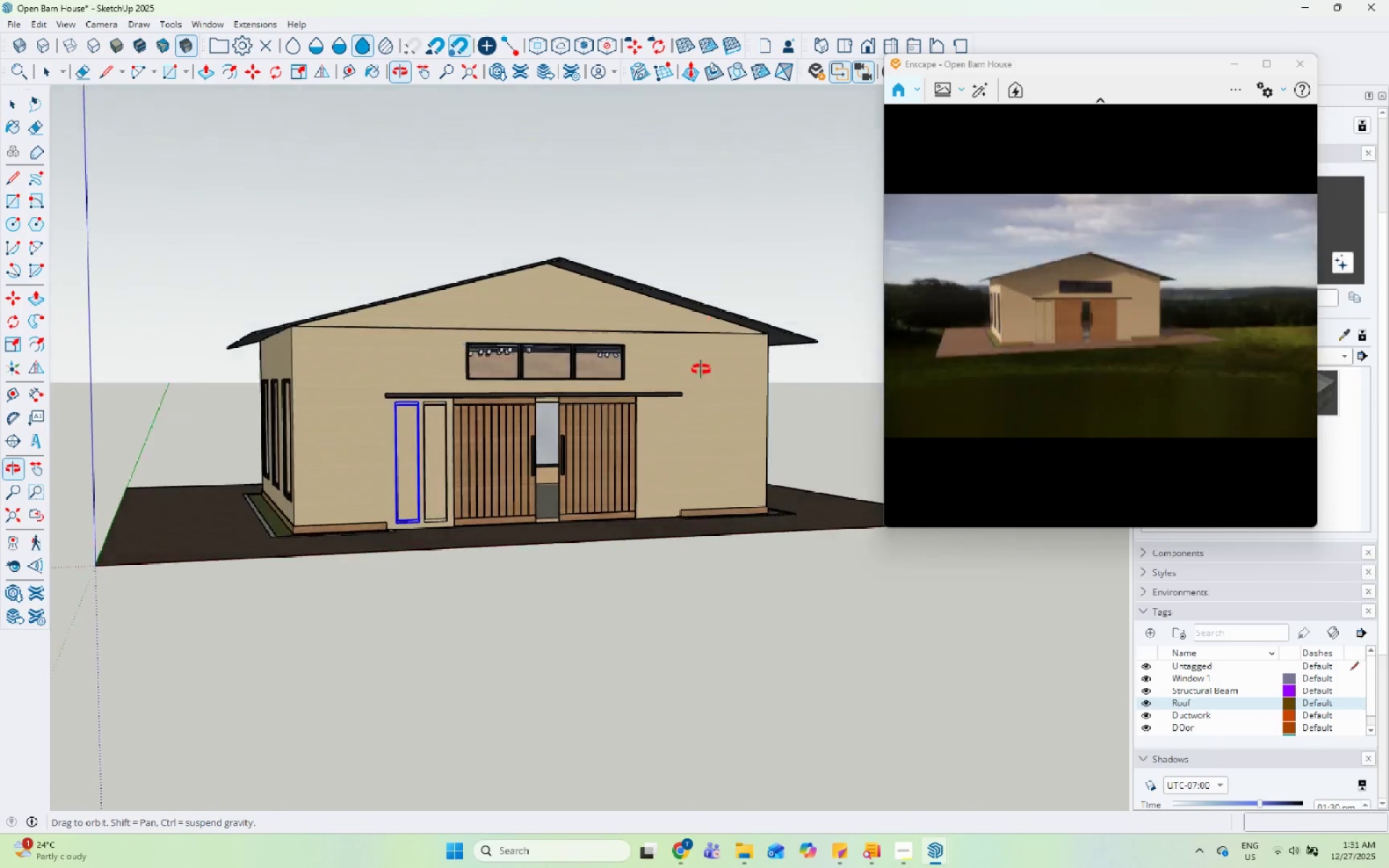 
scroll: coordinate [375, 477], scroll_direction: down, amount: 17.0
 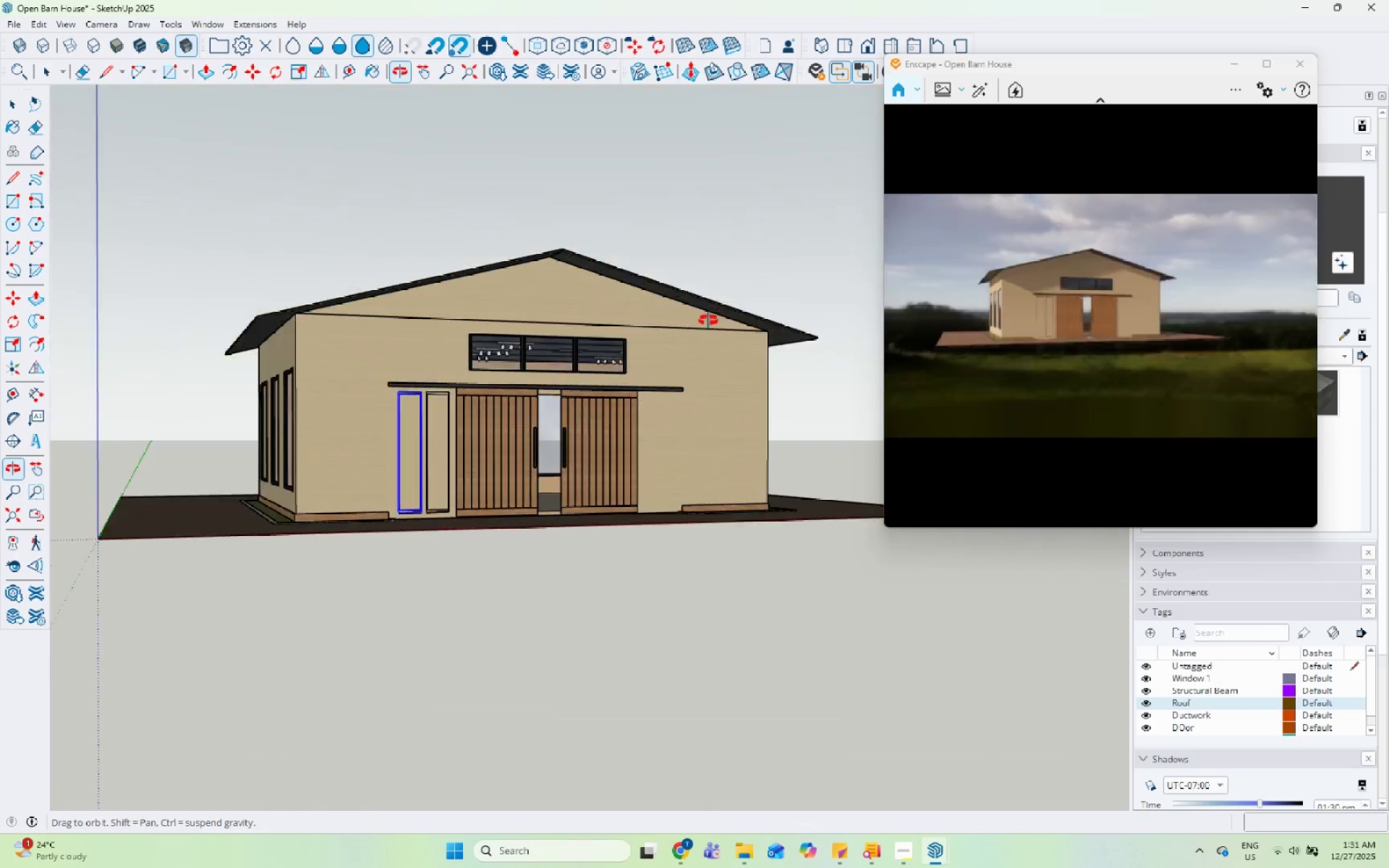 
left_click([254, 347])
 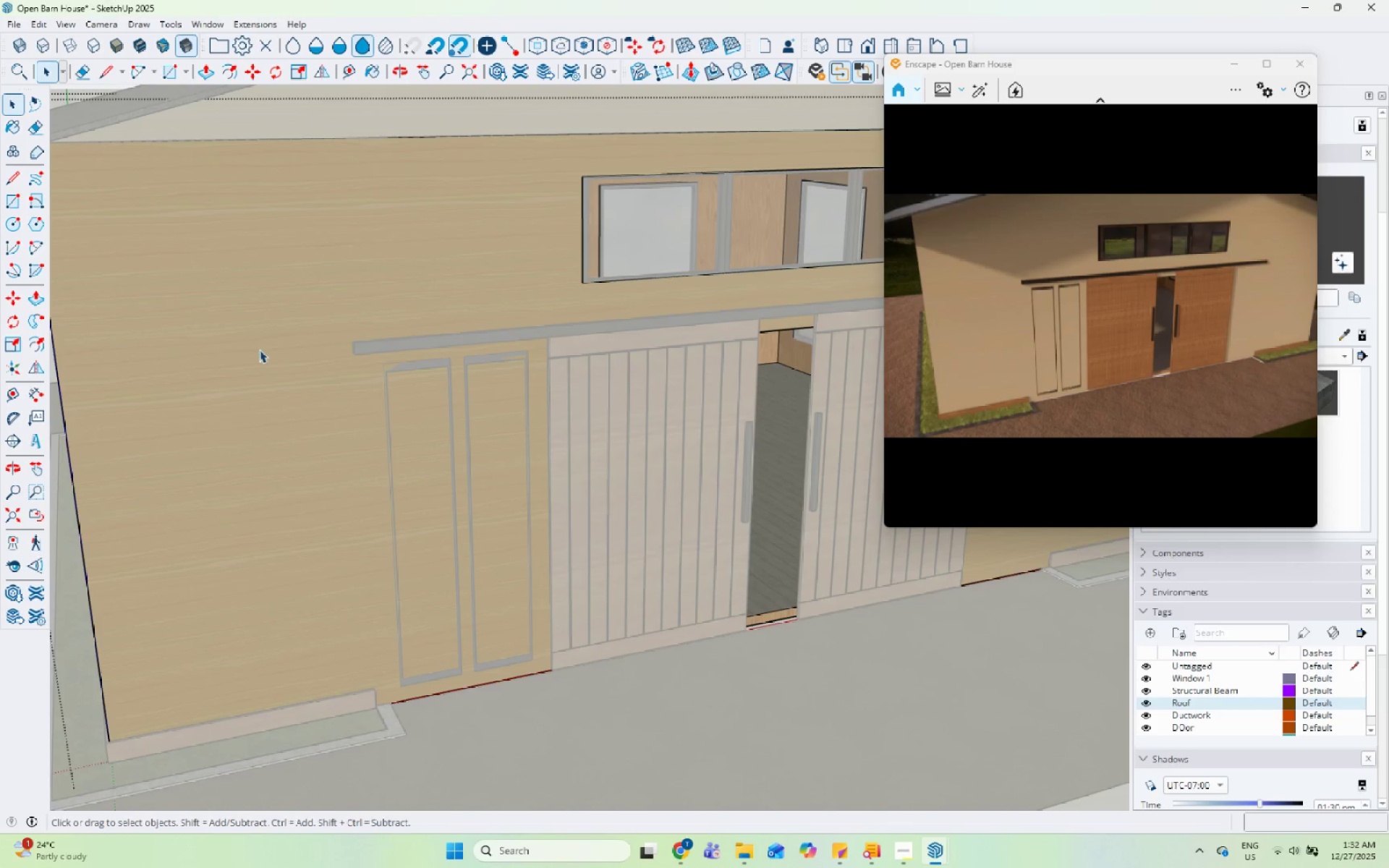 
scroll: coordinate [261, 351], scroll_direction: up, amount: 11.0
 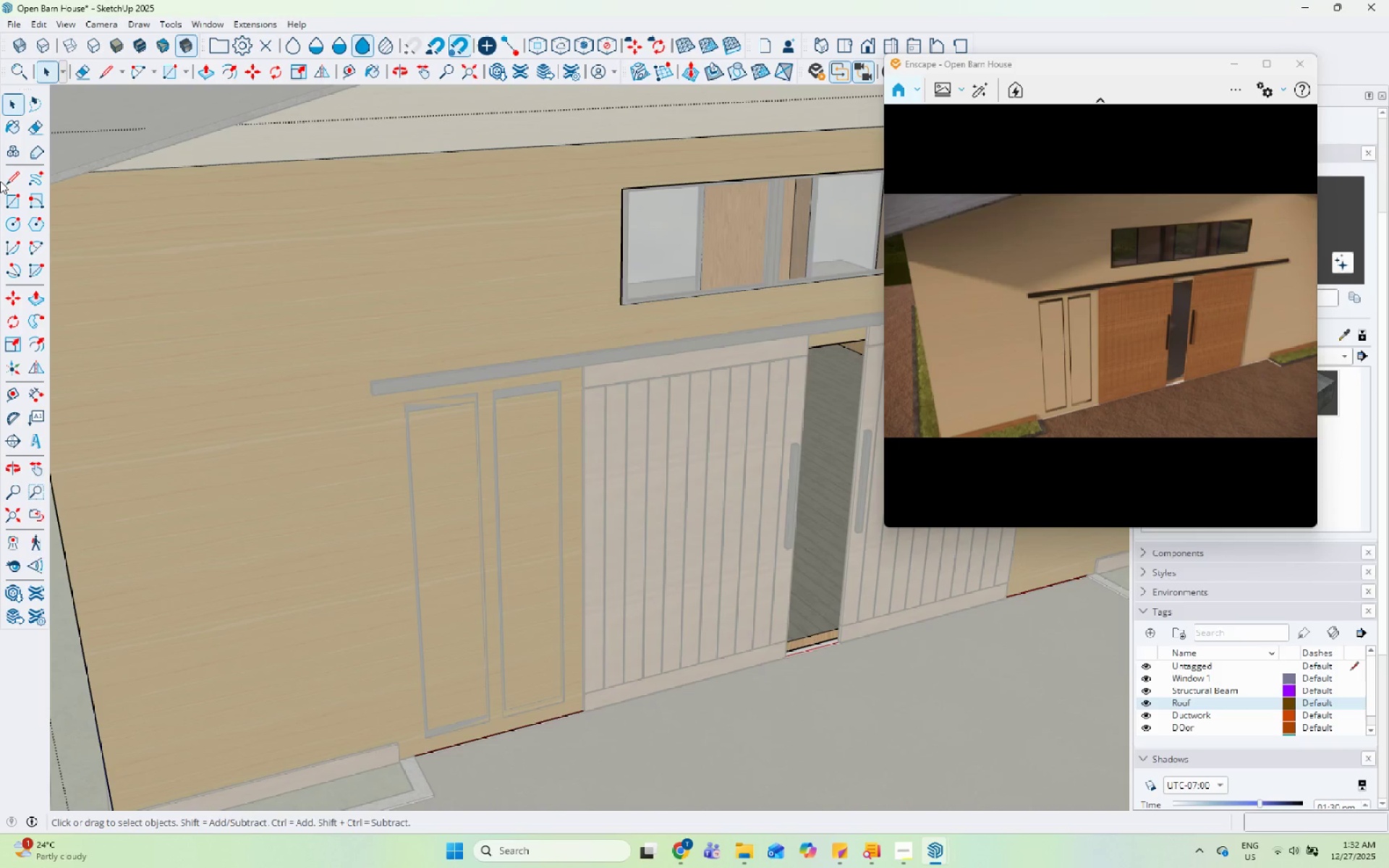 
double_click([6, 194])
 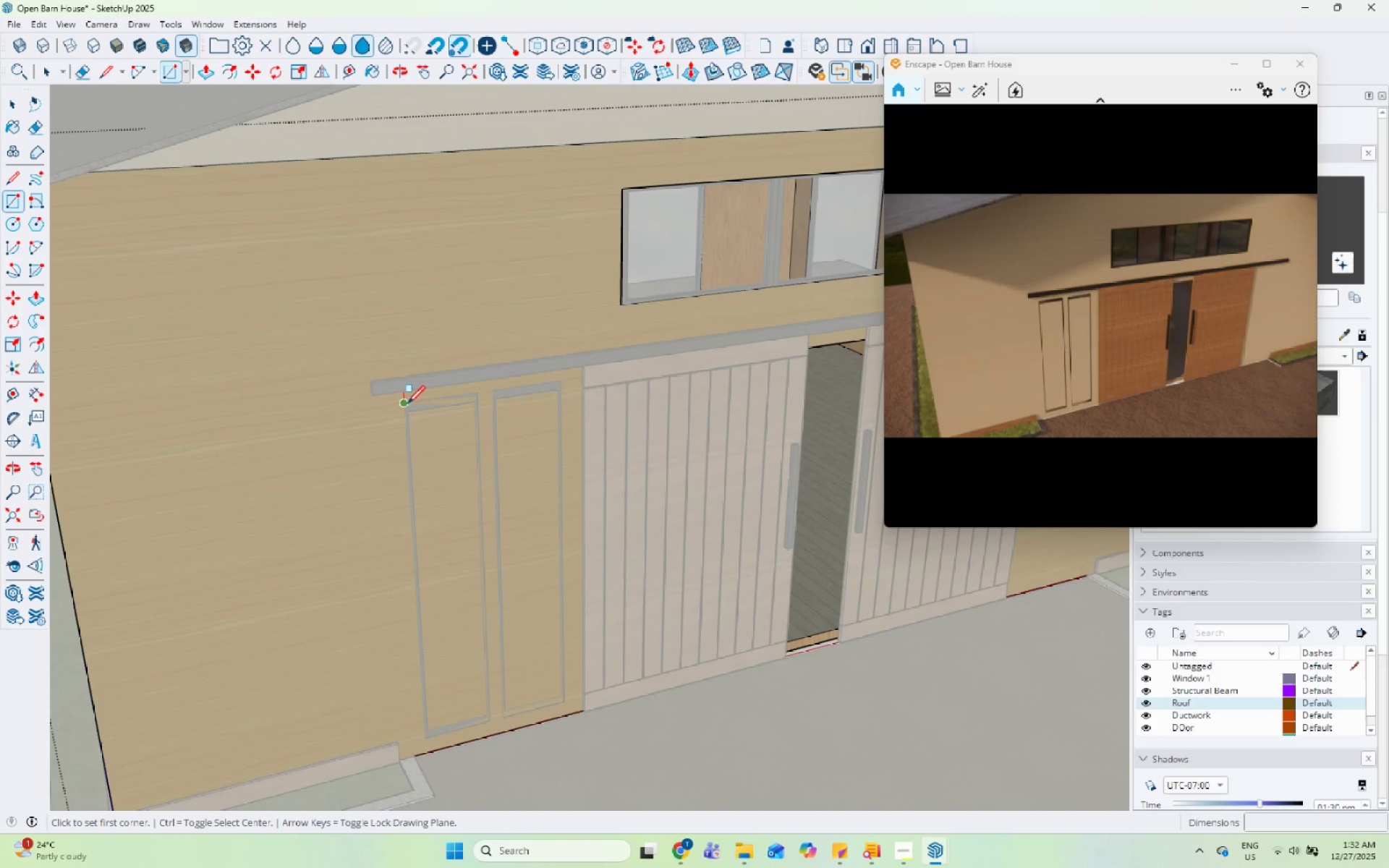 
left_click([407, 405])
 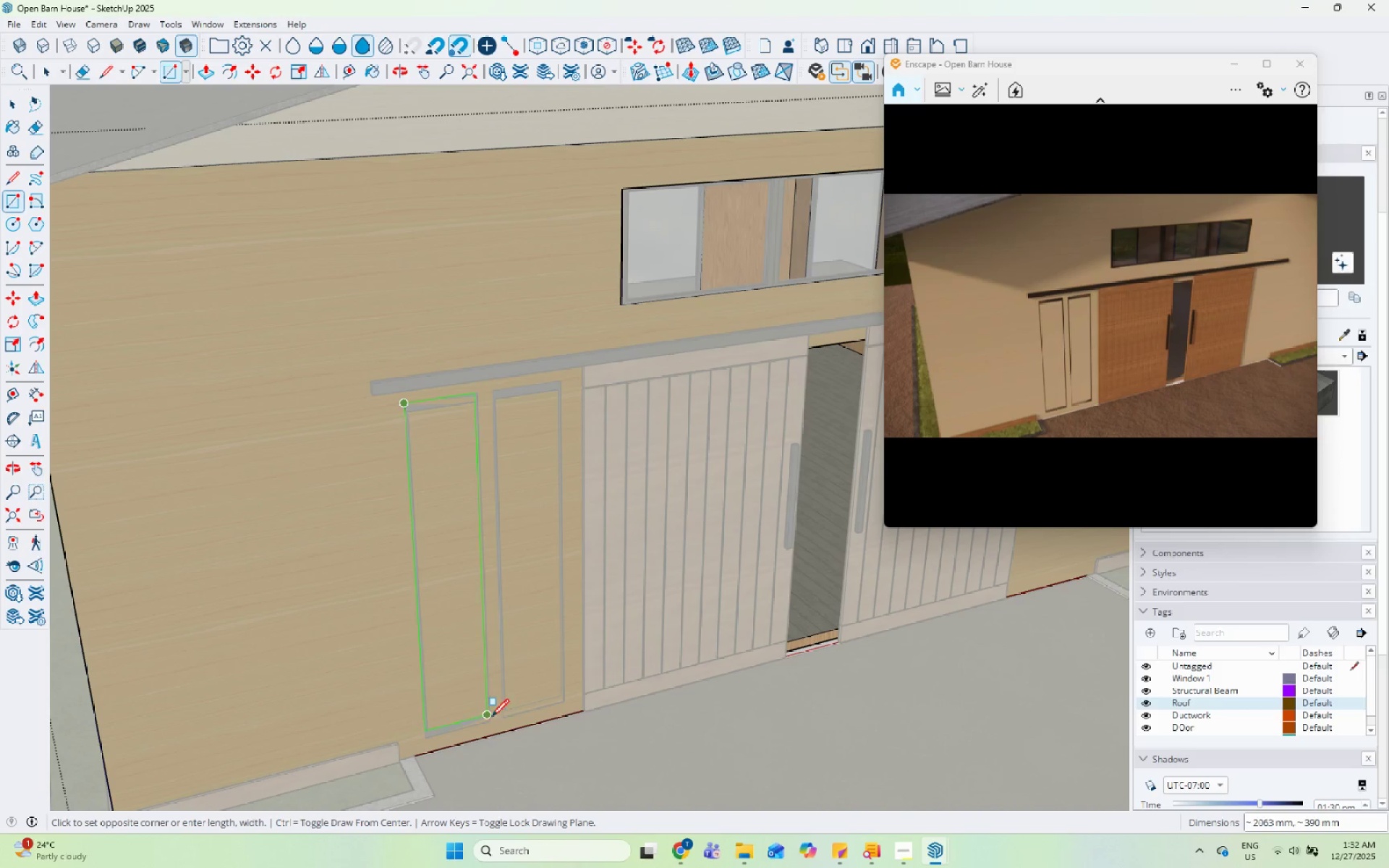 
left_click([493, 723])
 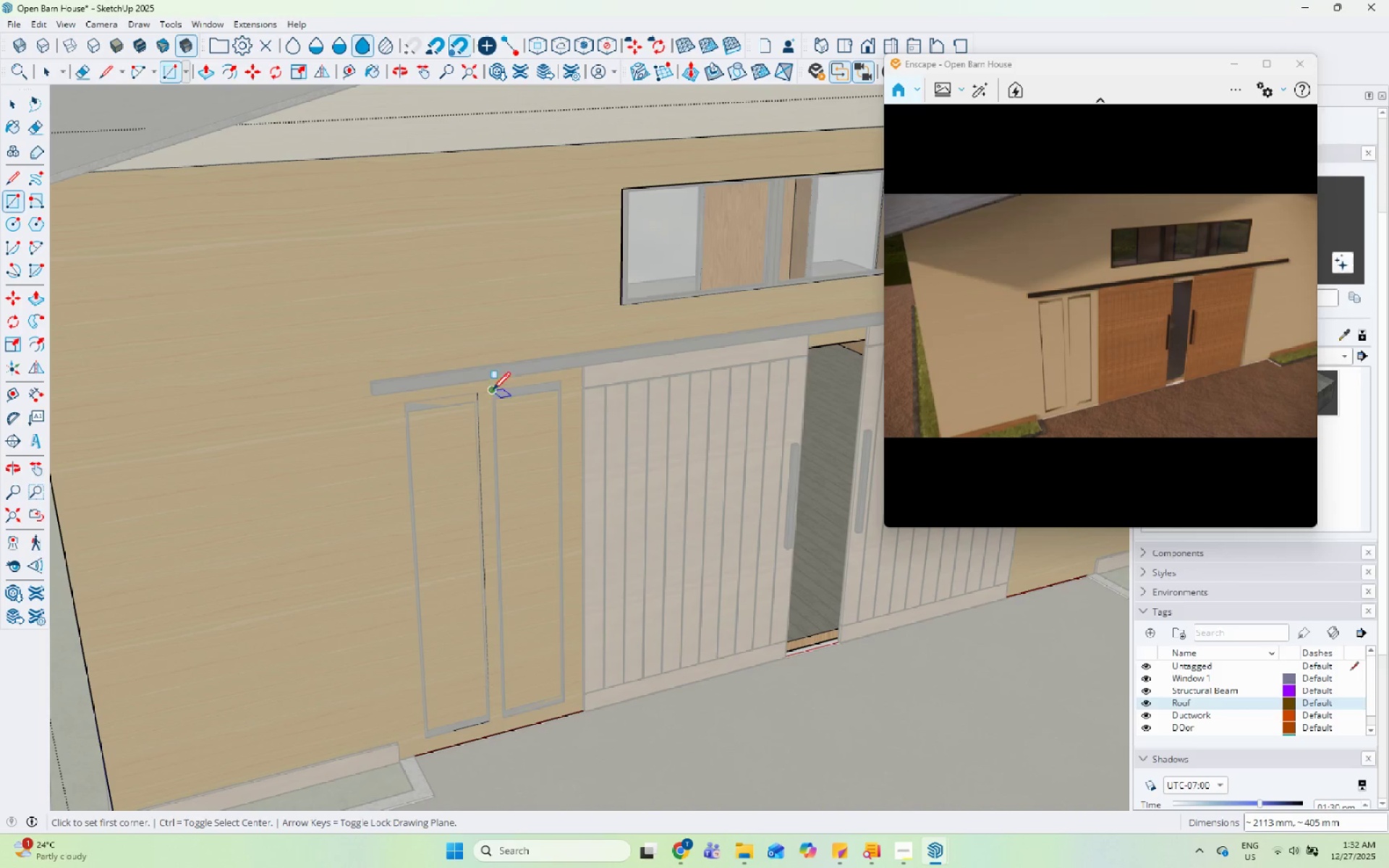 
left_click([490, 390])
 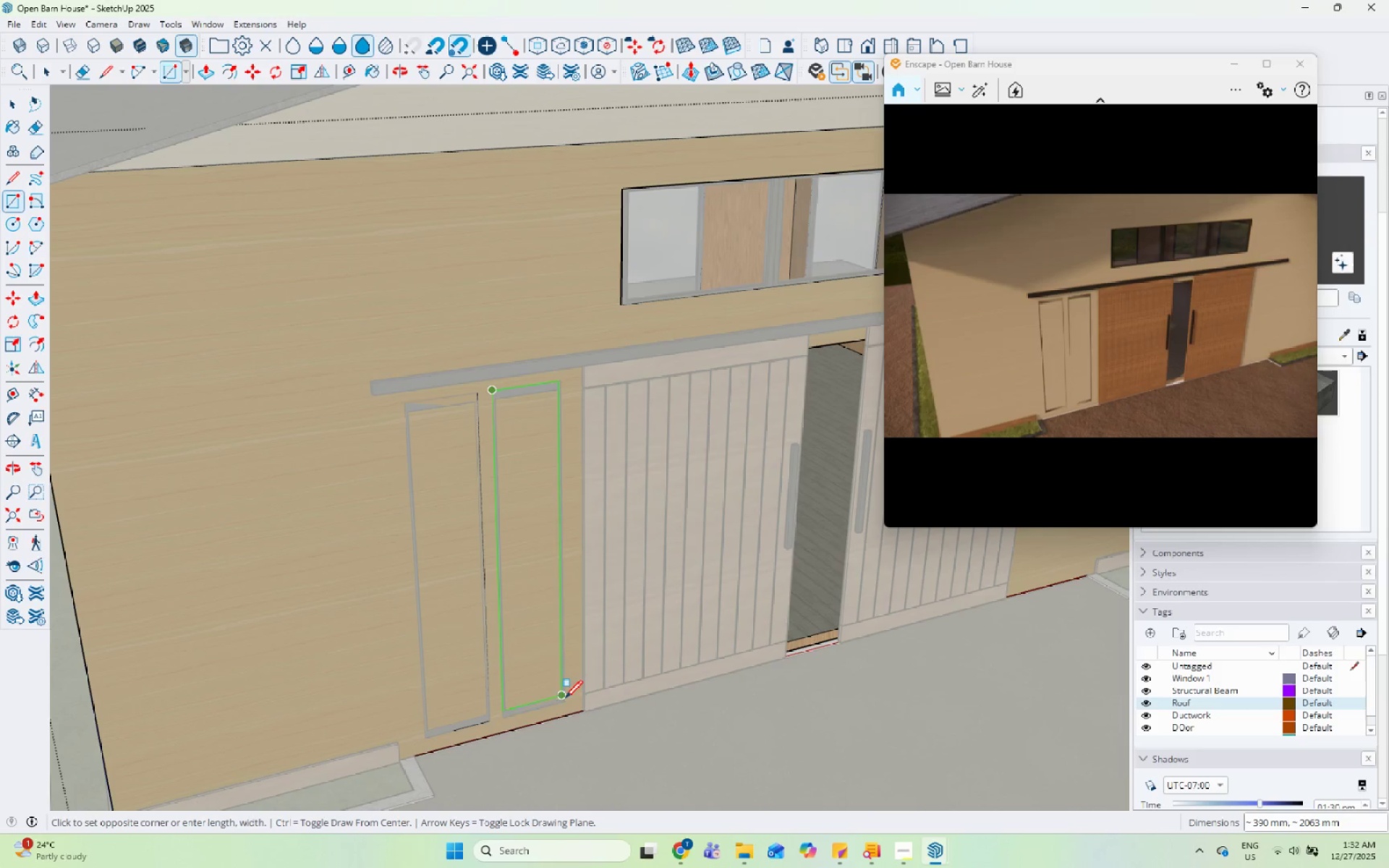 
left_click([564, 701])
 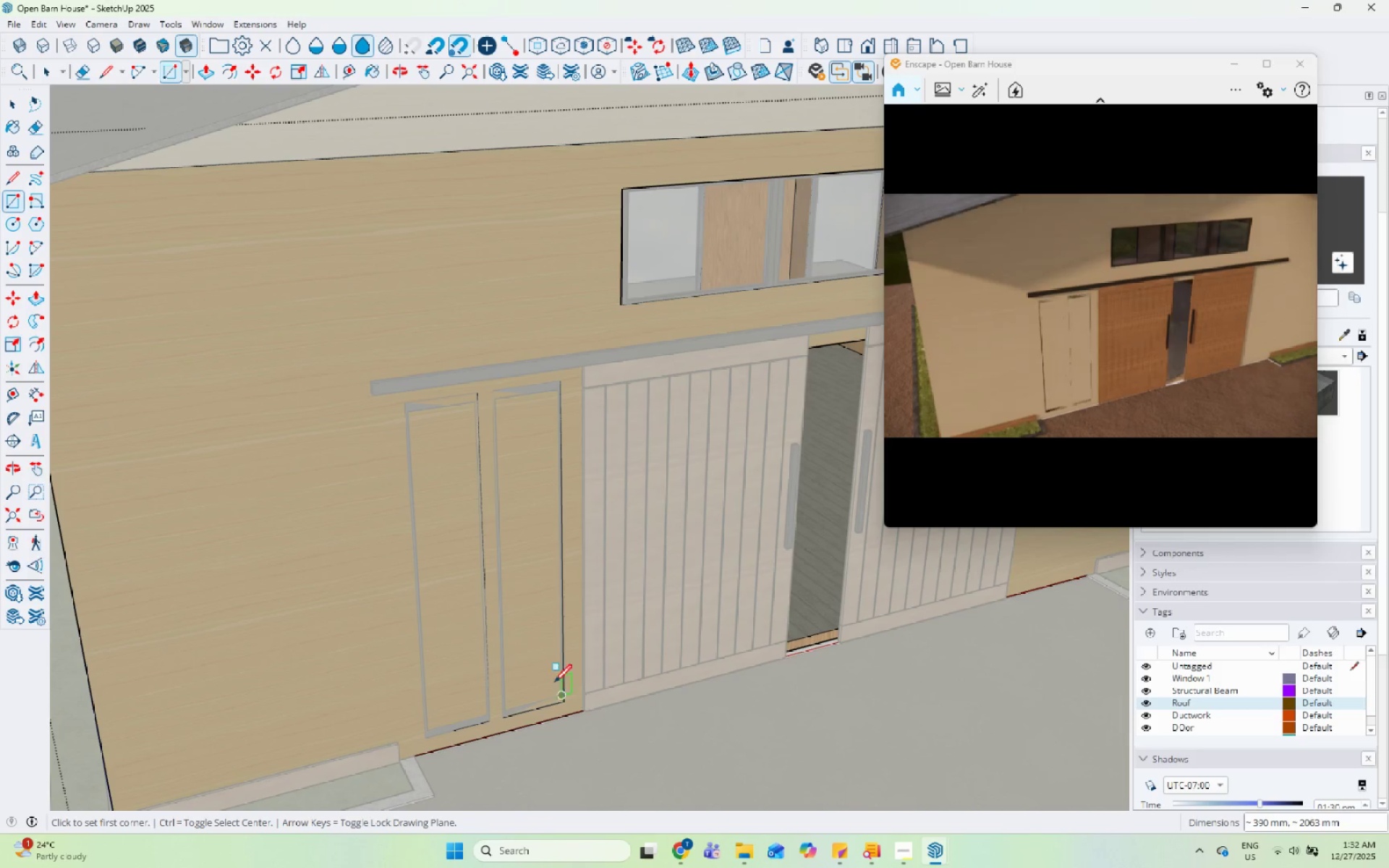 
key(Space)
 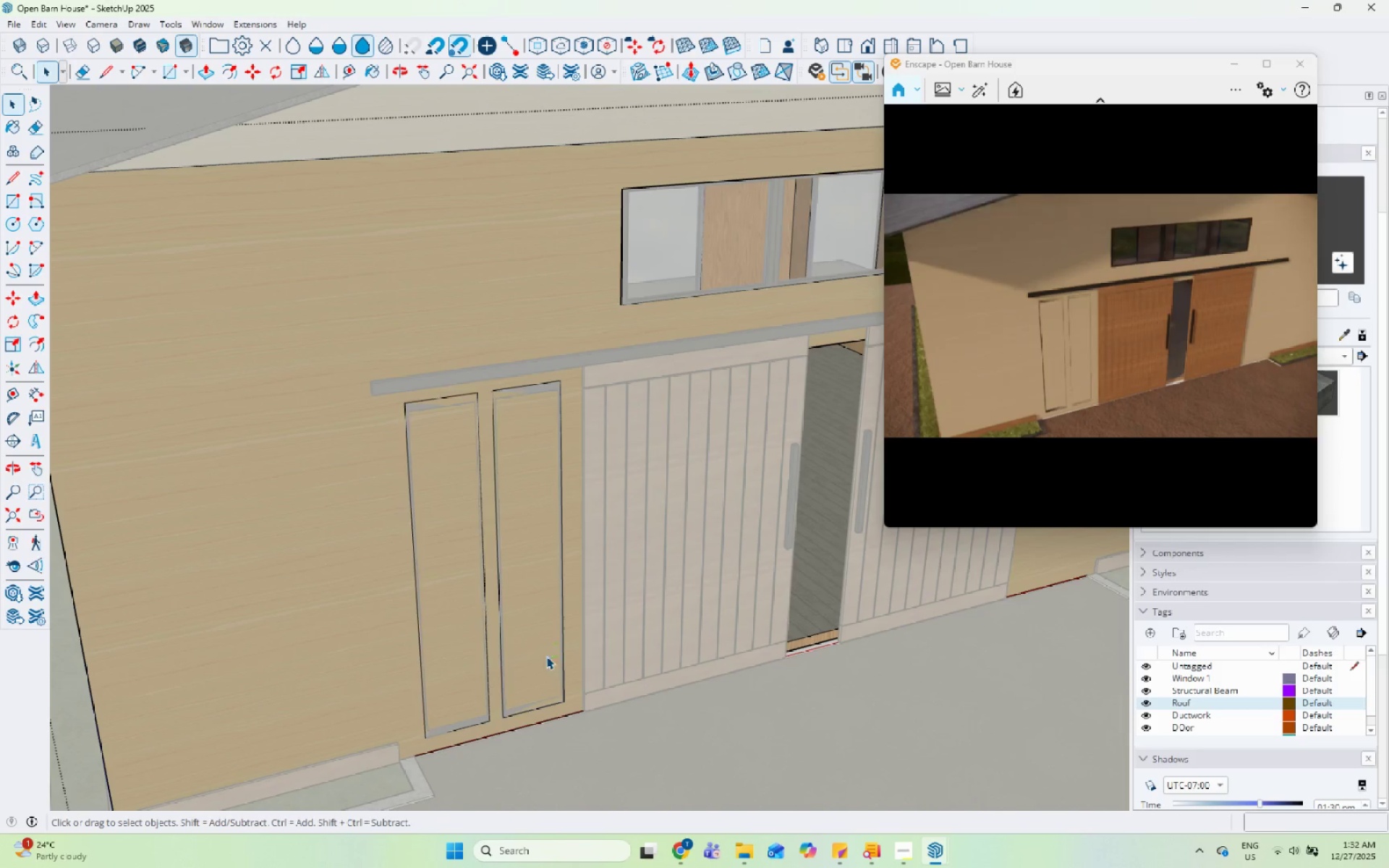 
double_click([545, 655])
 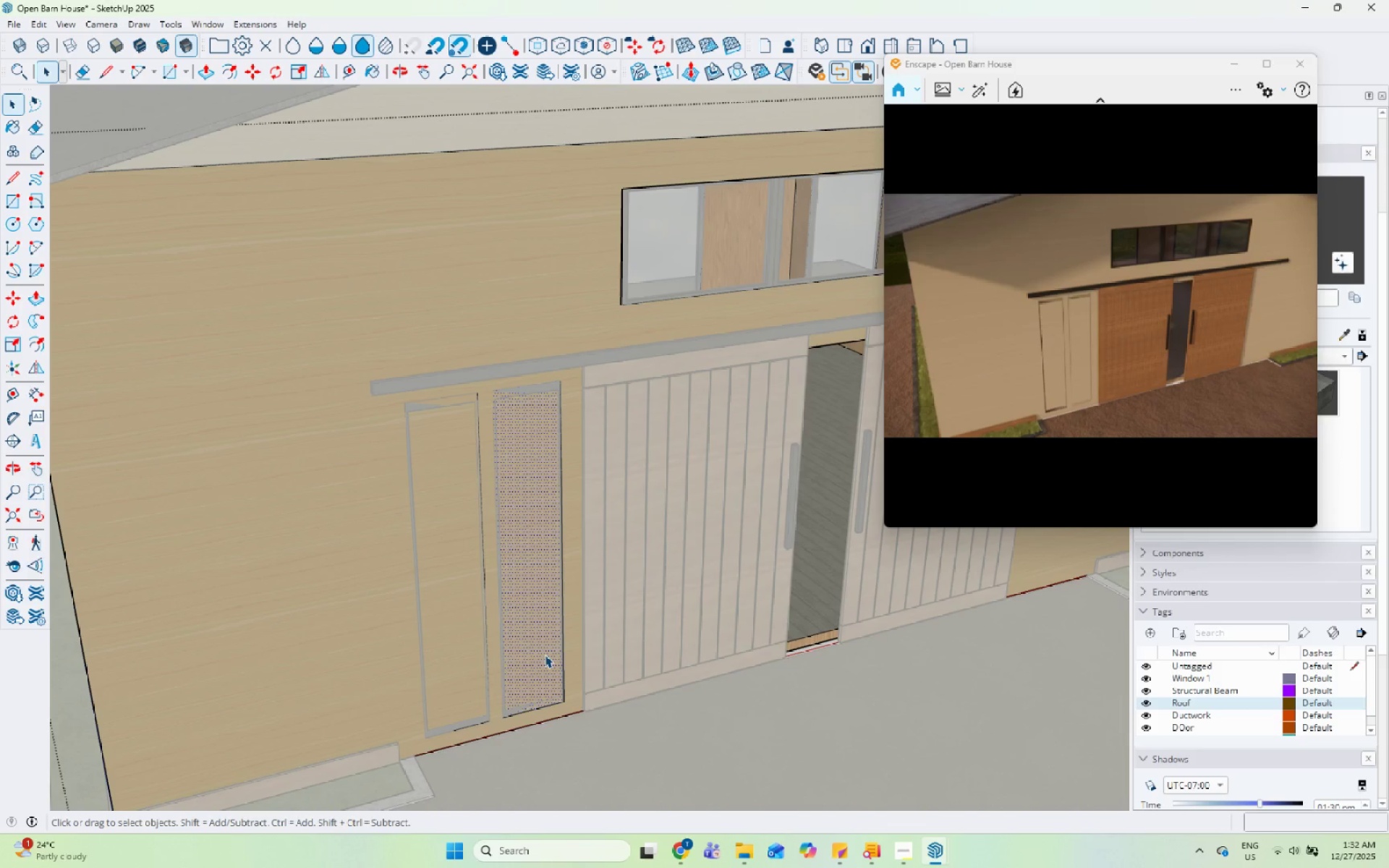 
key(P)
 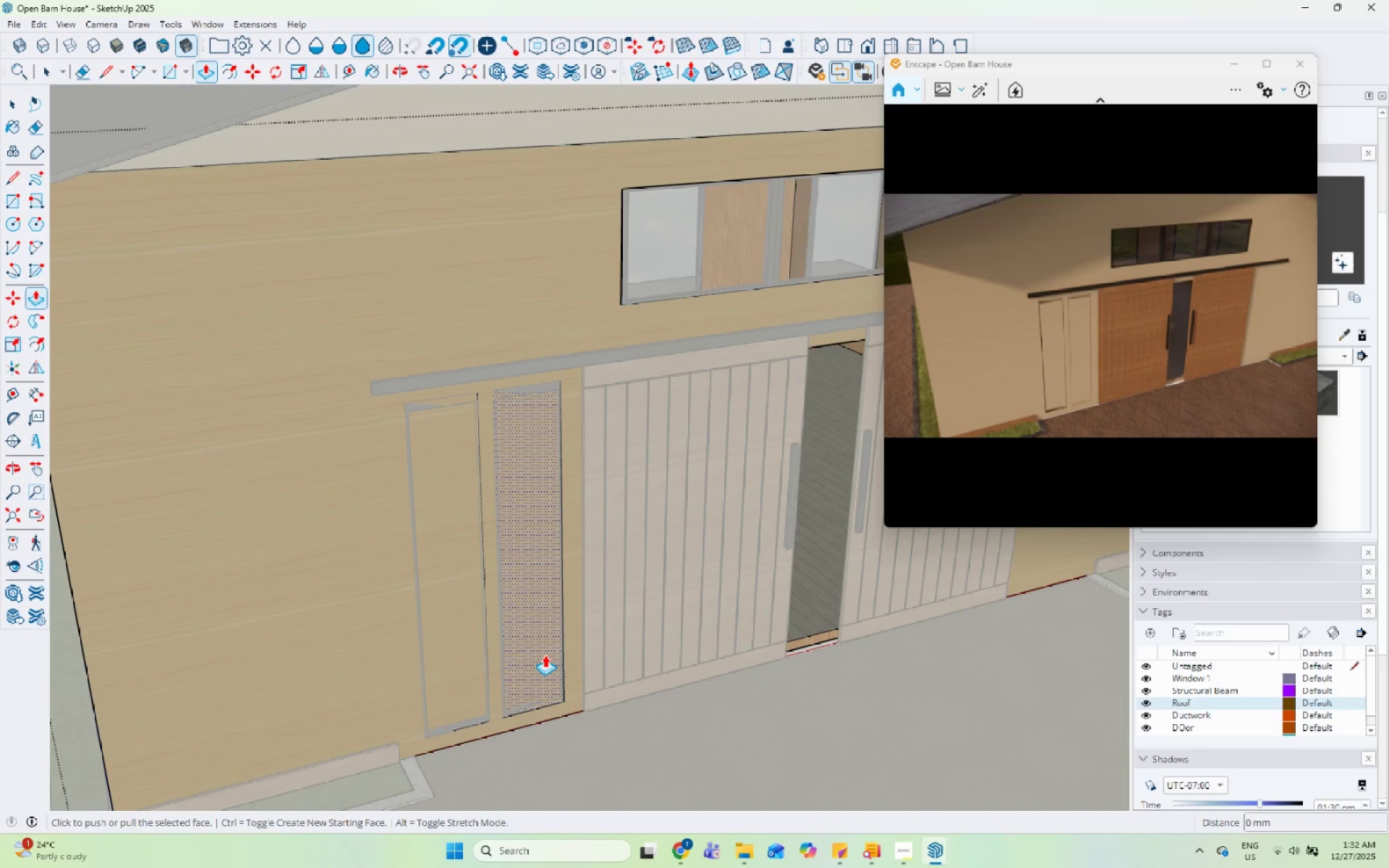 
left_click([545, 655])
 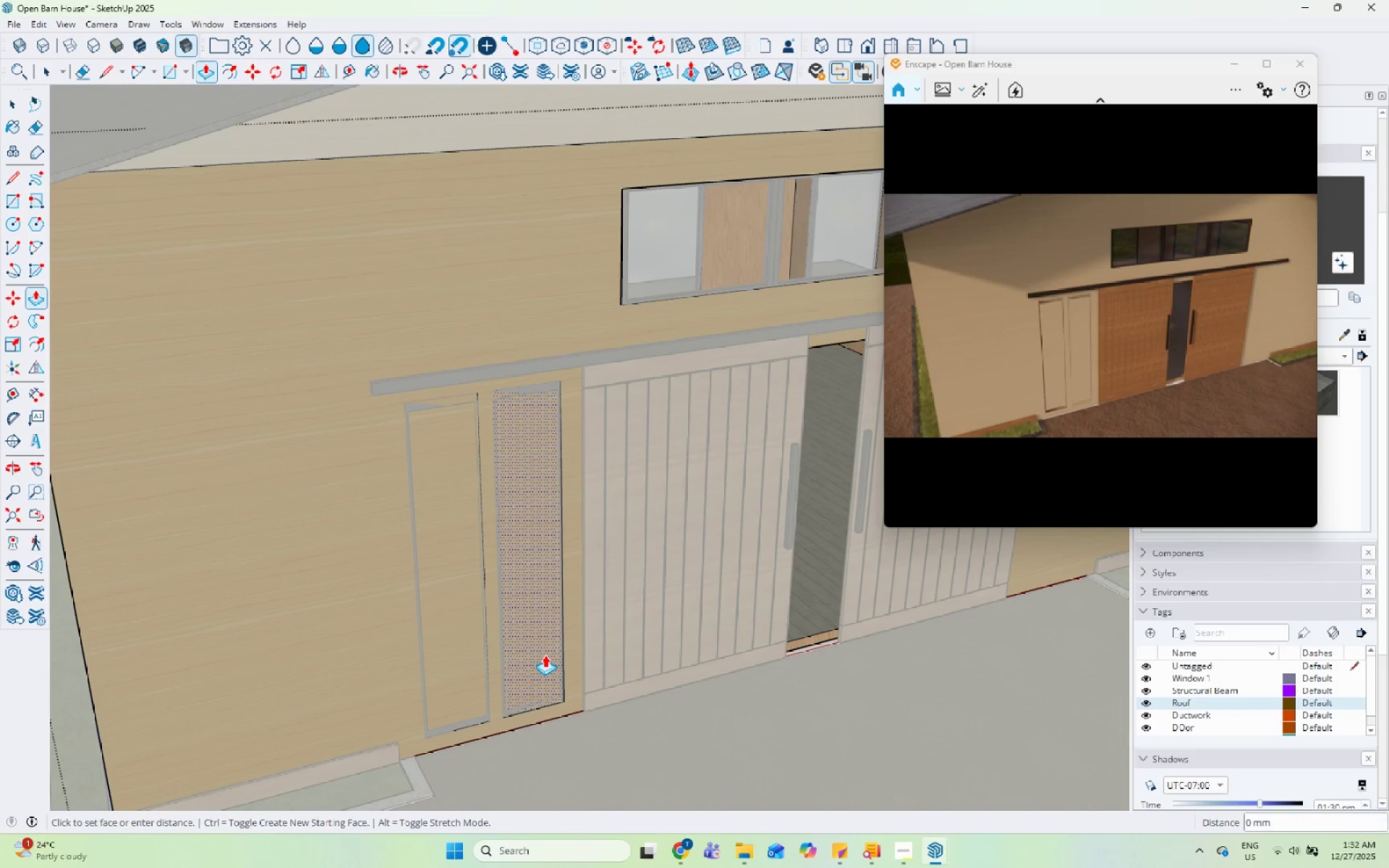 
double_click([545, 655])
 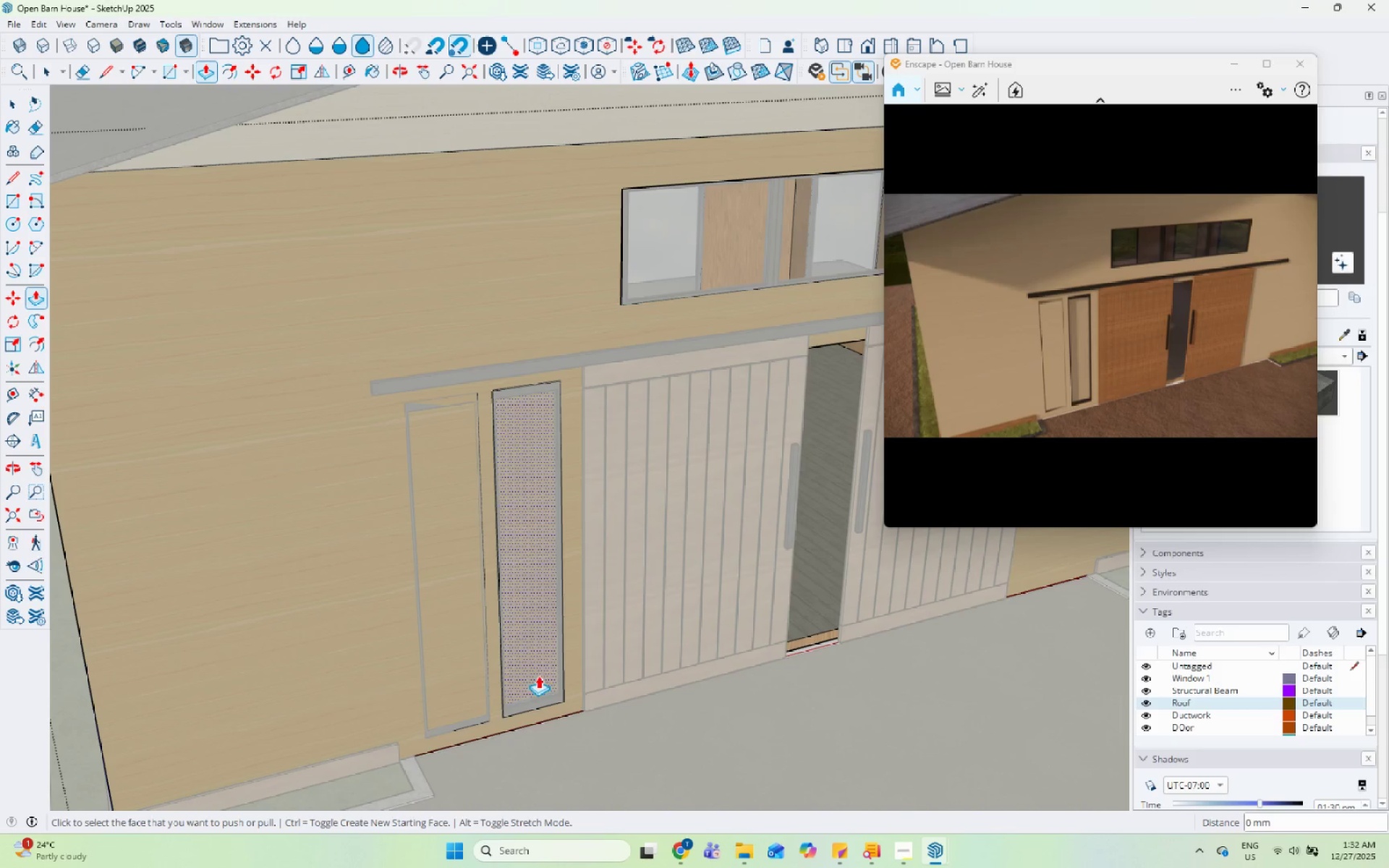 
key(Control+Z)
 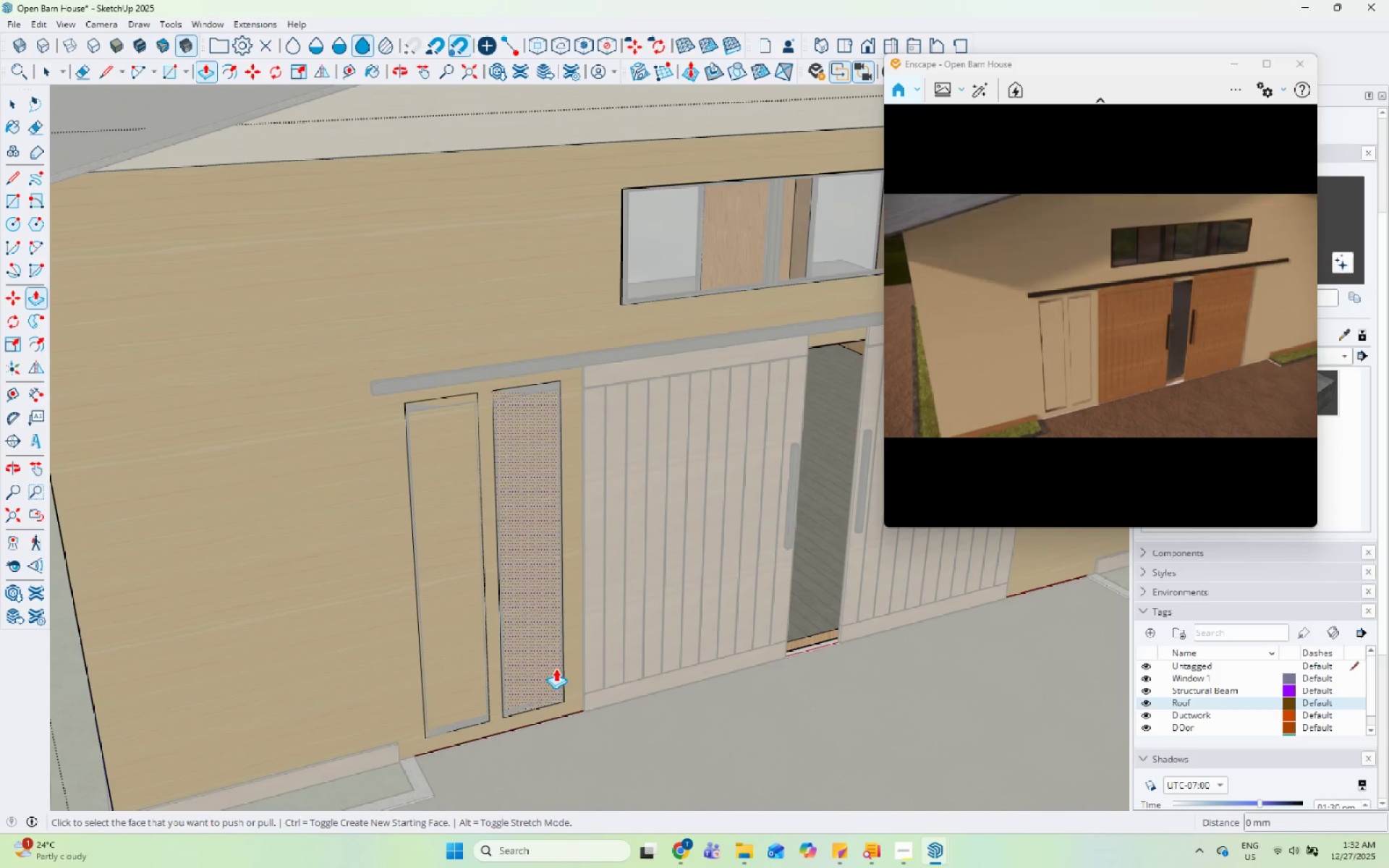 
left_click([551, 668])
 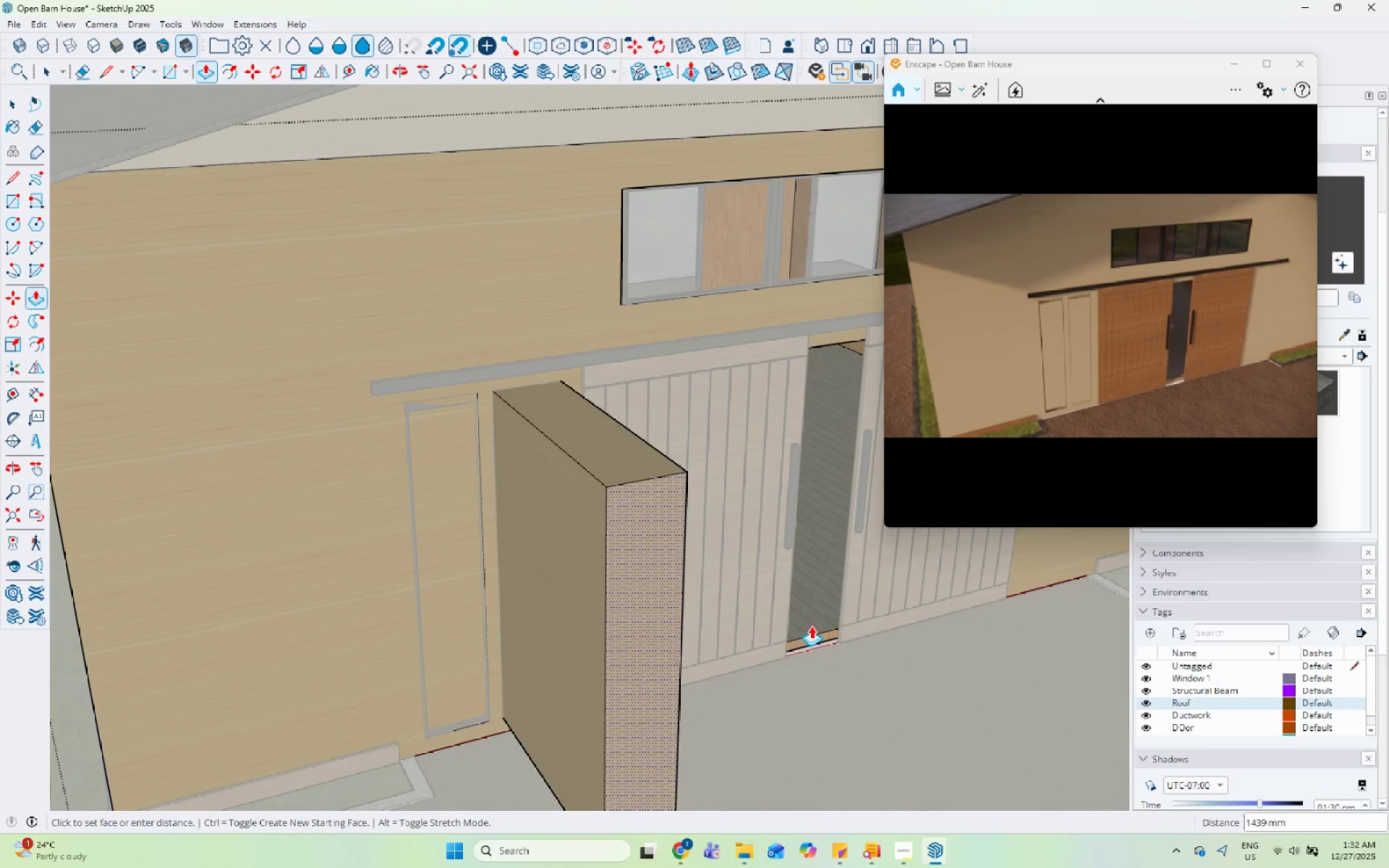 
left_click([802, 634])
 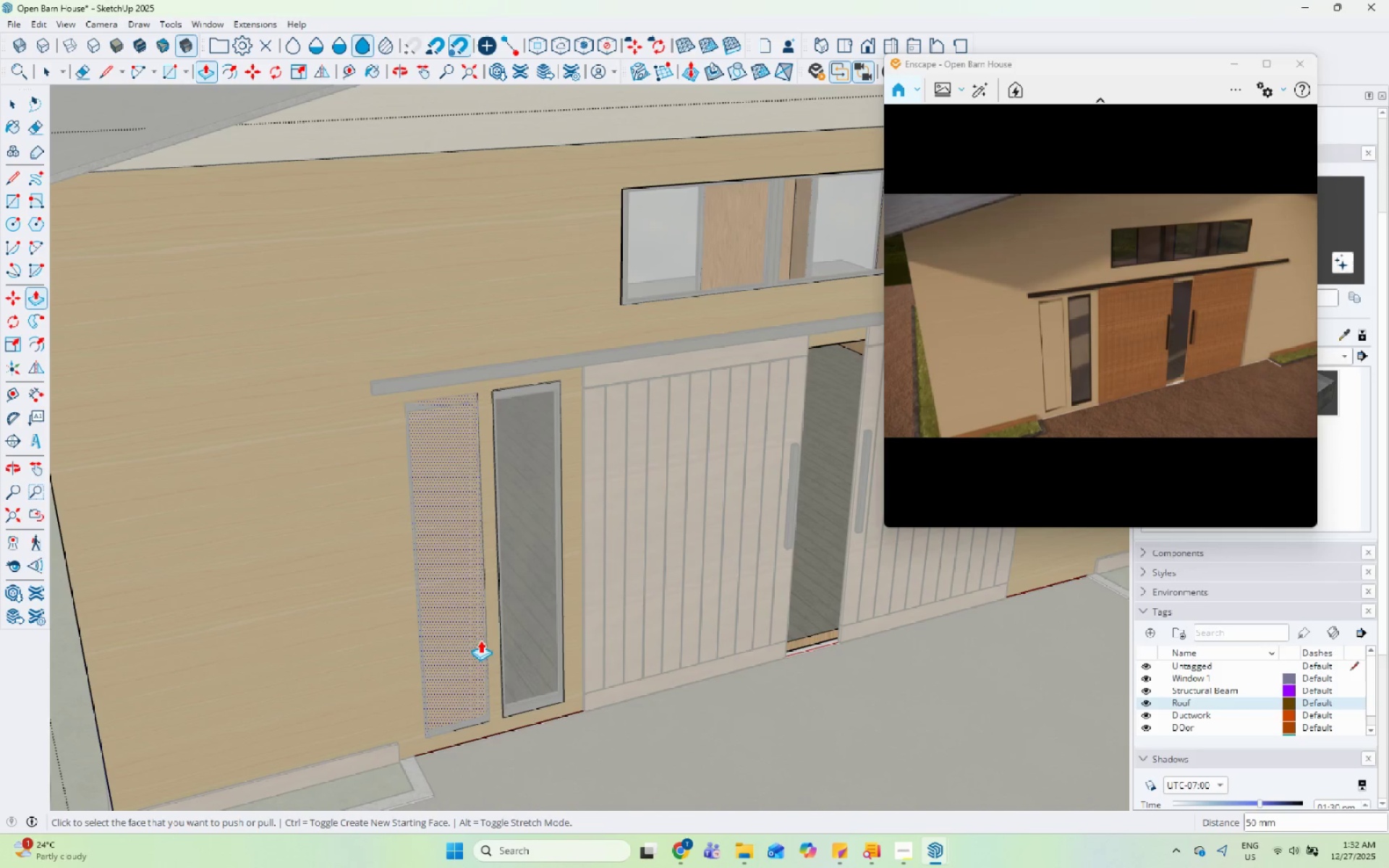 
left_click([474, 641])
 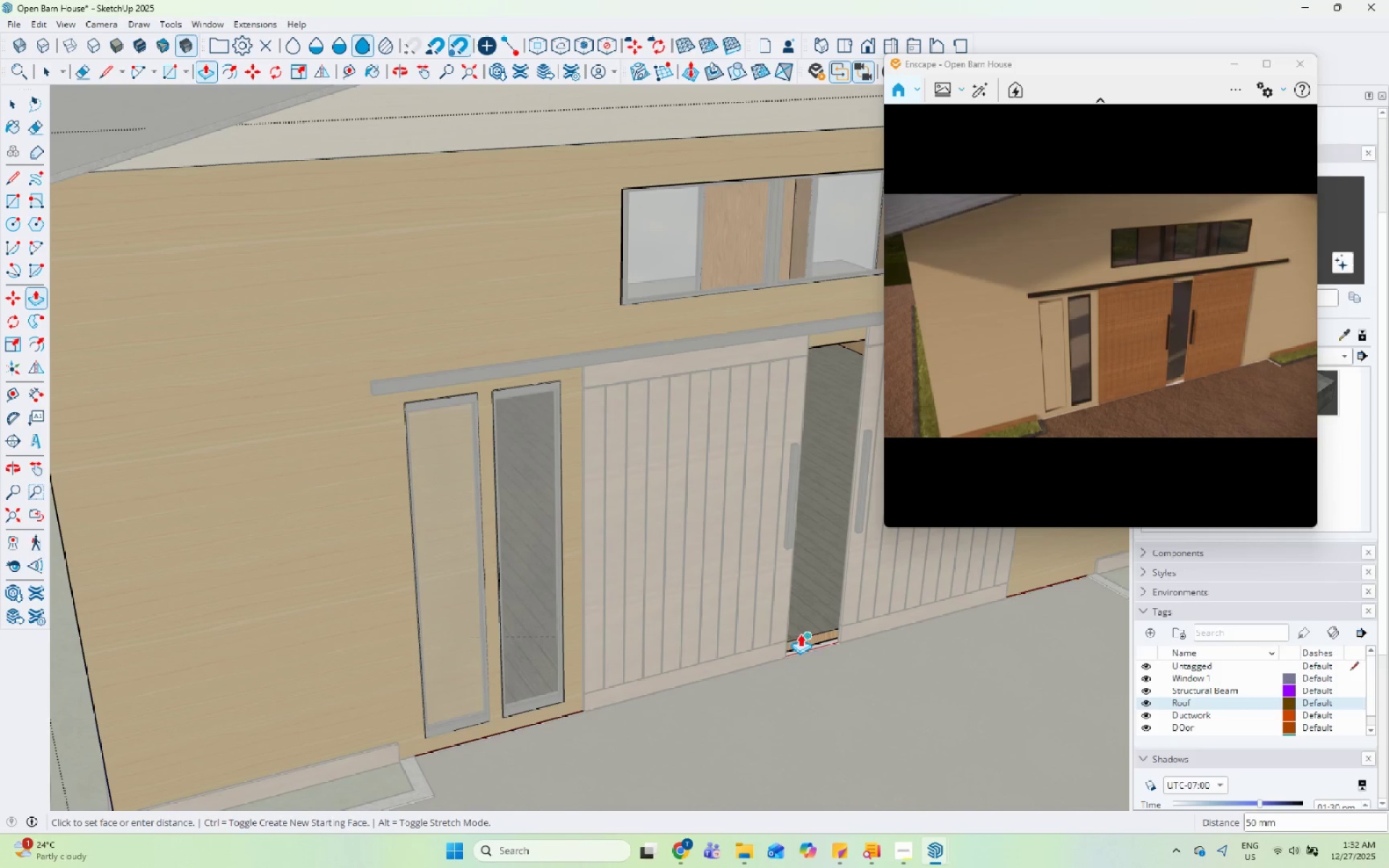 
left_click([800, 634])
 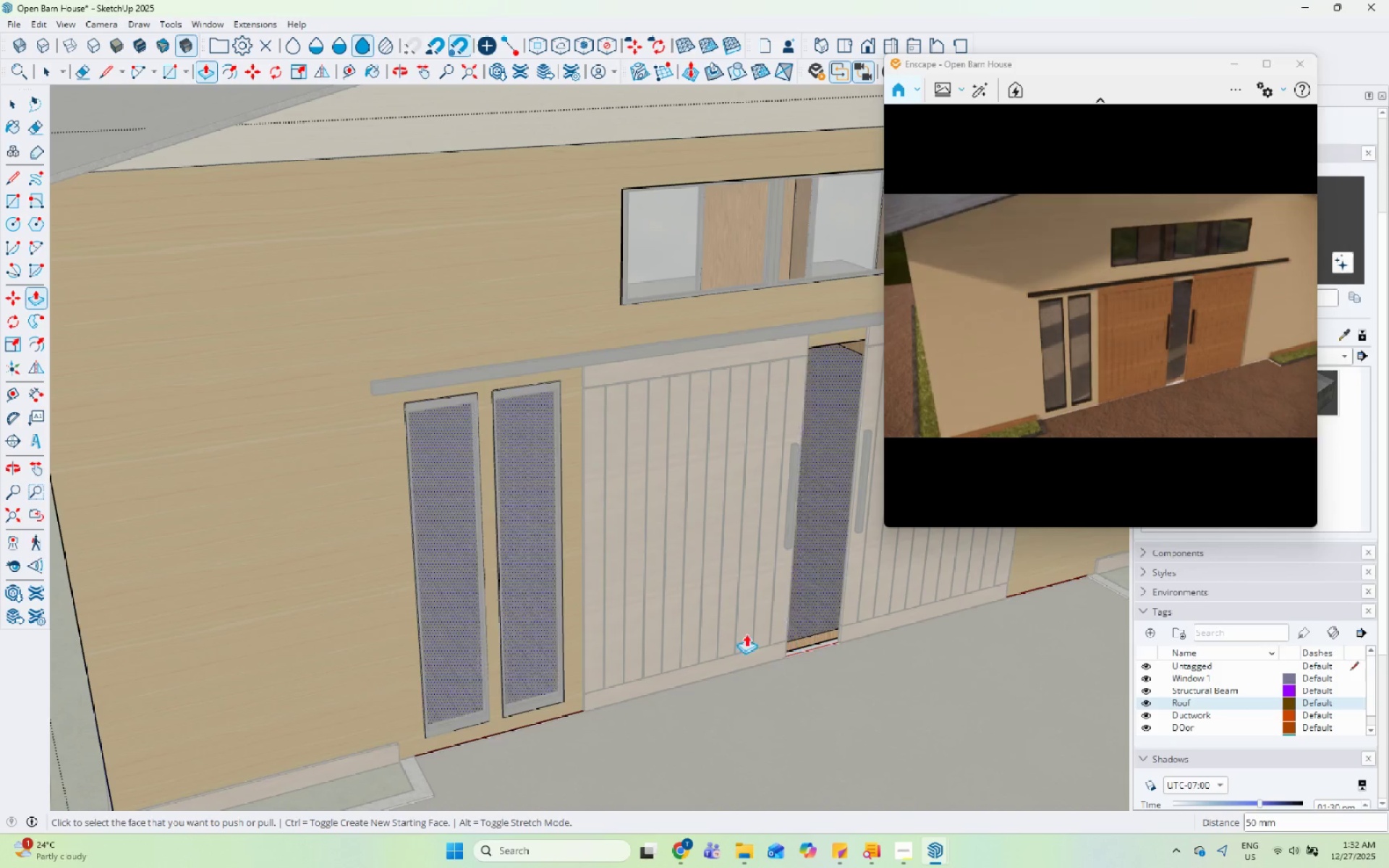 
key(Space)
 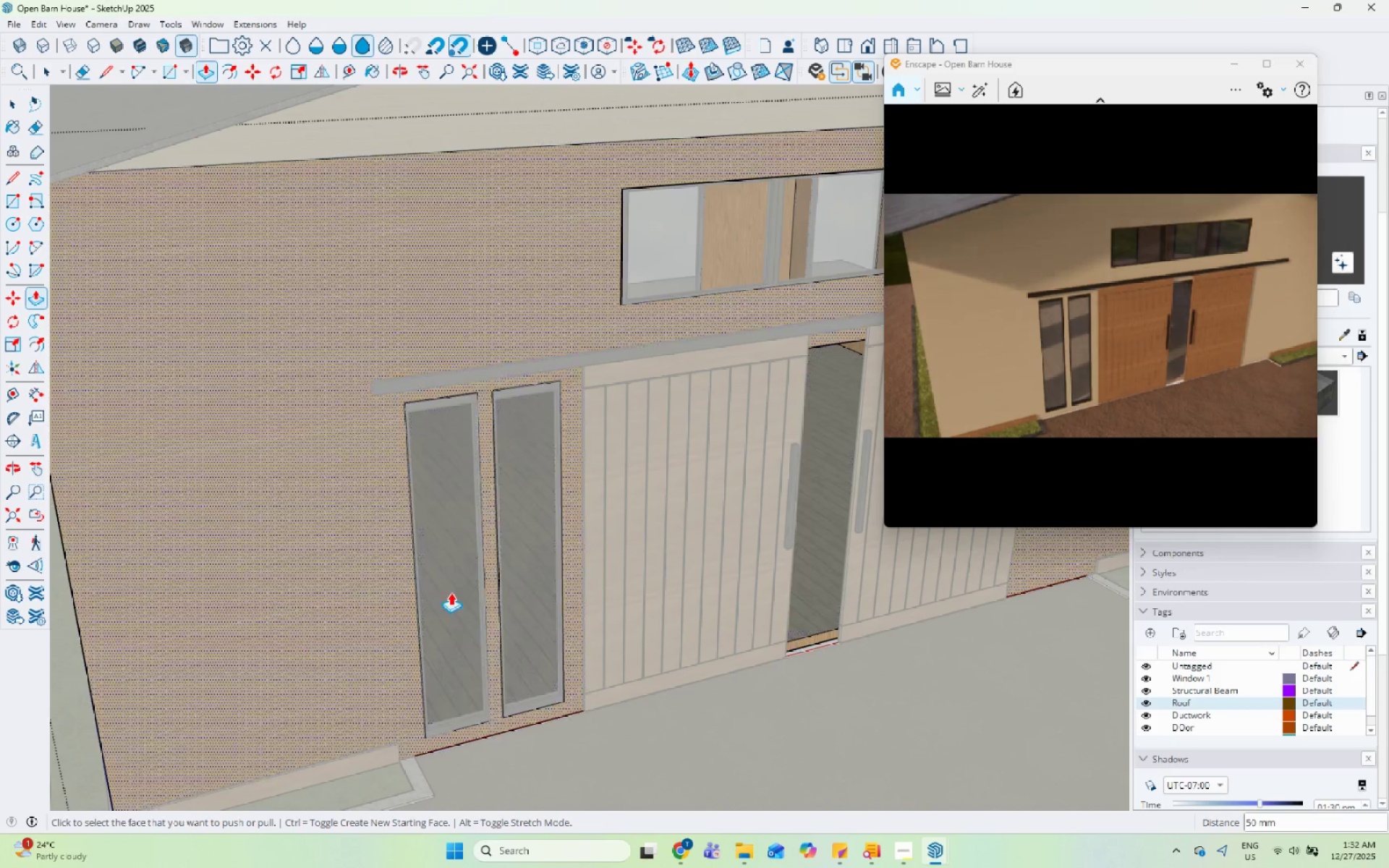 
scroll: coordinate [530, 590], scroll_direction: down, amount: 12.0
 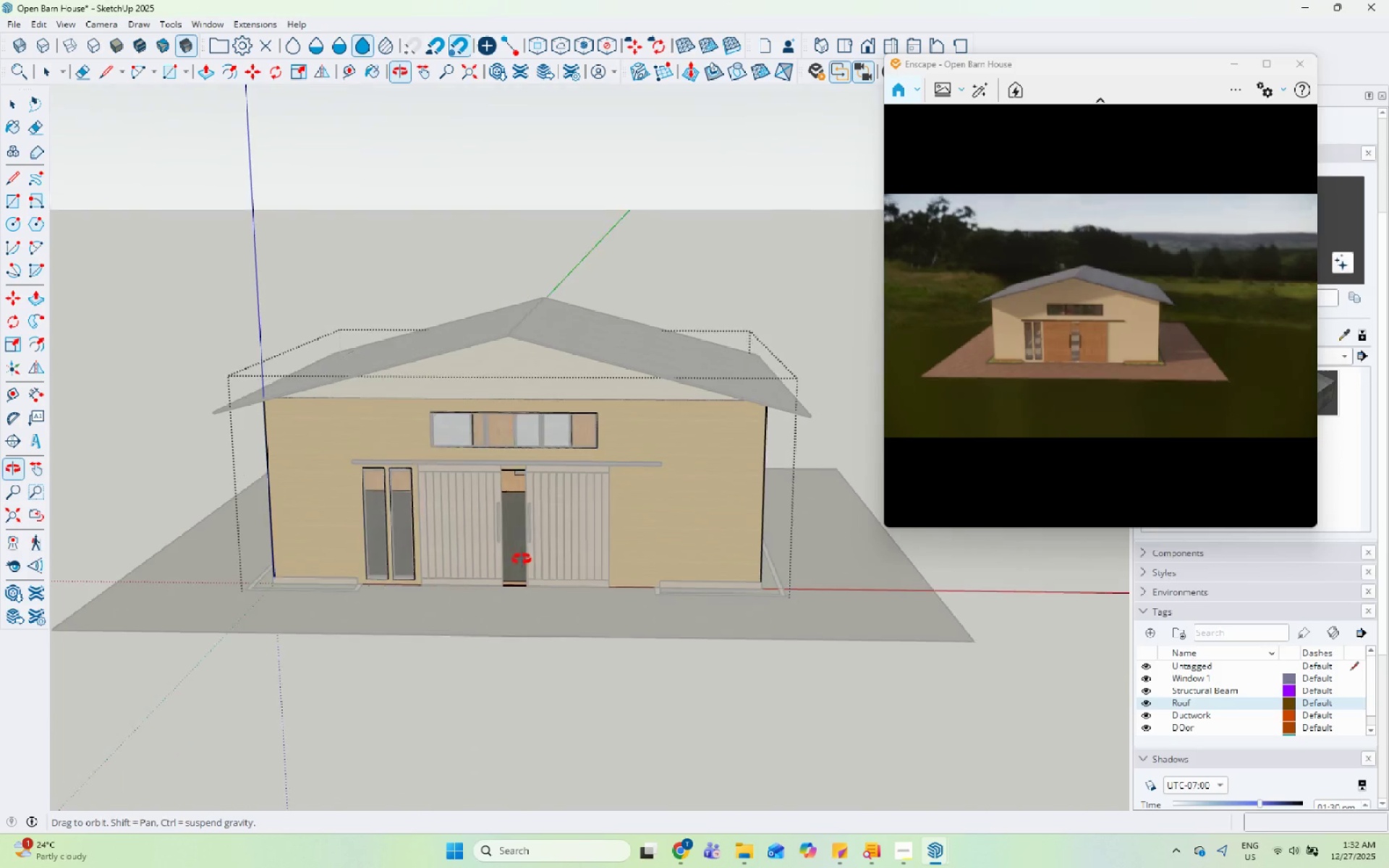 
key(Escape)
 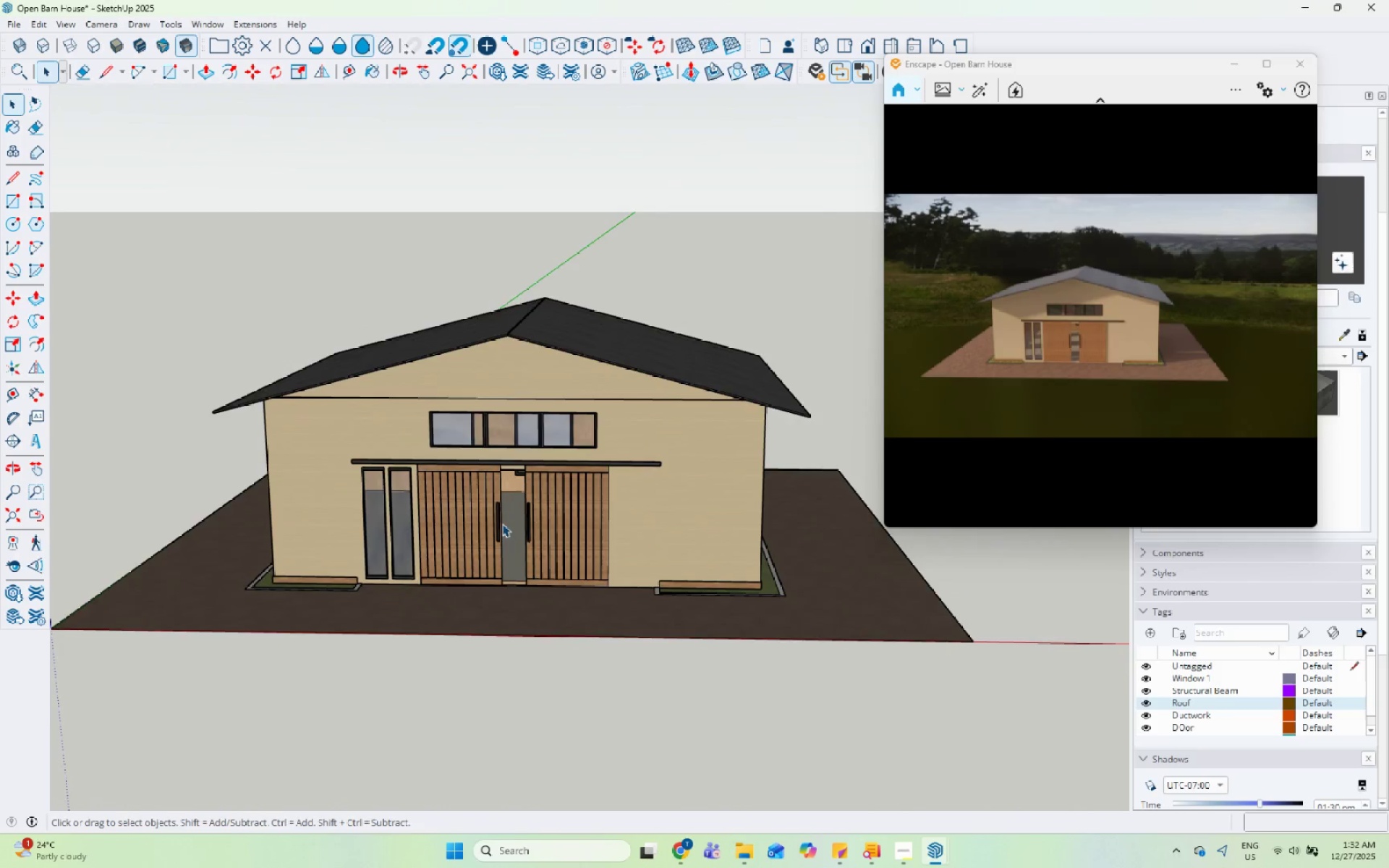 
key(Escape)
 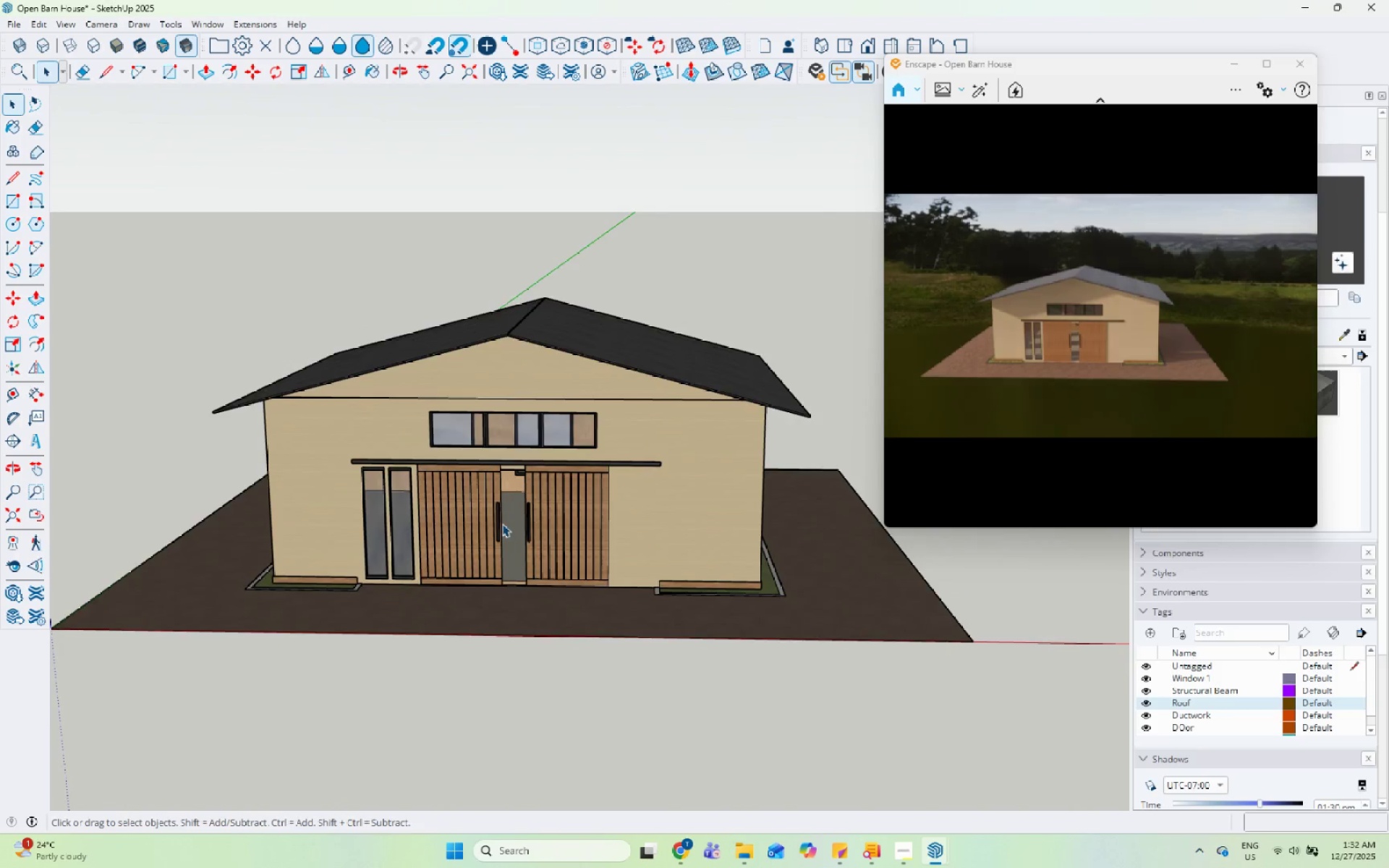 
scroll: coordinate [351, 553], scroll_direction: up, amount: 8.0
 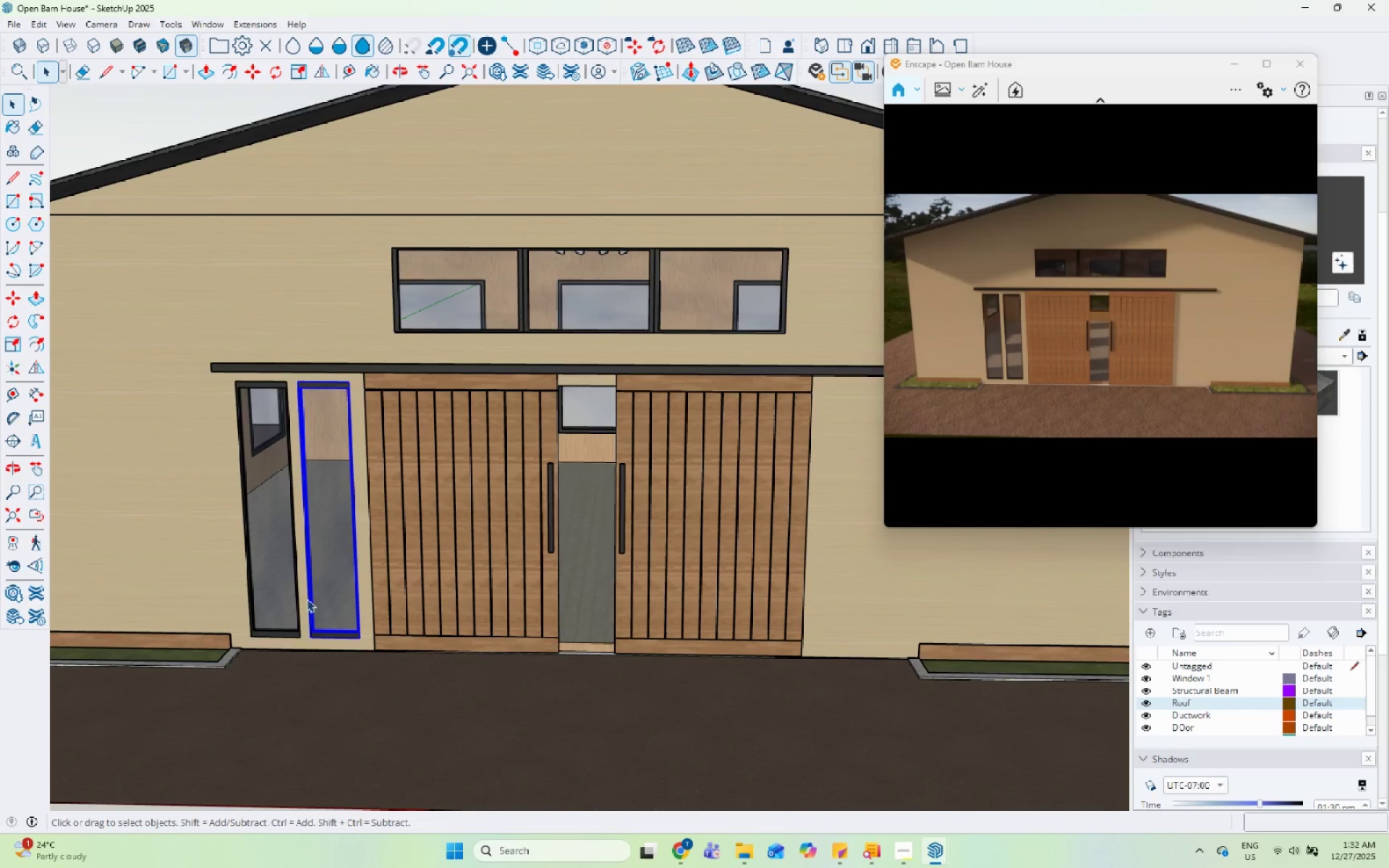 
hold_key(key=ControlLeft, duration=0.39)
left_click([284, 615])
 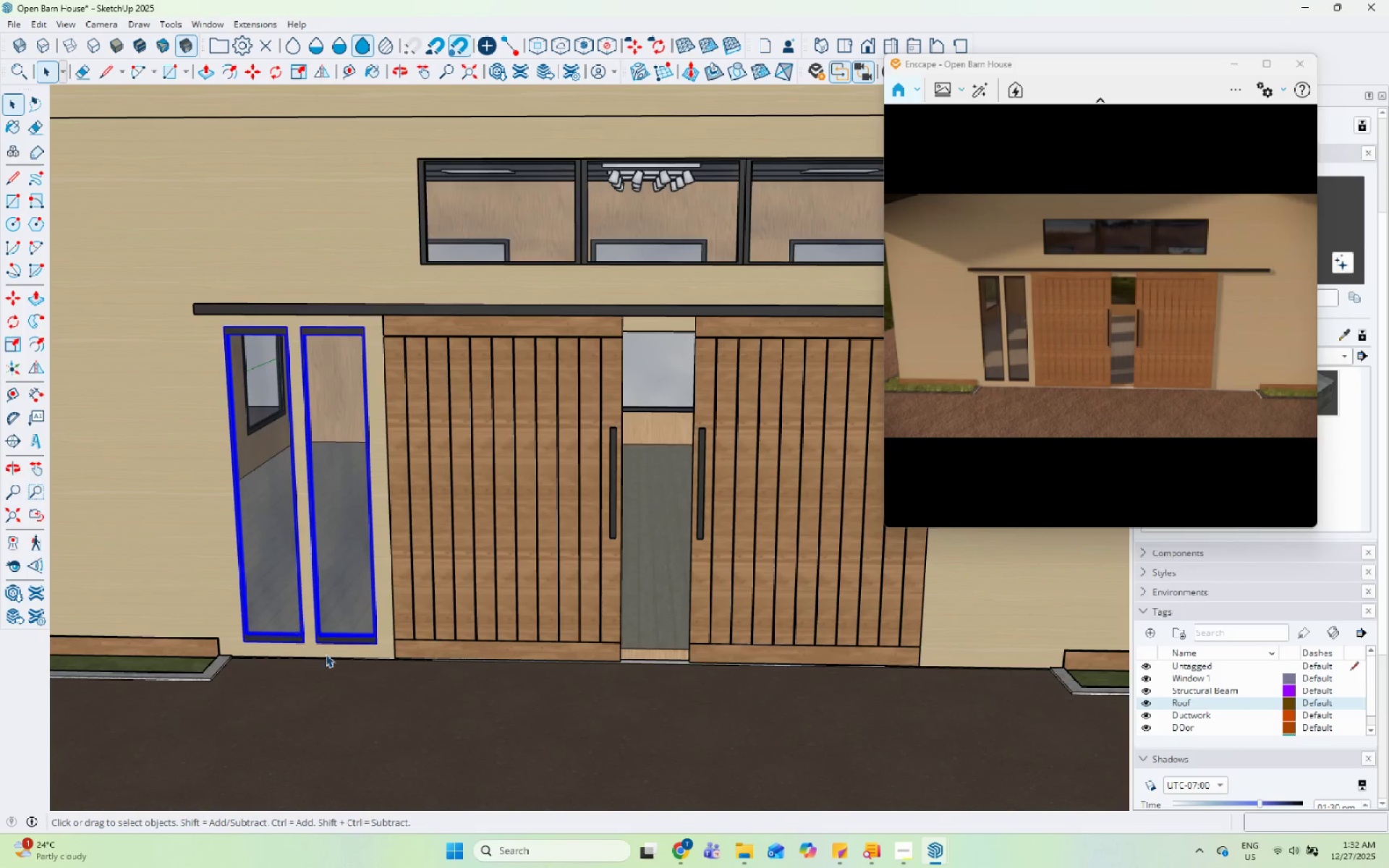 
scroll: coordinate [284, 615], scroll_direction: up, amount: 2.0
 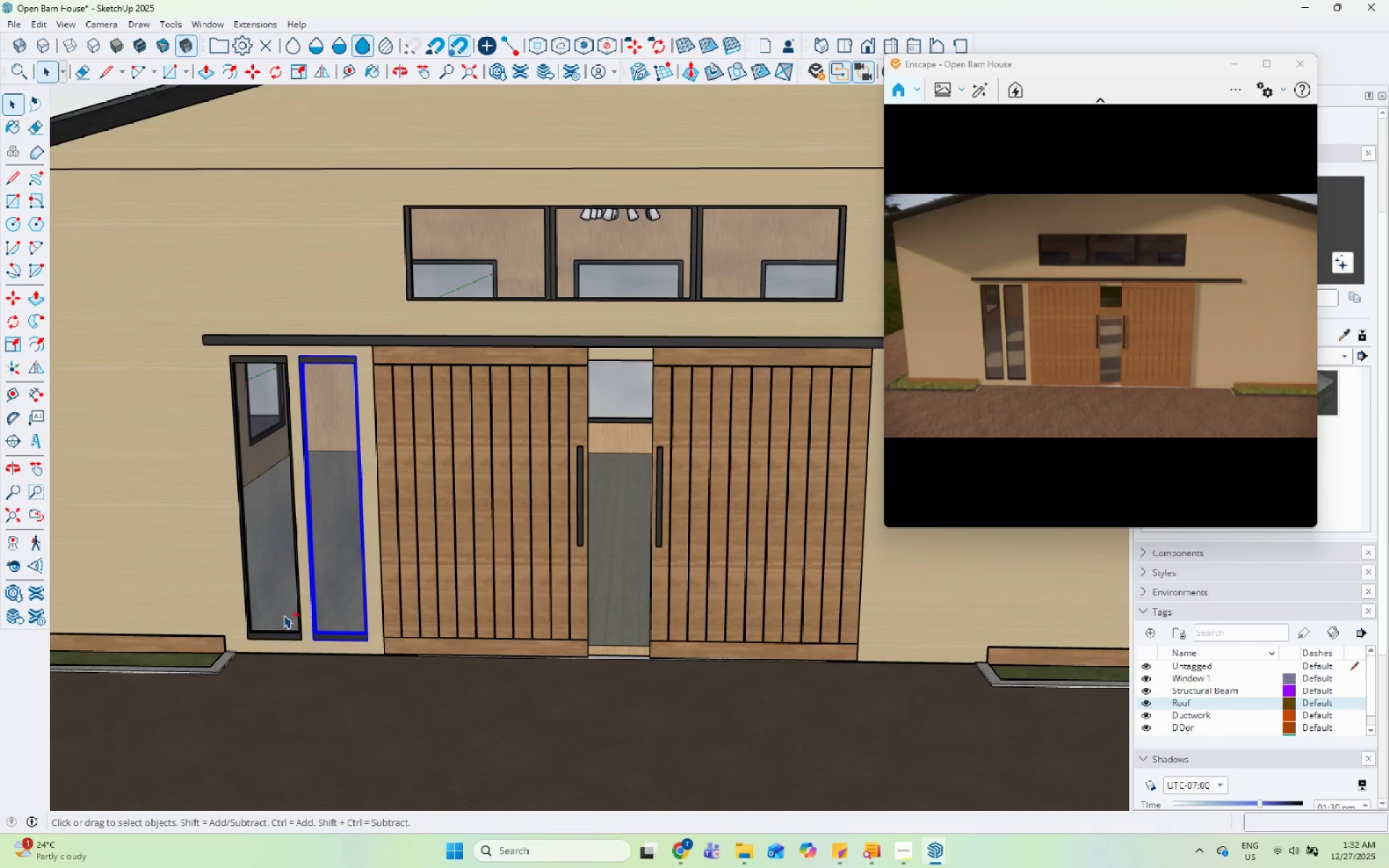 
key(M)
 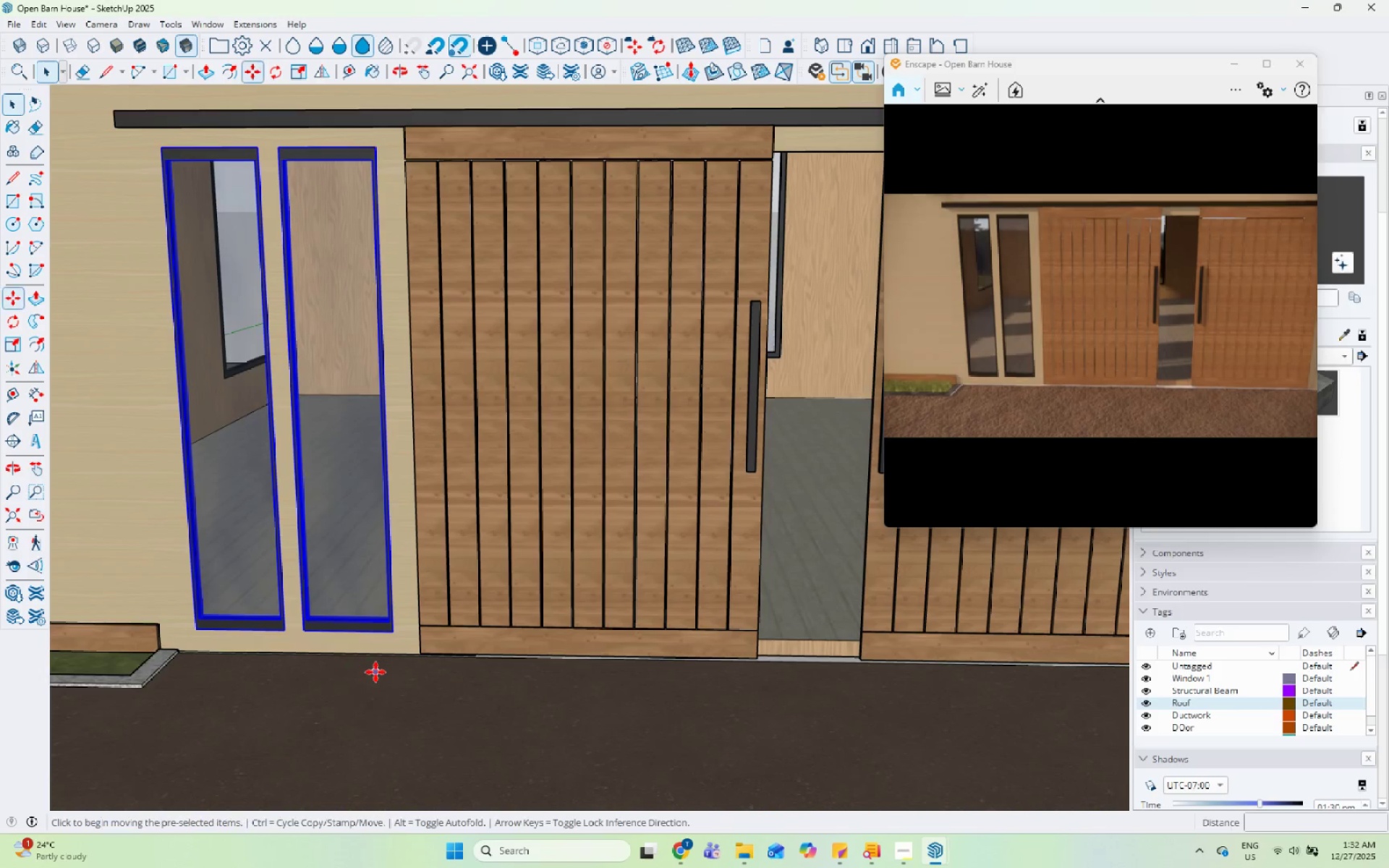 
scroll: coordinate [375, 672], scroll_direction: up, amount: 4.0
 